 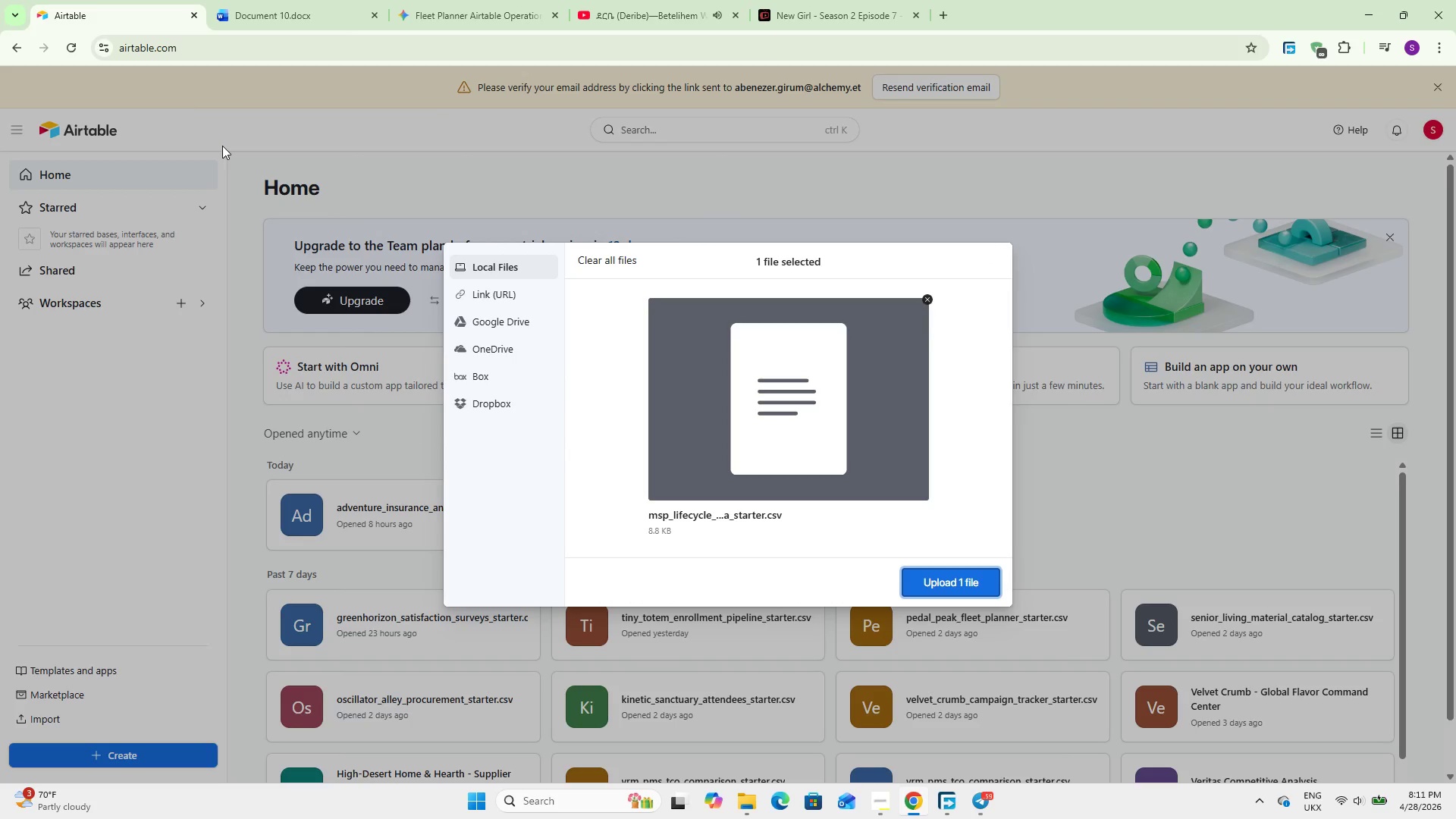 
left_click([952, 574])
 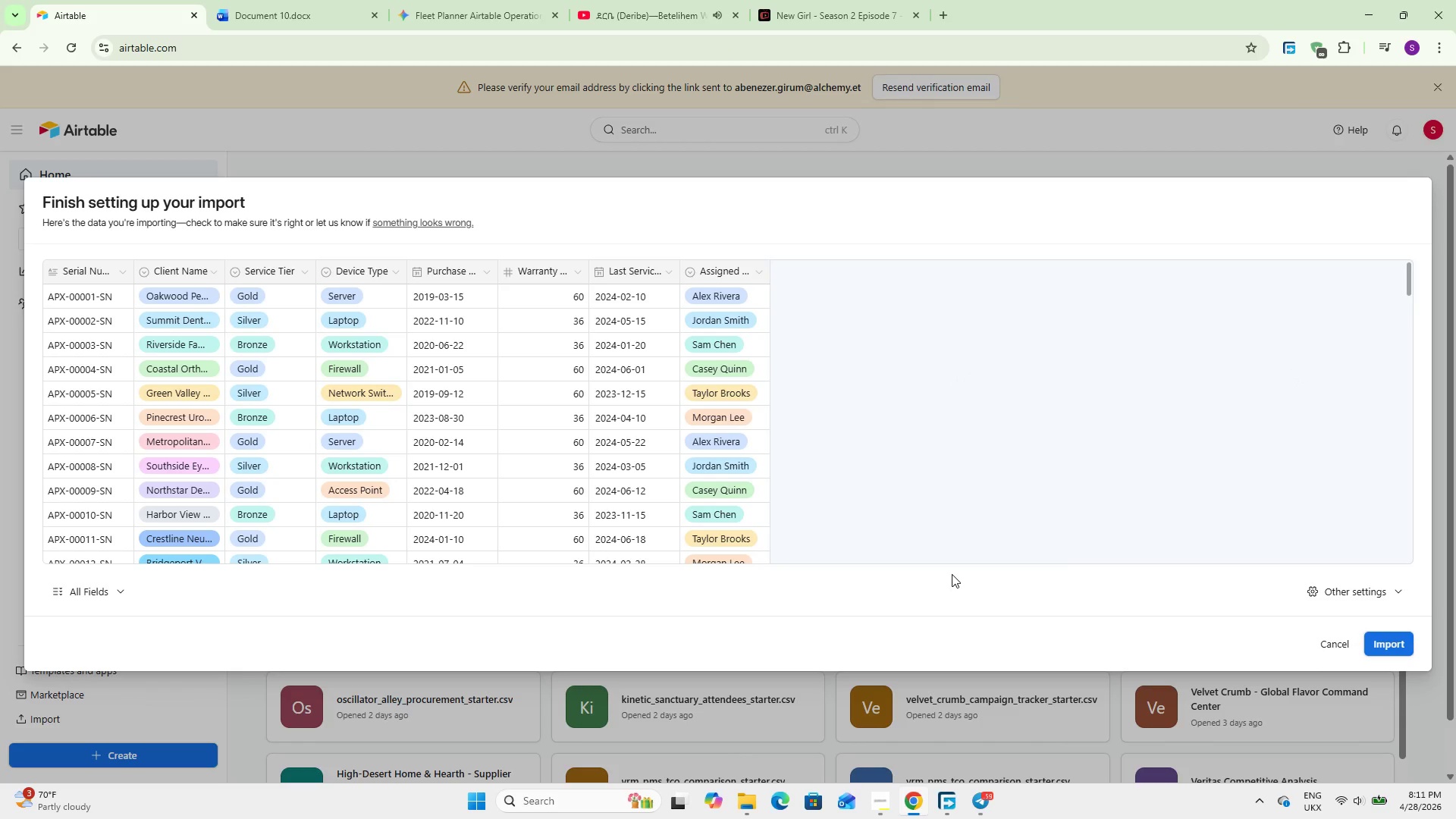 
wait(25.83)
 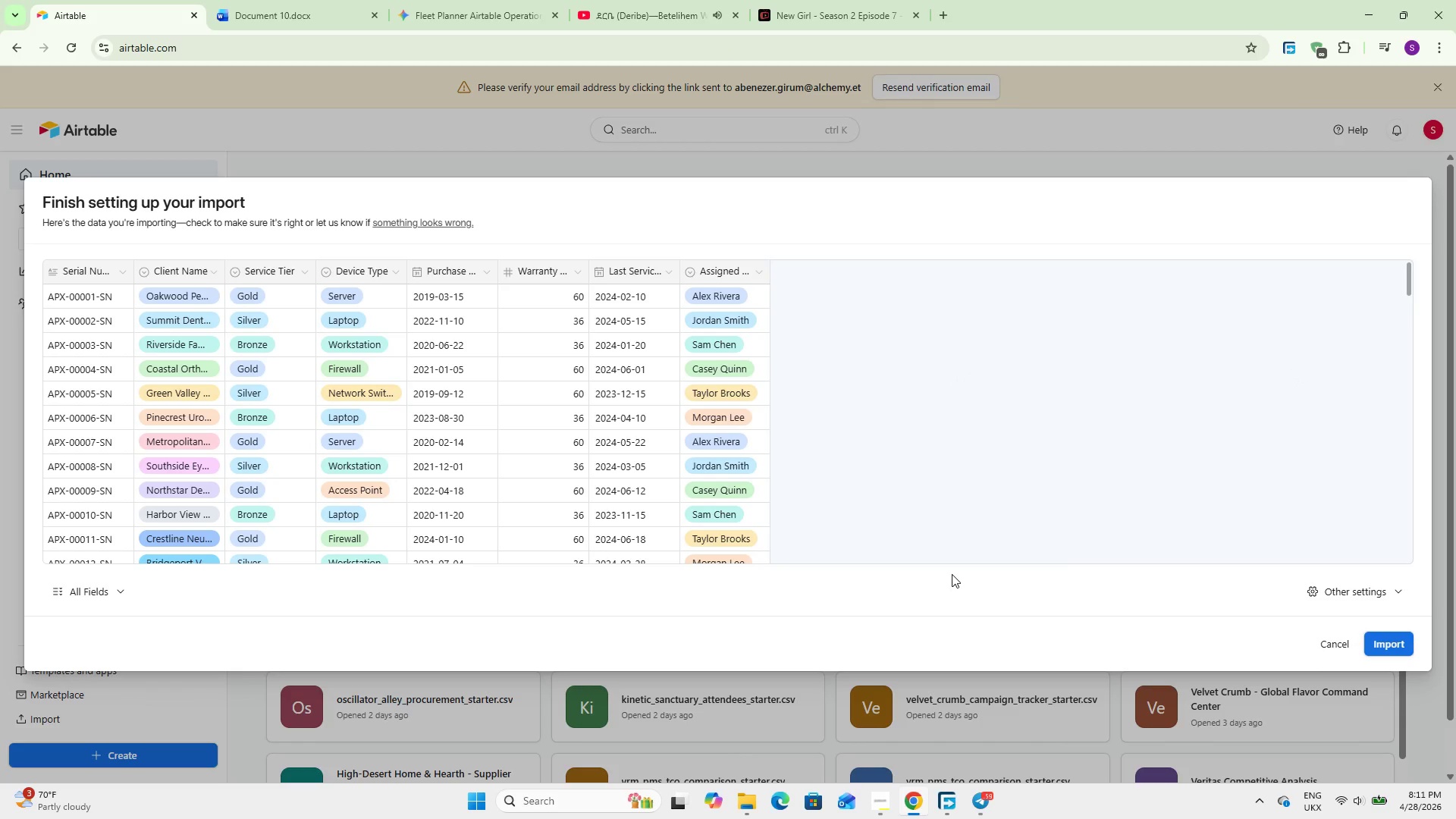 
left_click([1401, 646])
 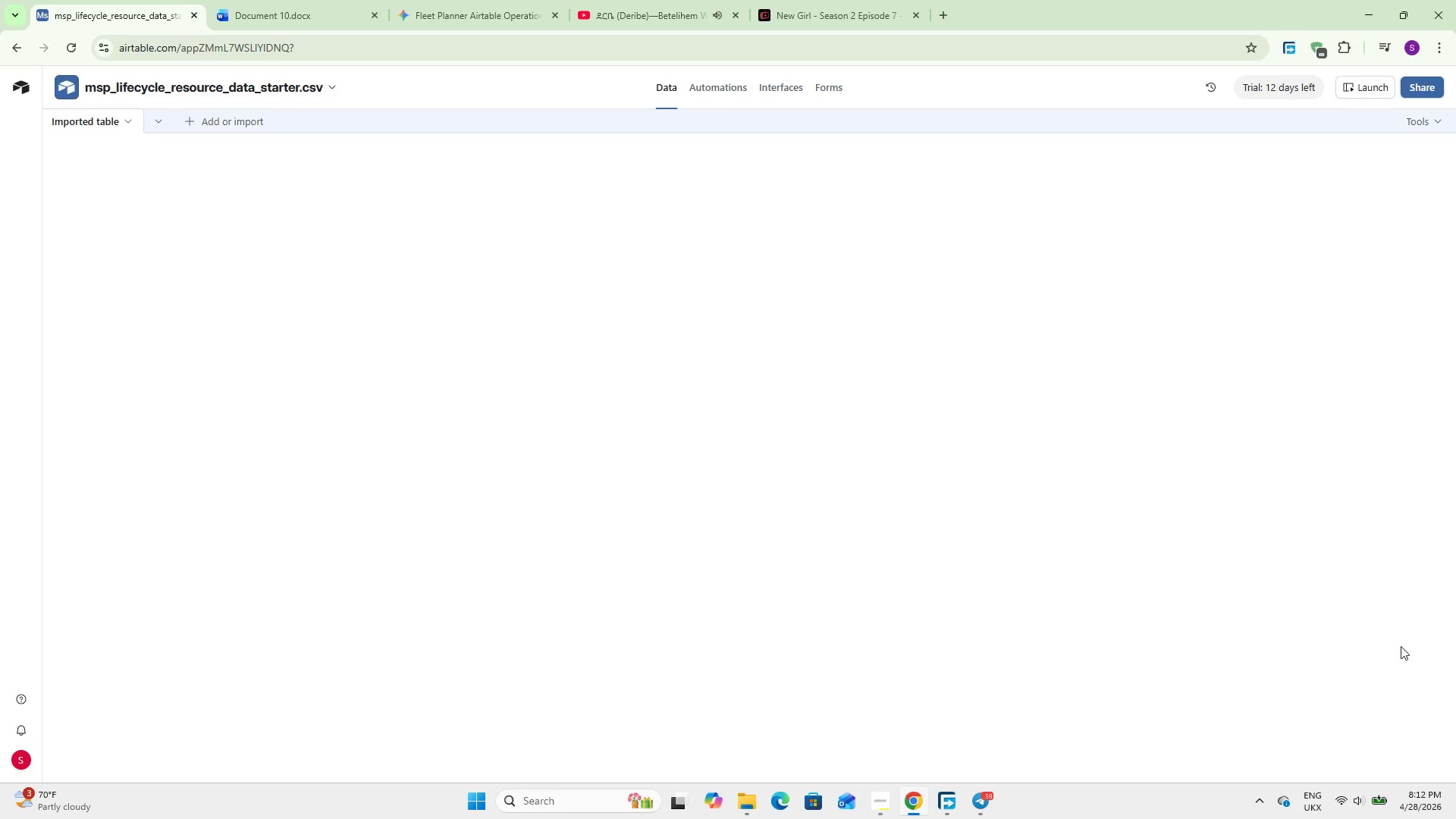 
wait(15.14)
 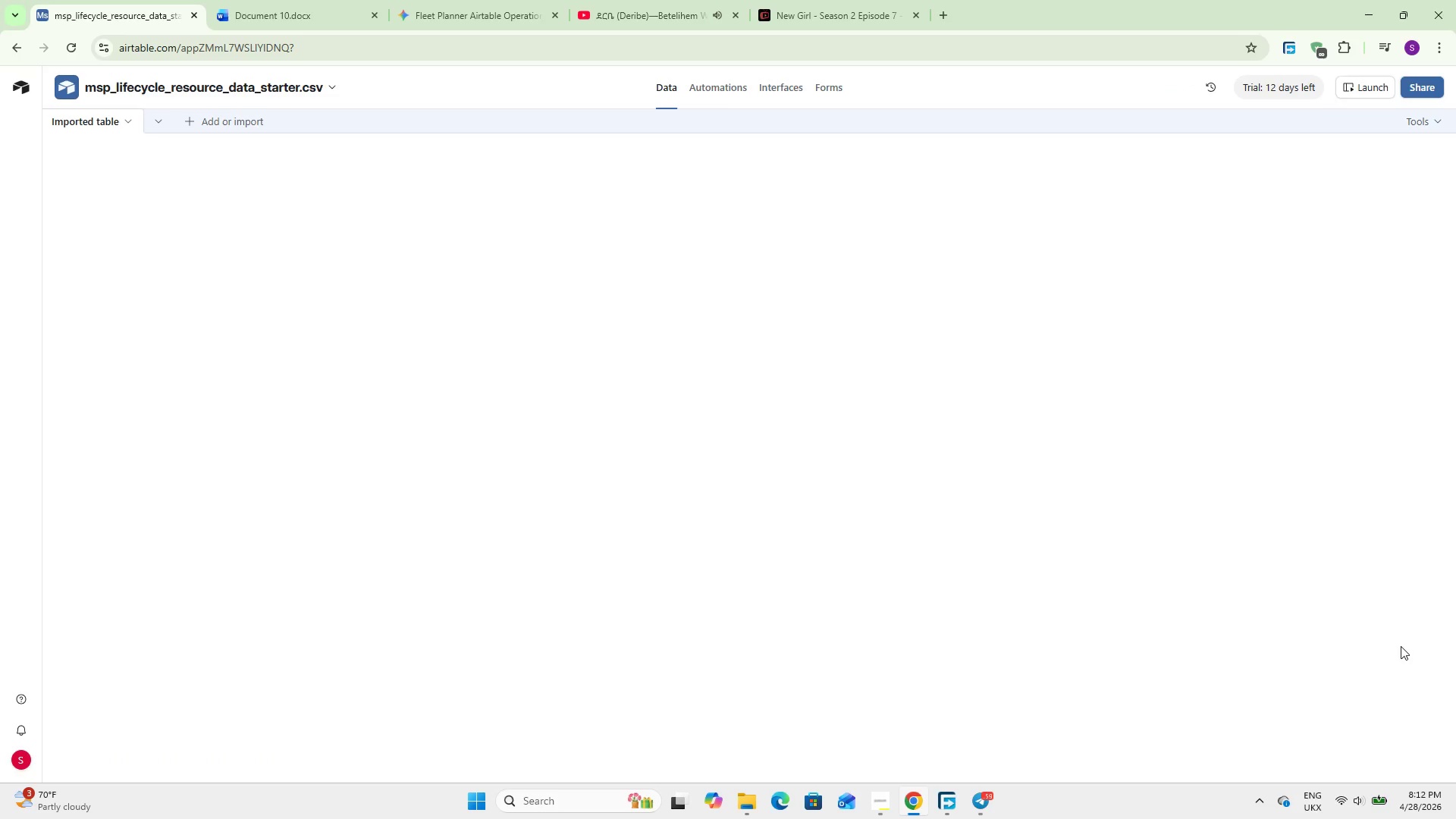 
double_click([70, 113])
 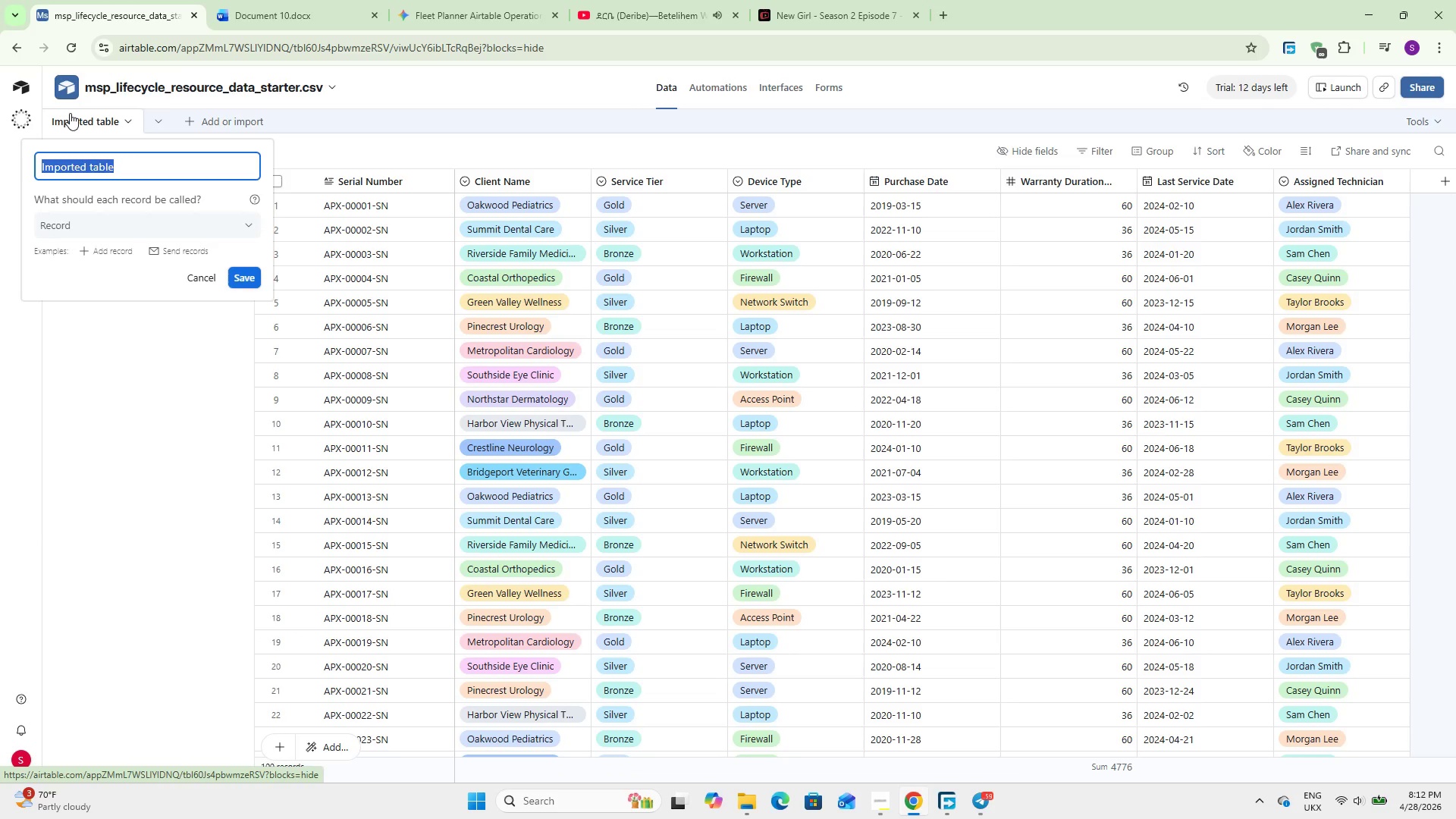 
wait(48.39)
 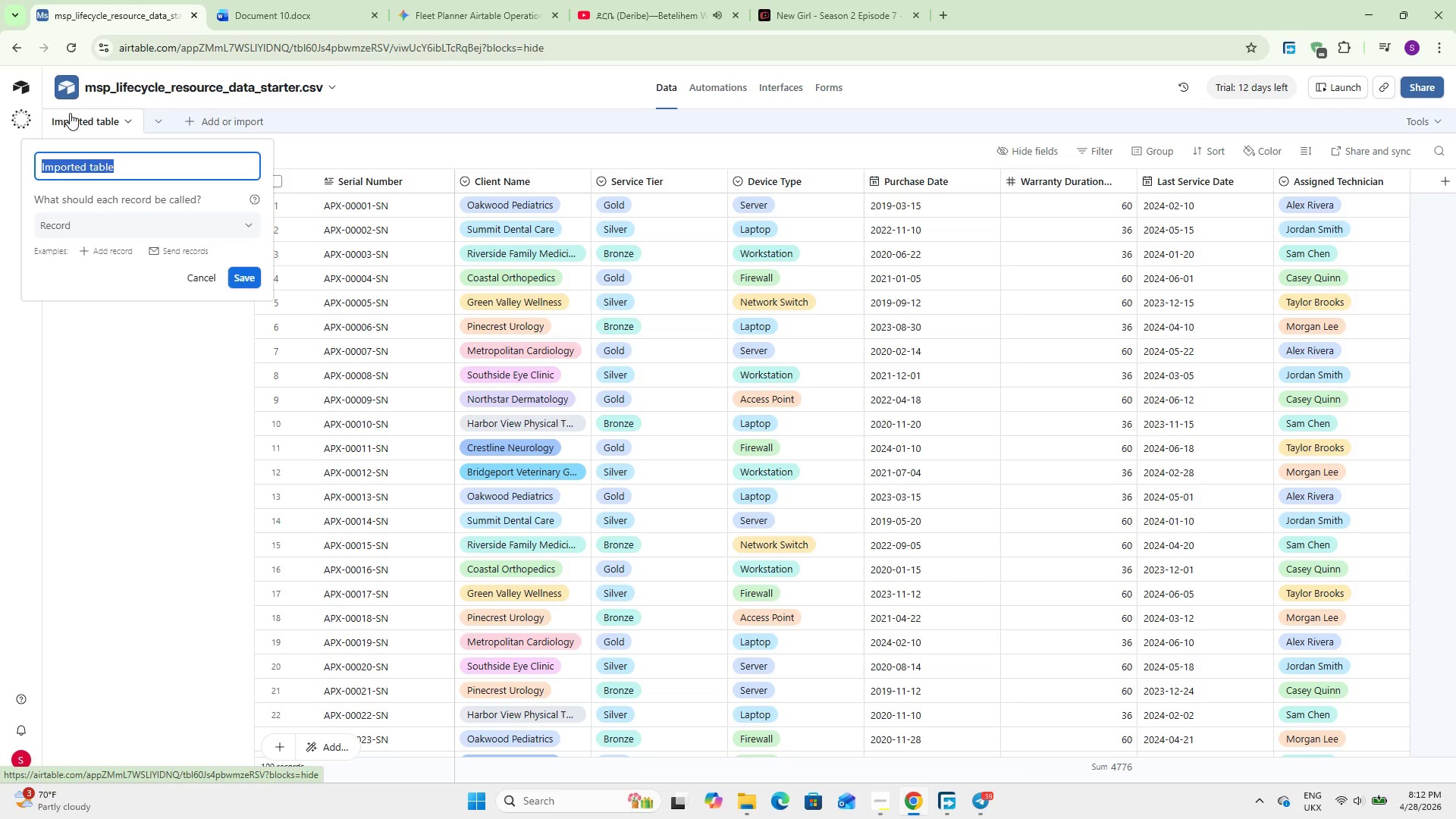 
left_click([115, 542])
 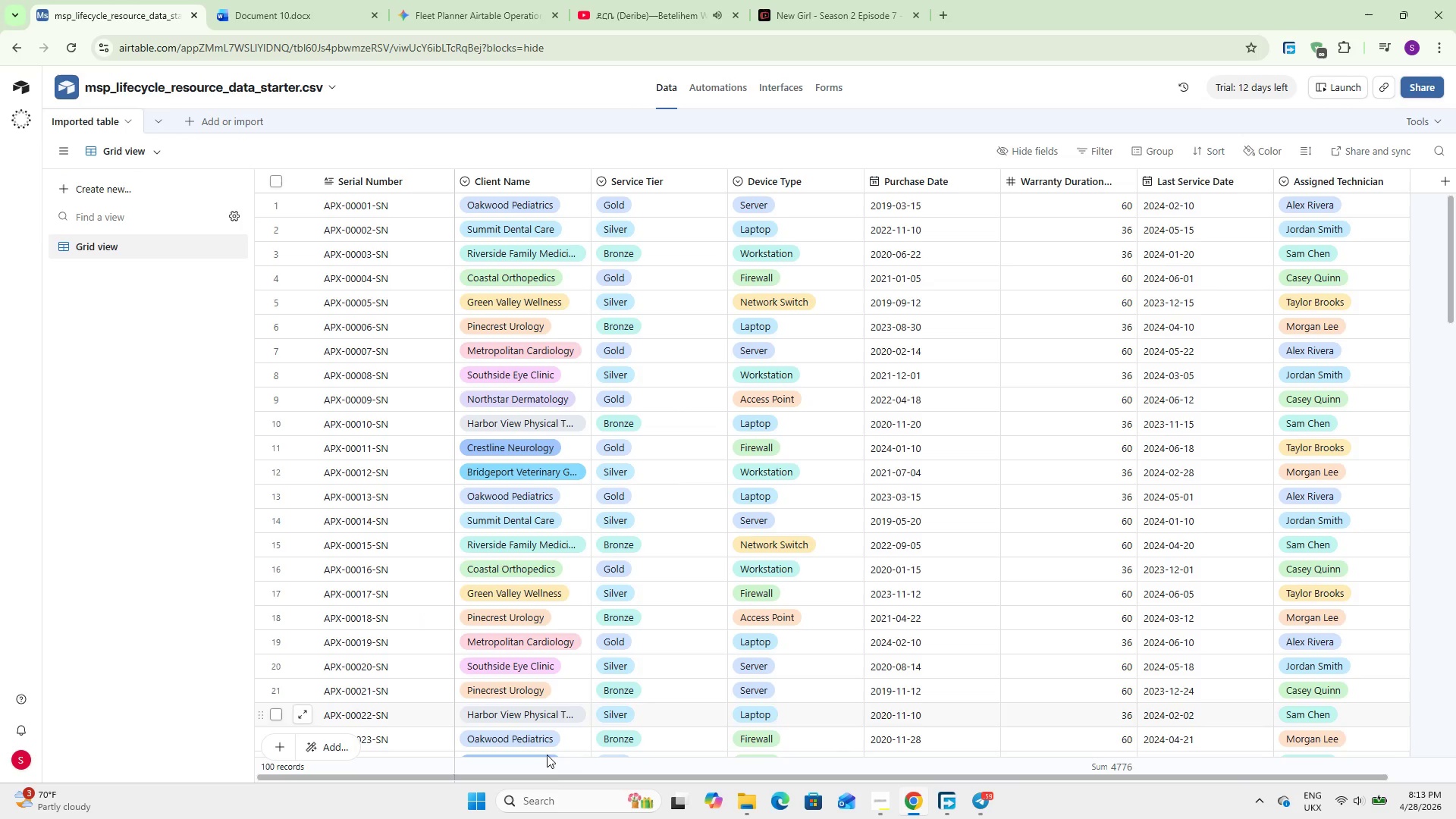 
left_click_drag(start_coordinate=[555, 777], to_coordinate=[803, 777])
 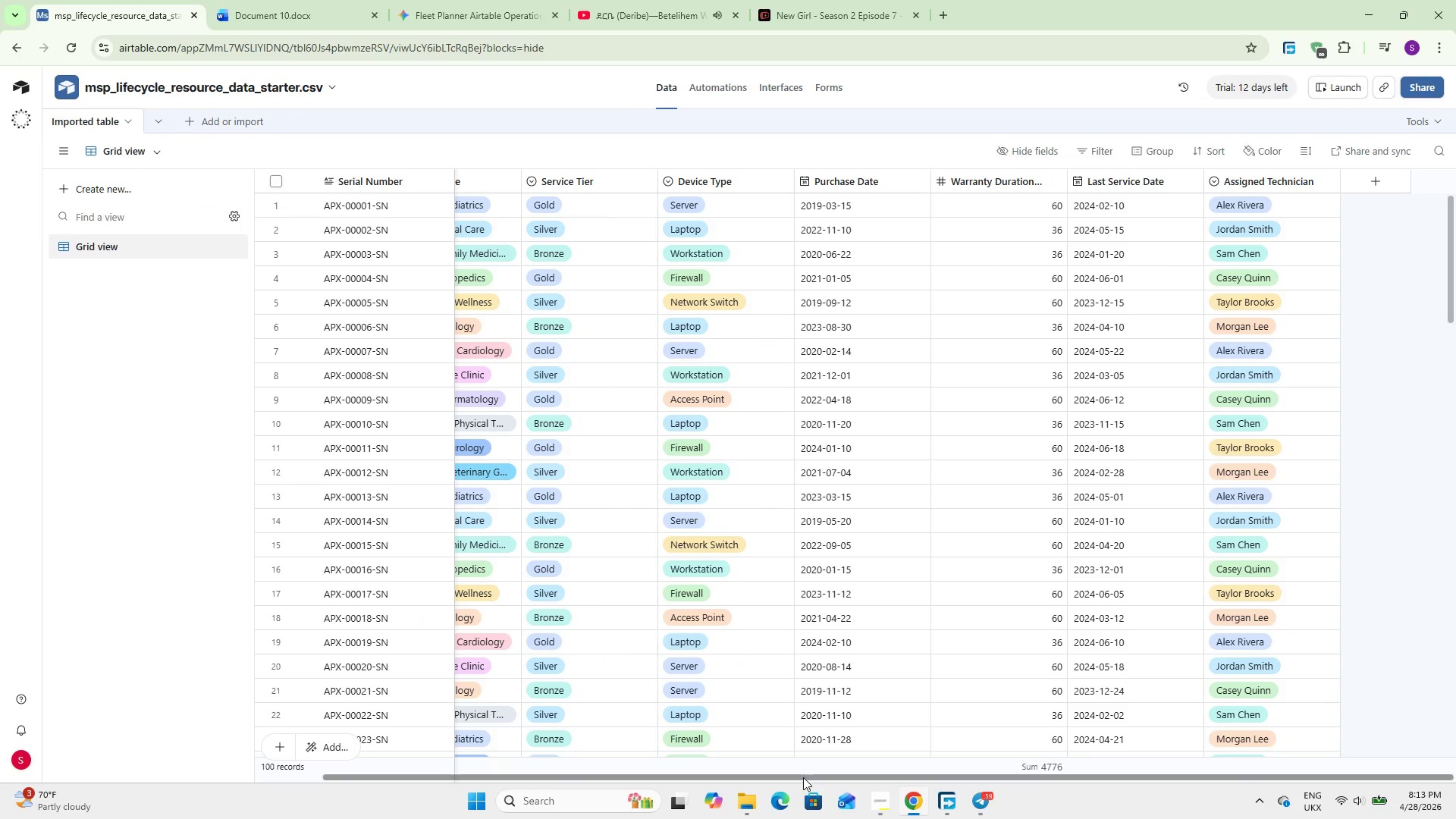 
left_click_drag(start_coordinate=[803, 777], to_coordinate=[402, 734])
 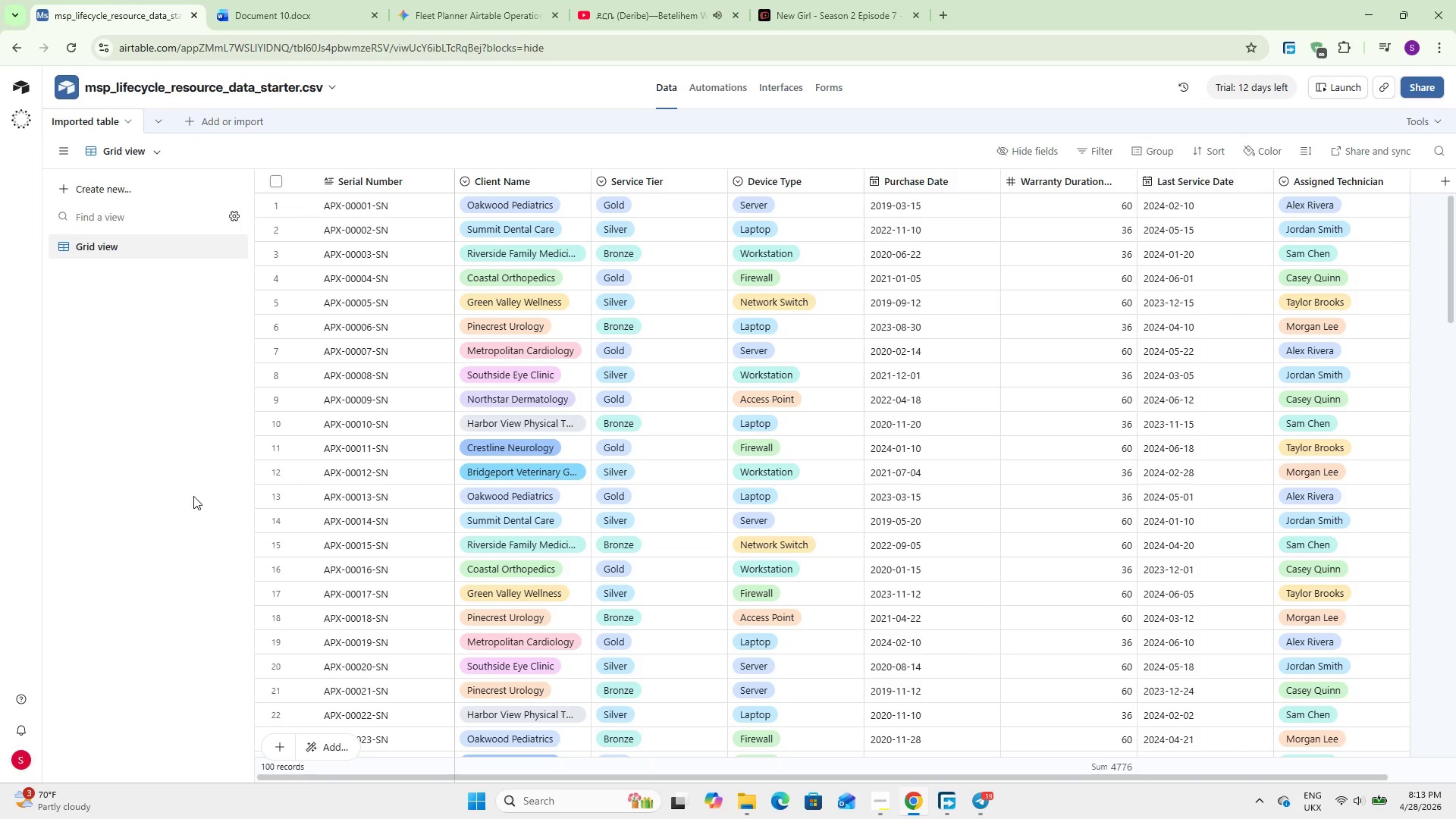 
wait(9.33)
 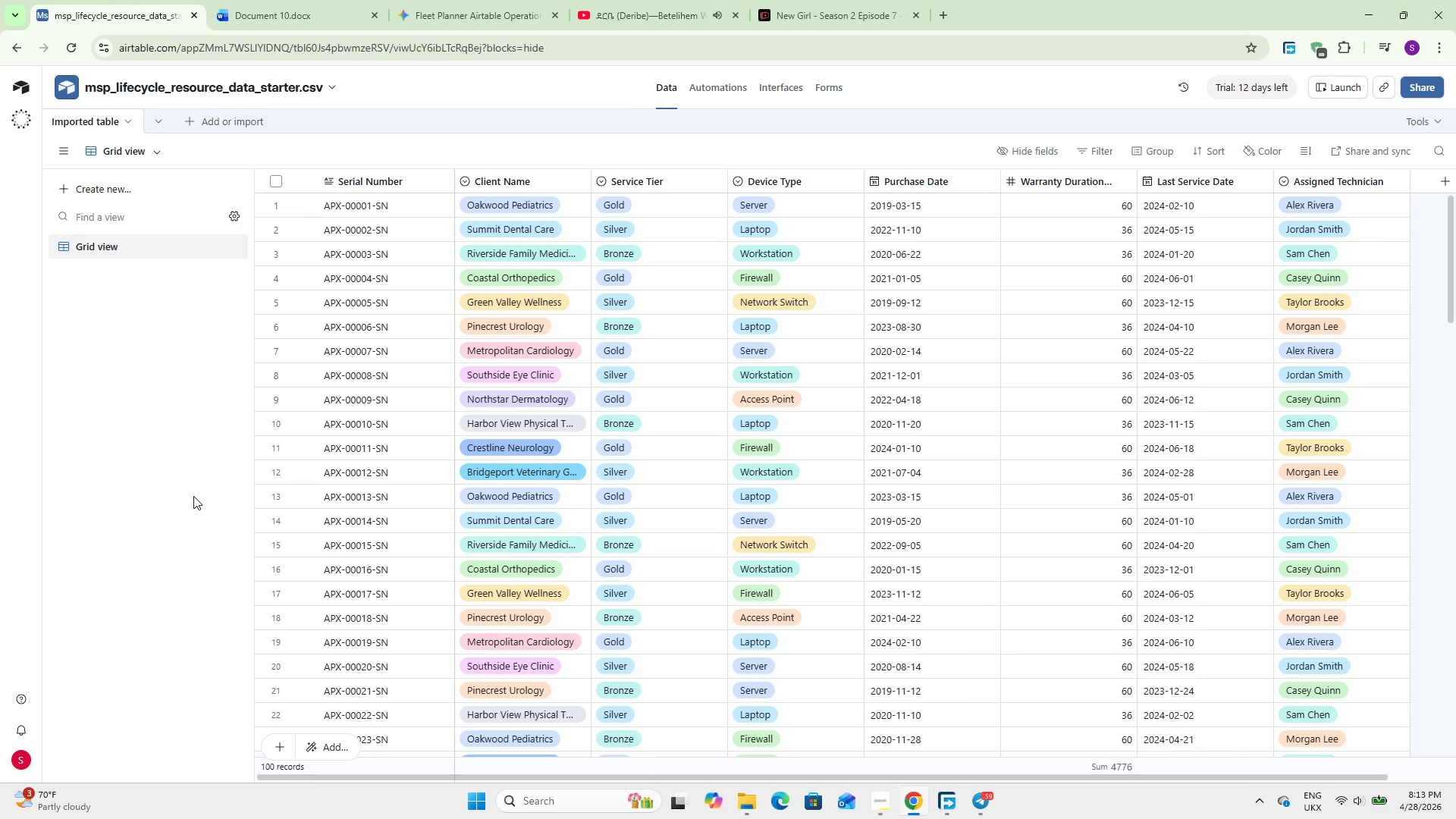 
double_click([97, 125])
 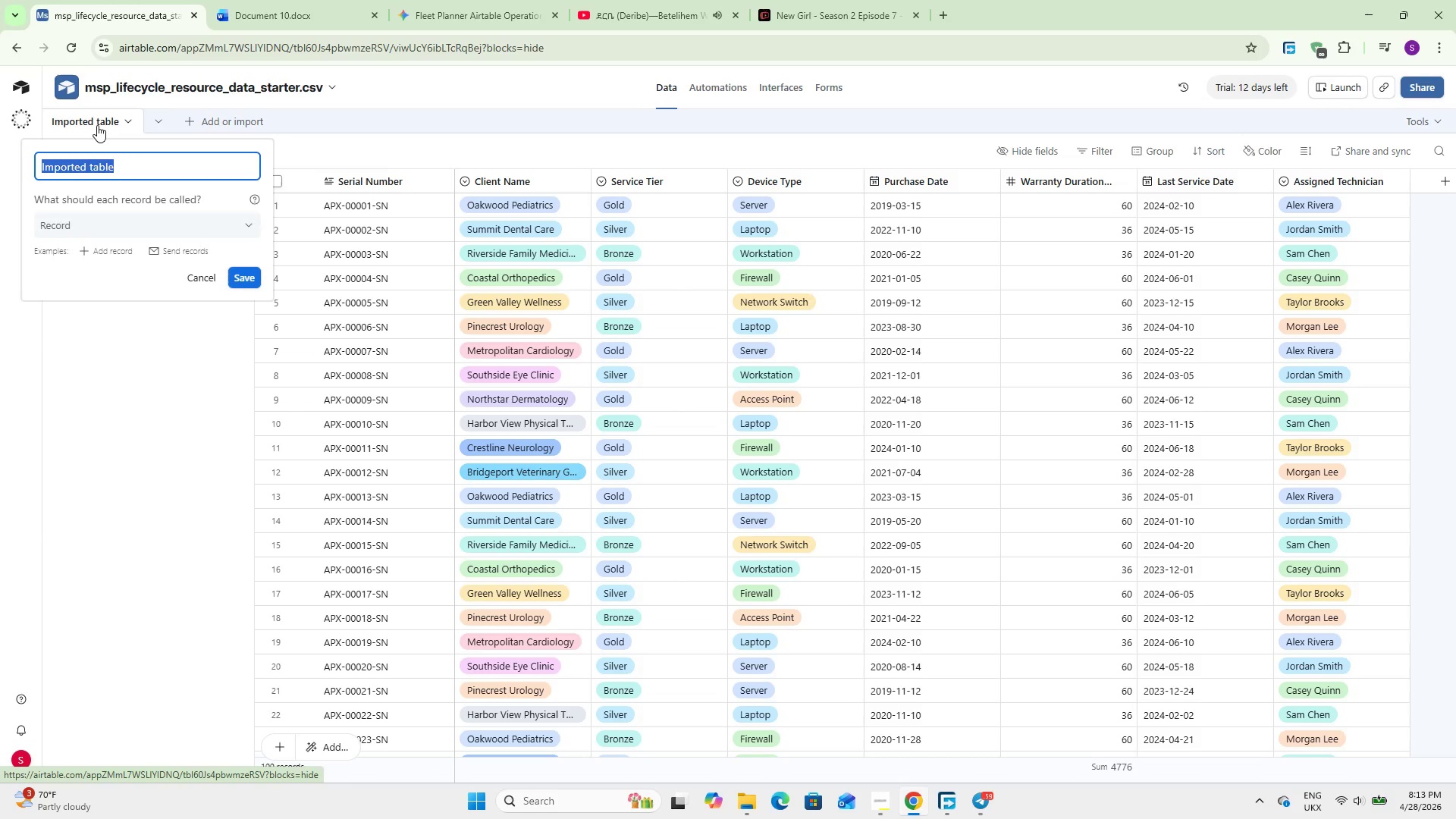 
type(Hardware Inventory)
 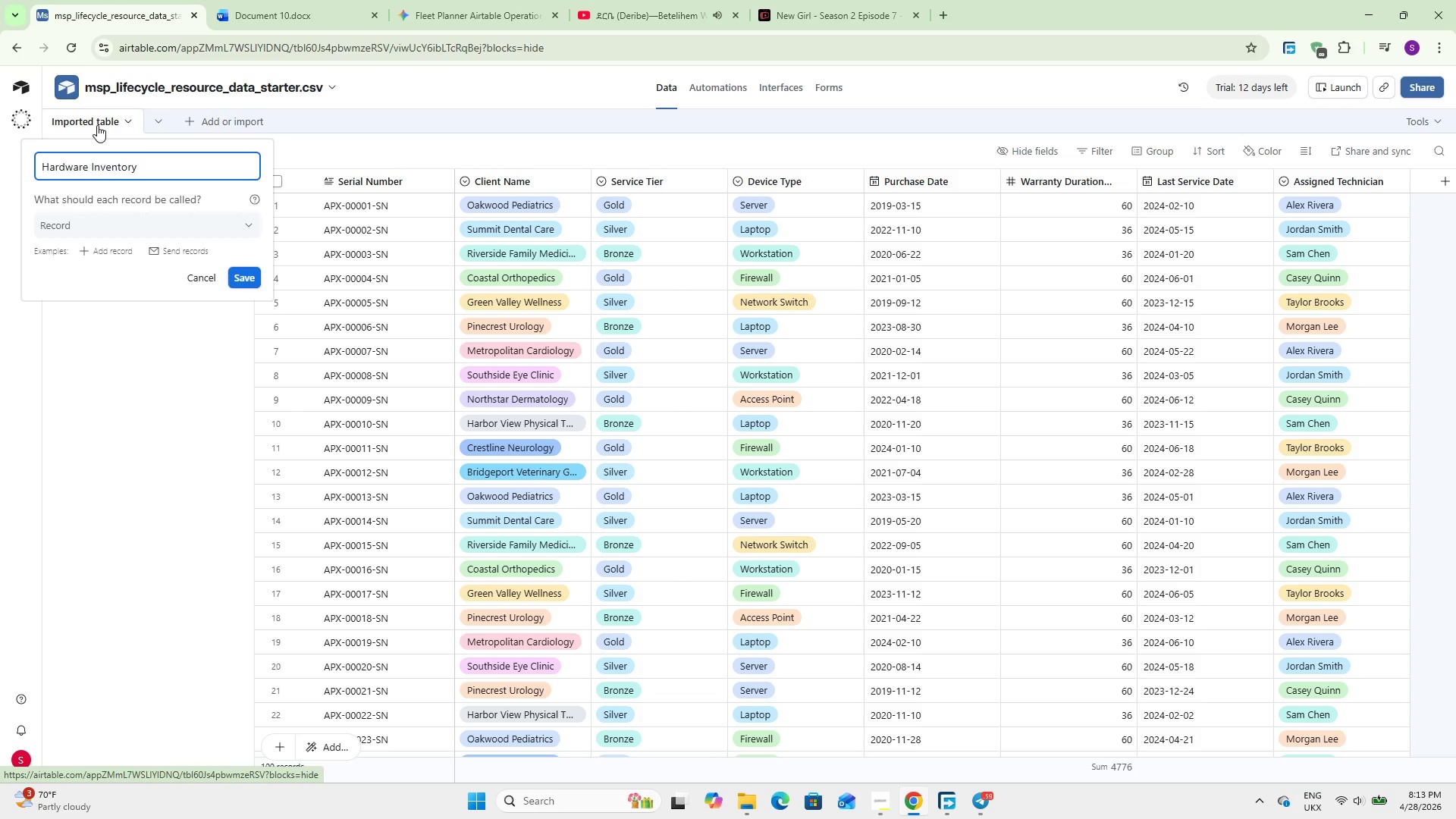 
left_click([233, 274])
 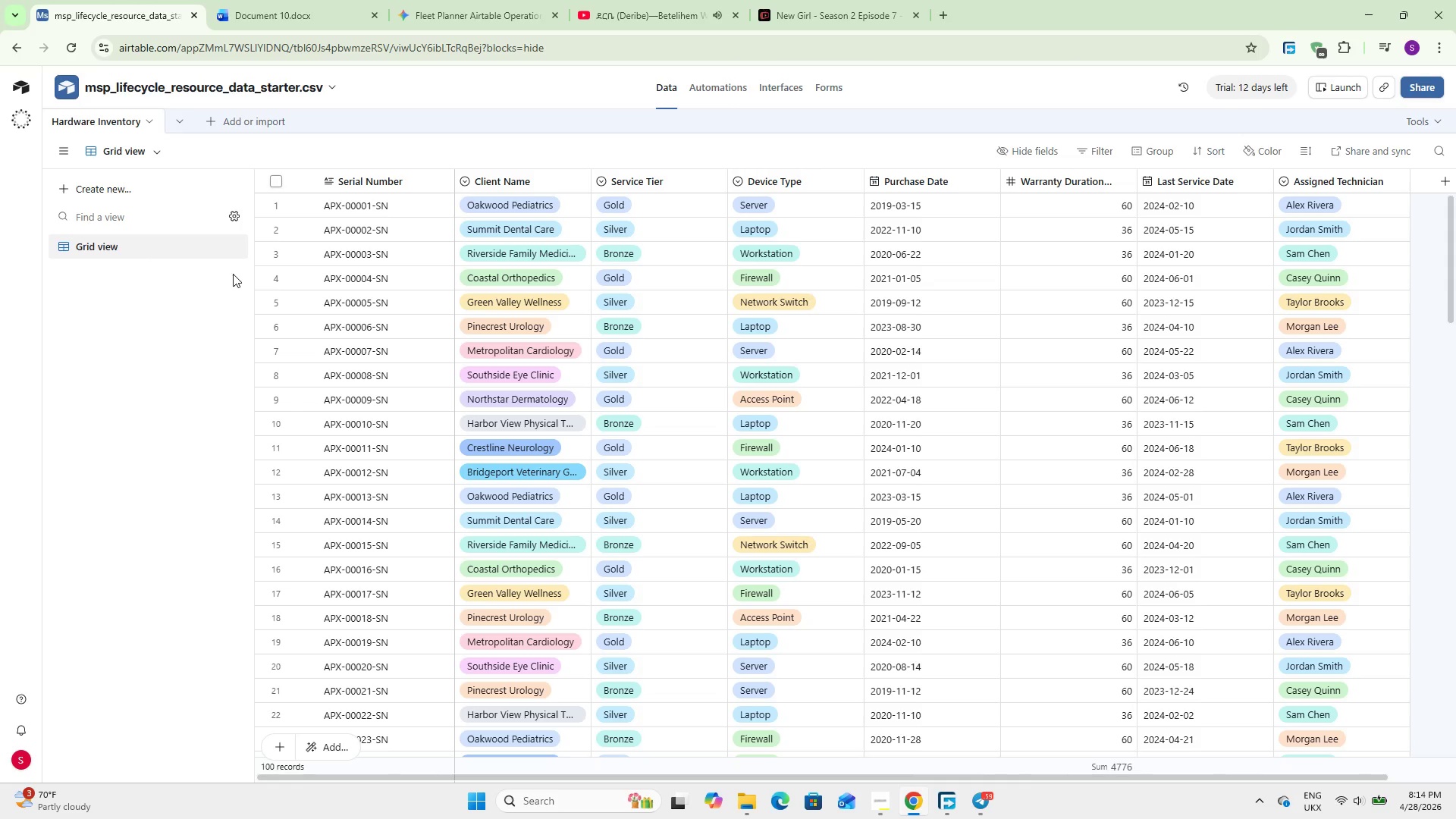 
wait(34.61)
 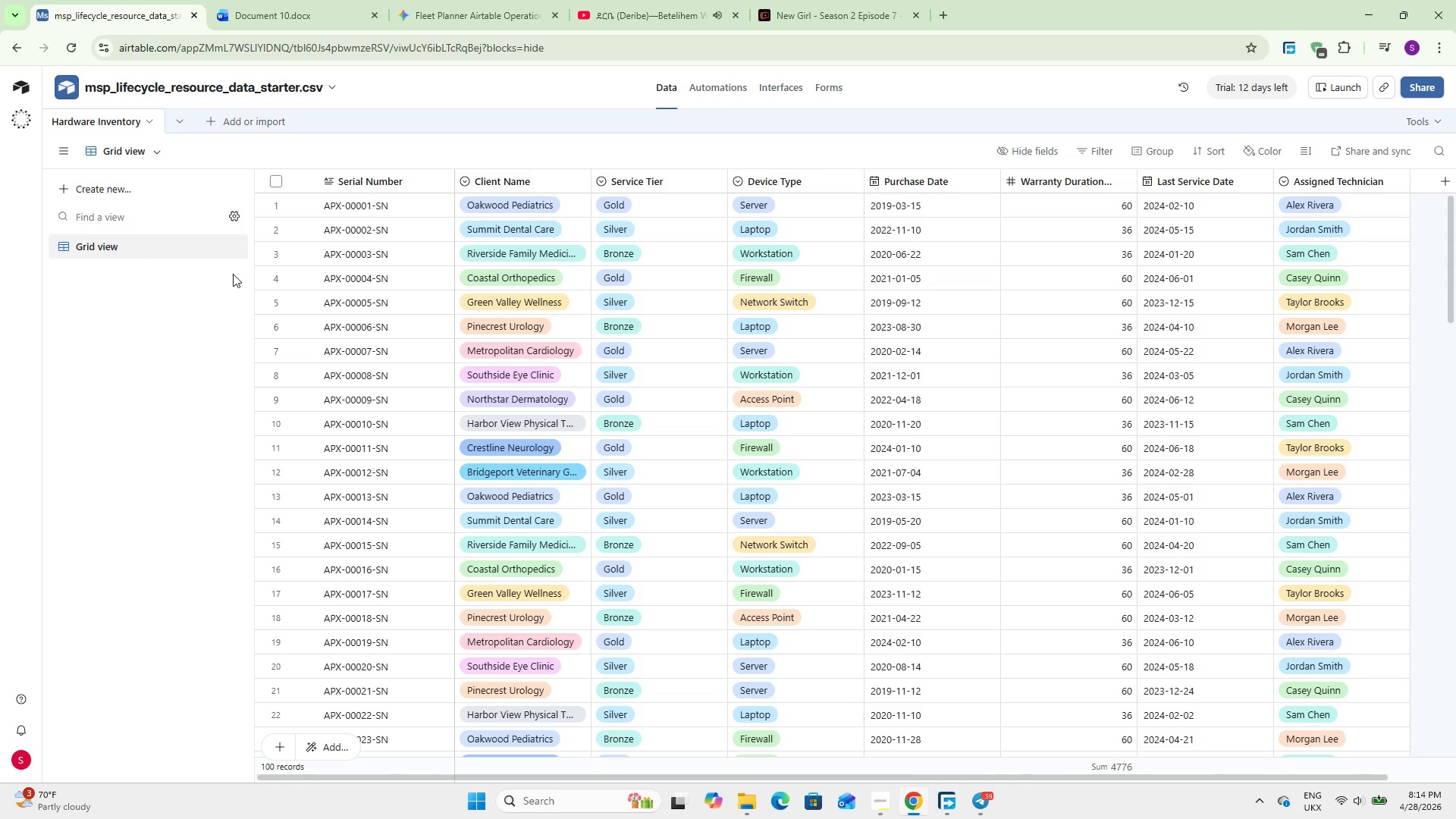 
right_click([511, 180])
 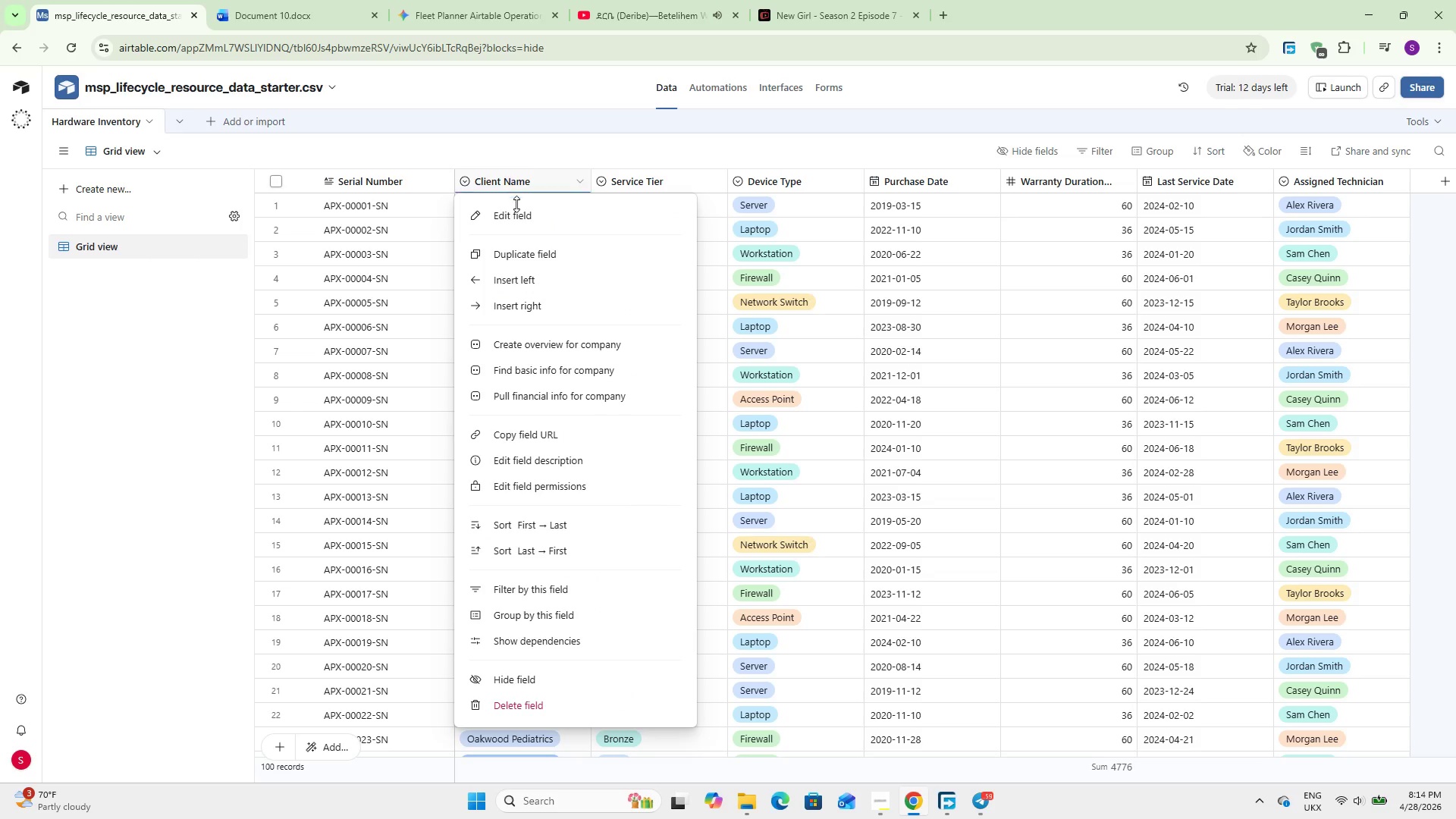 
left_click([517, 218])
 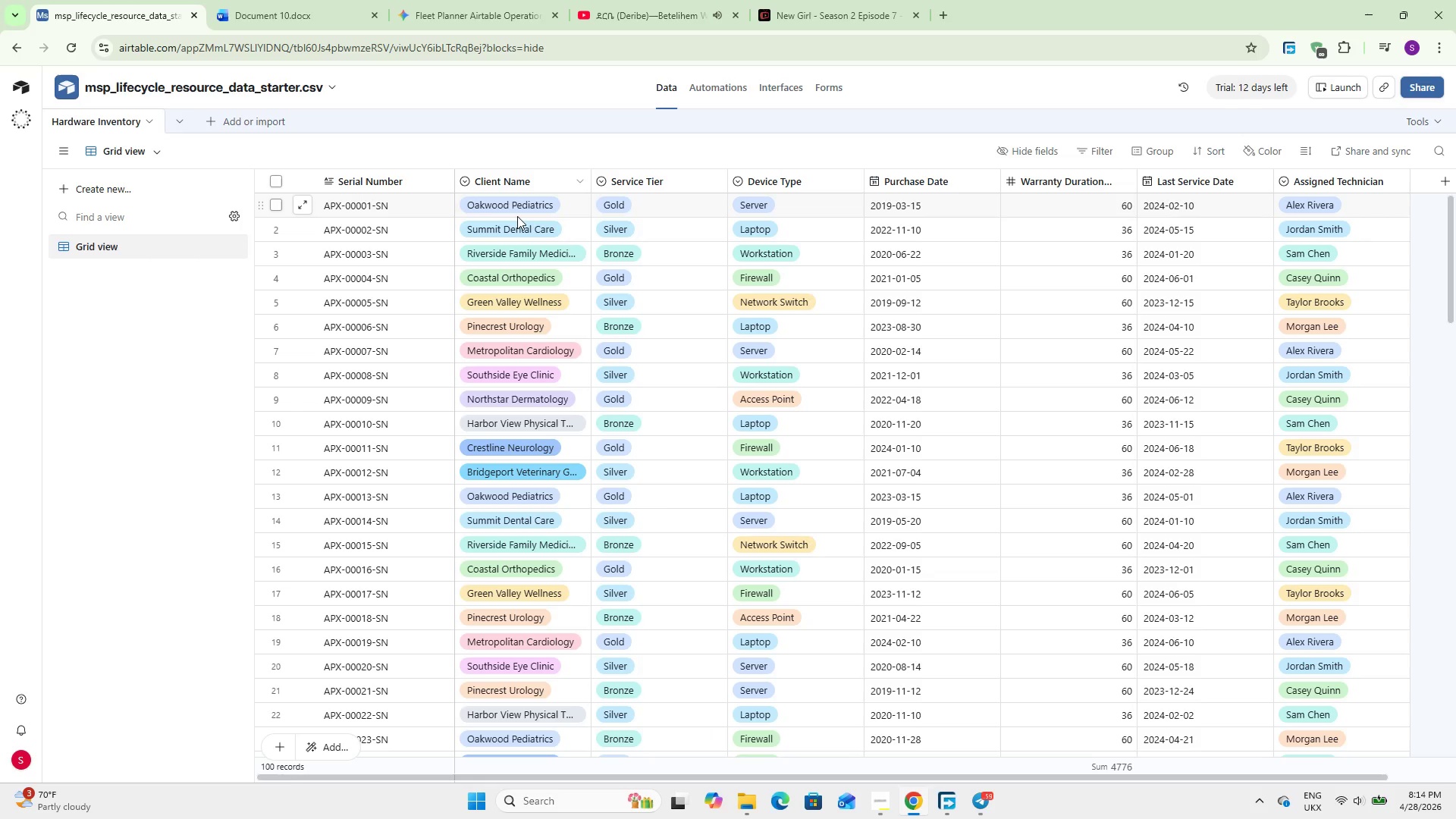 
left_click([517, 216])
 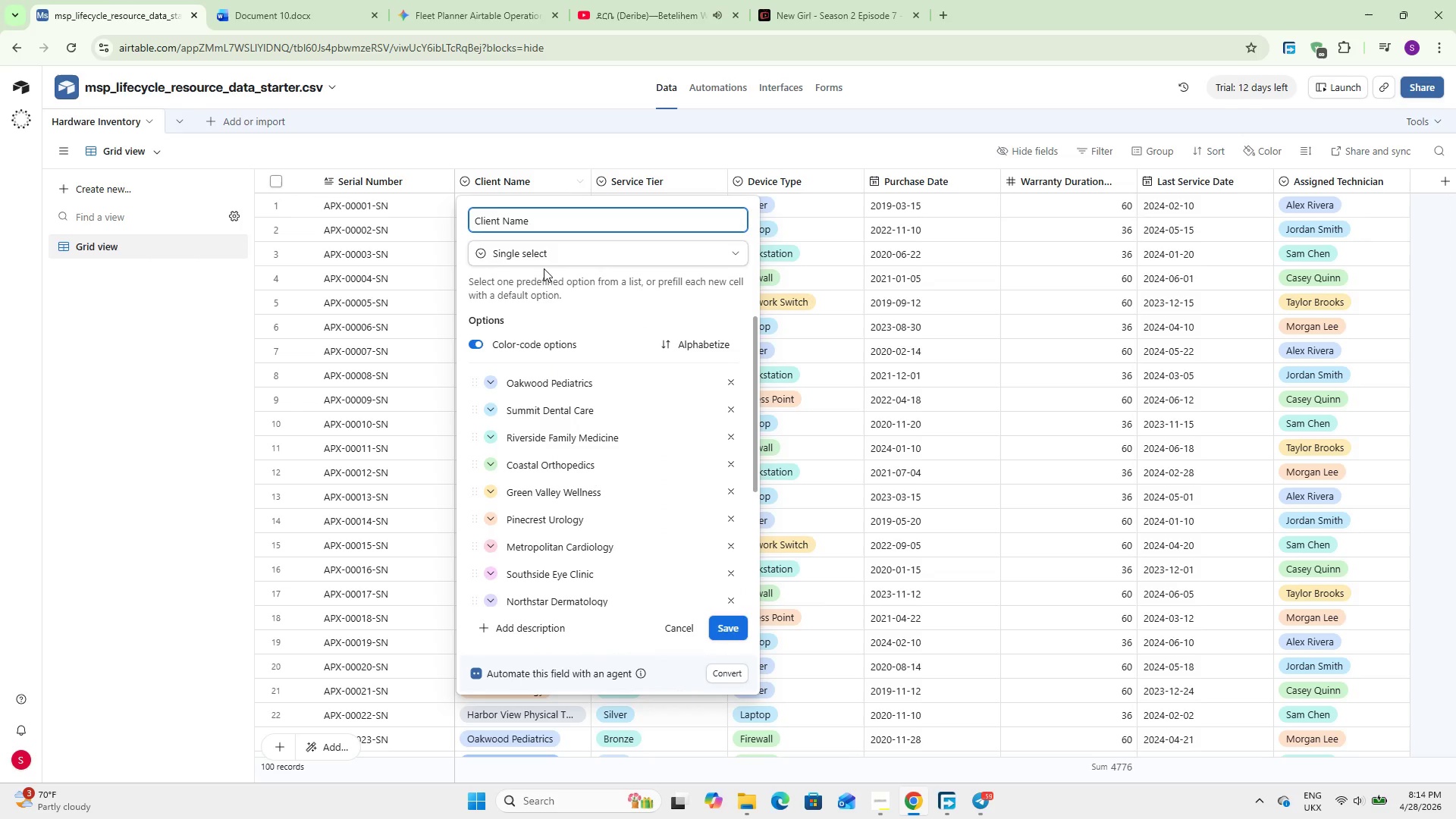 
left_click([544, 253])
 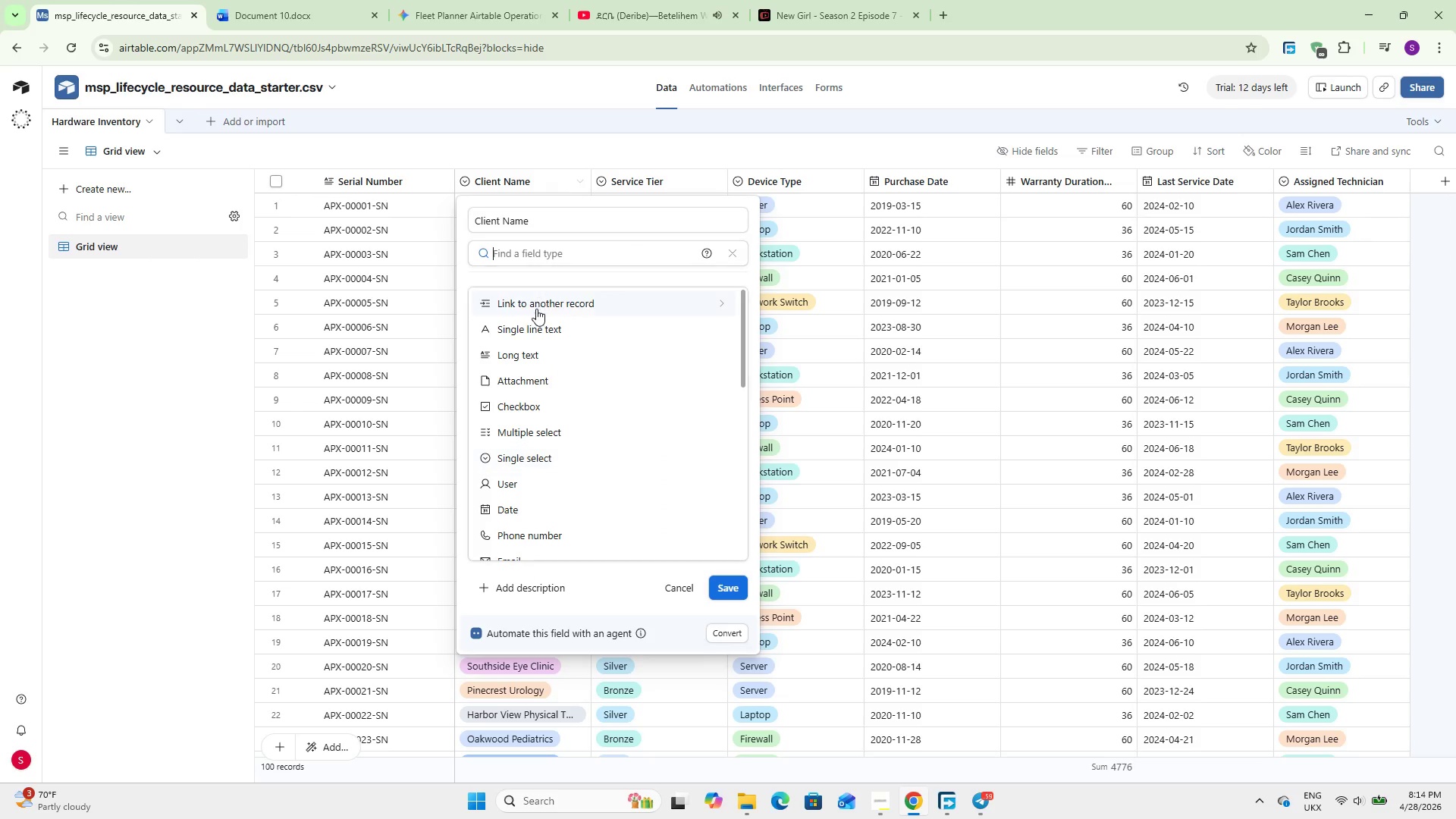 
left_click([536, 310])
 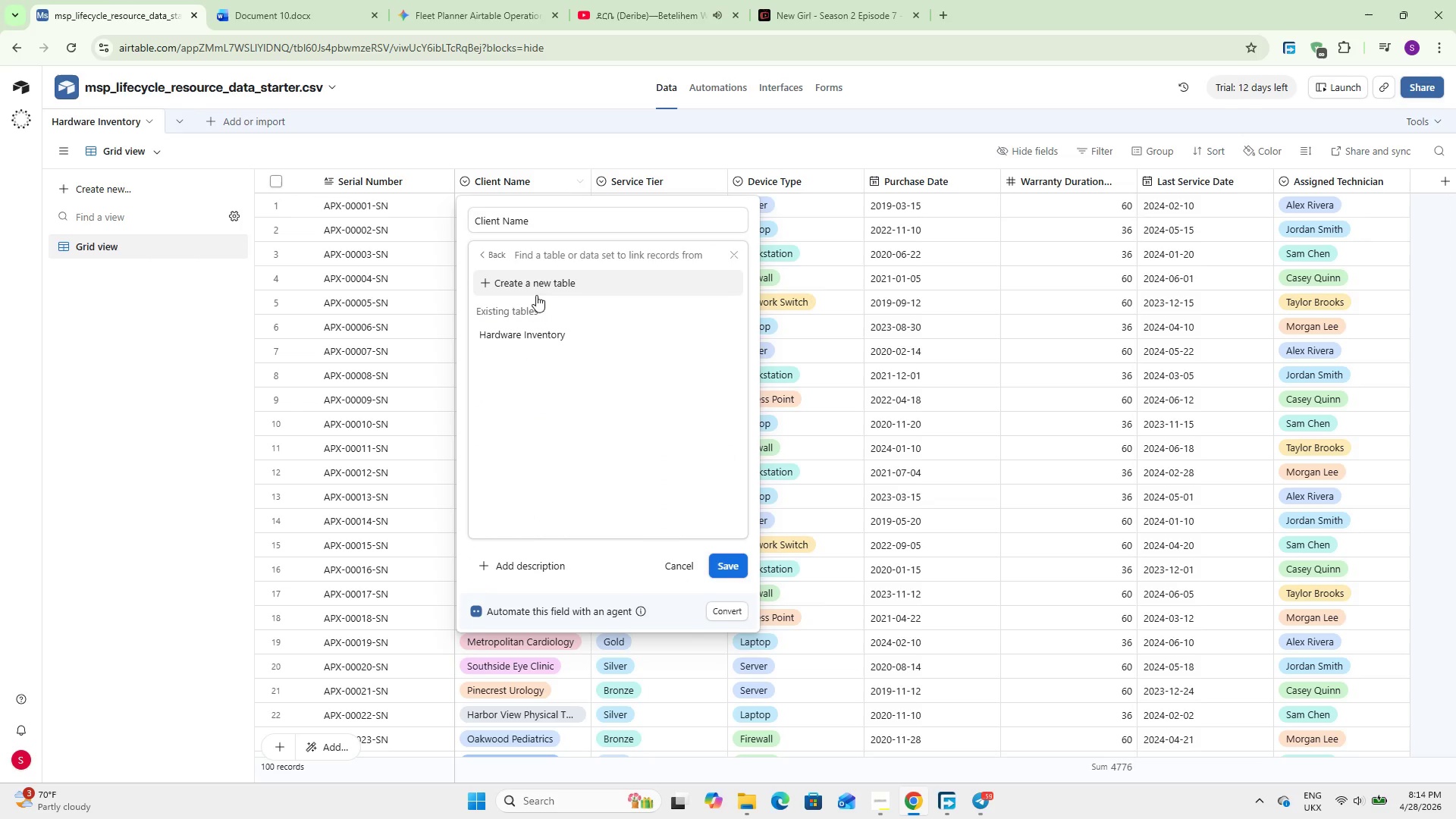 
left_click([539, 279])
 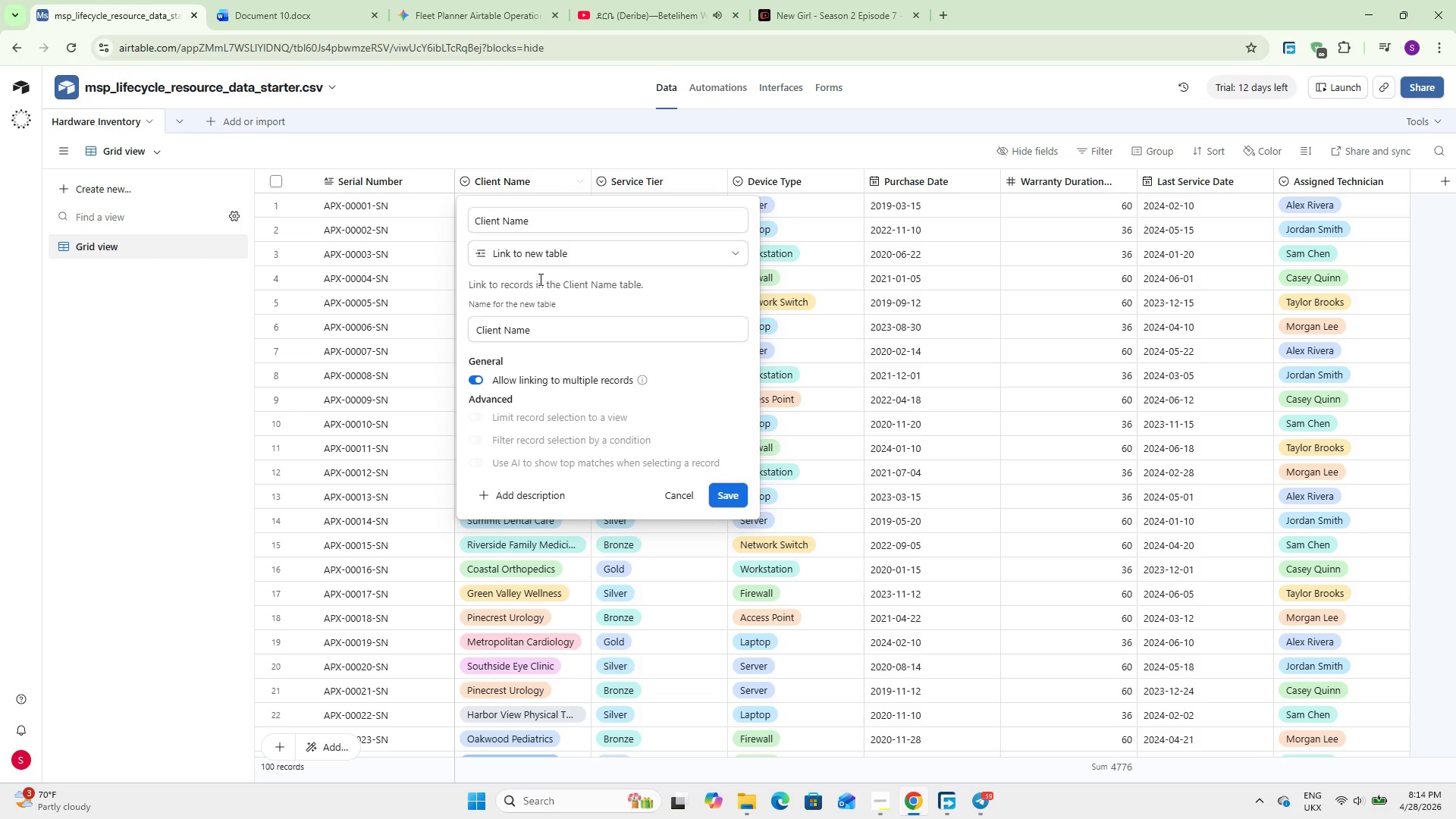 
type(Clients)
 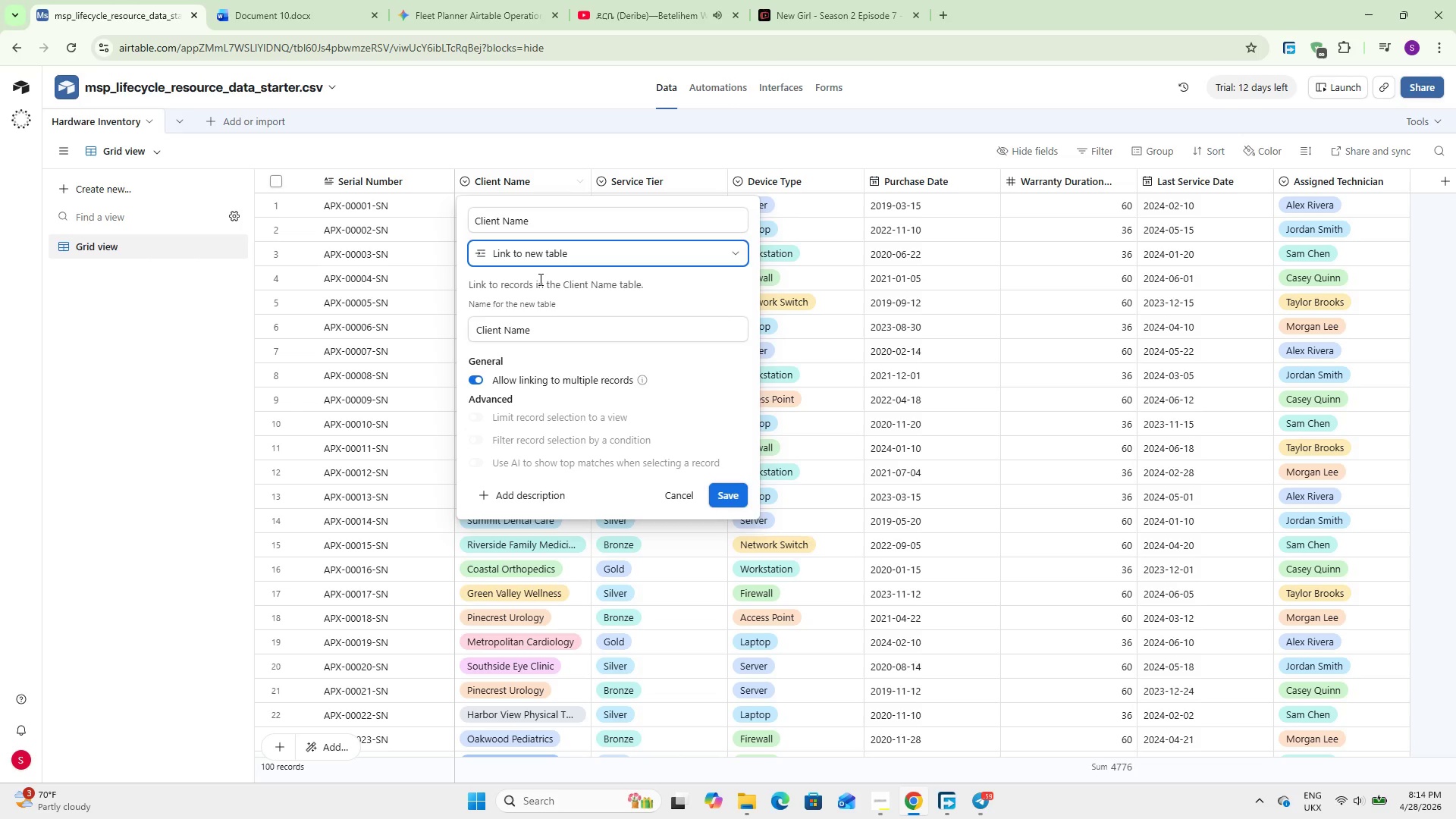 
wait(8.69)
 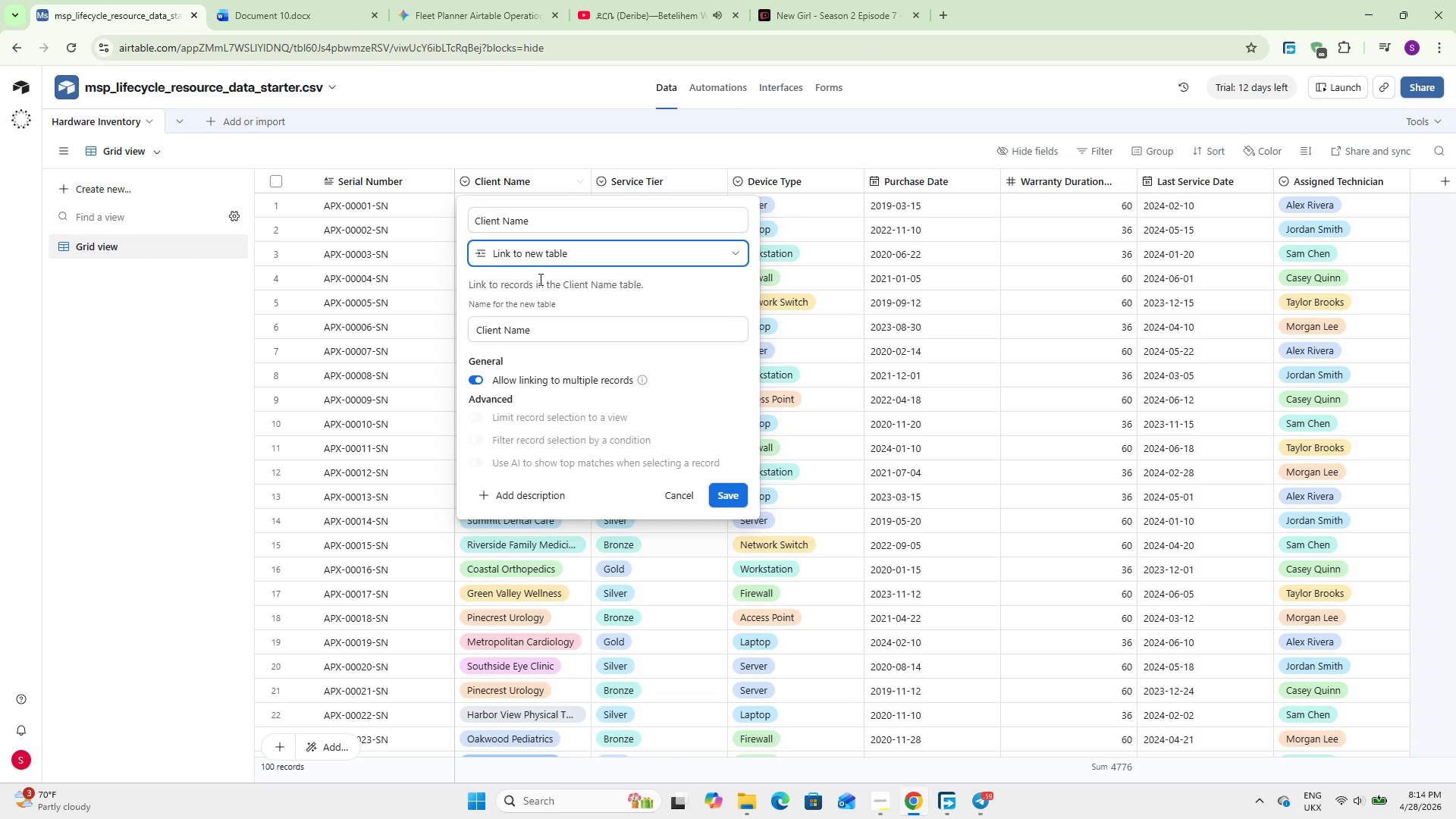 
double_click([514, 330])
 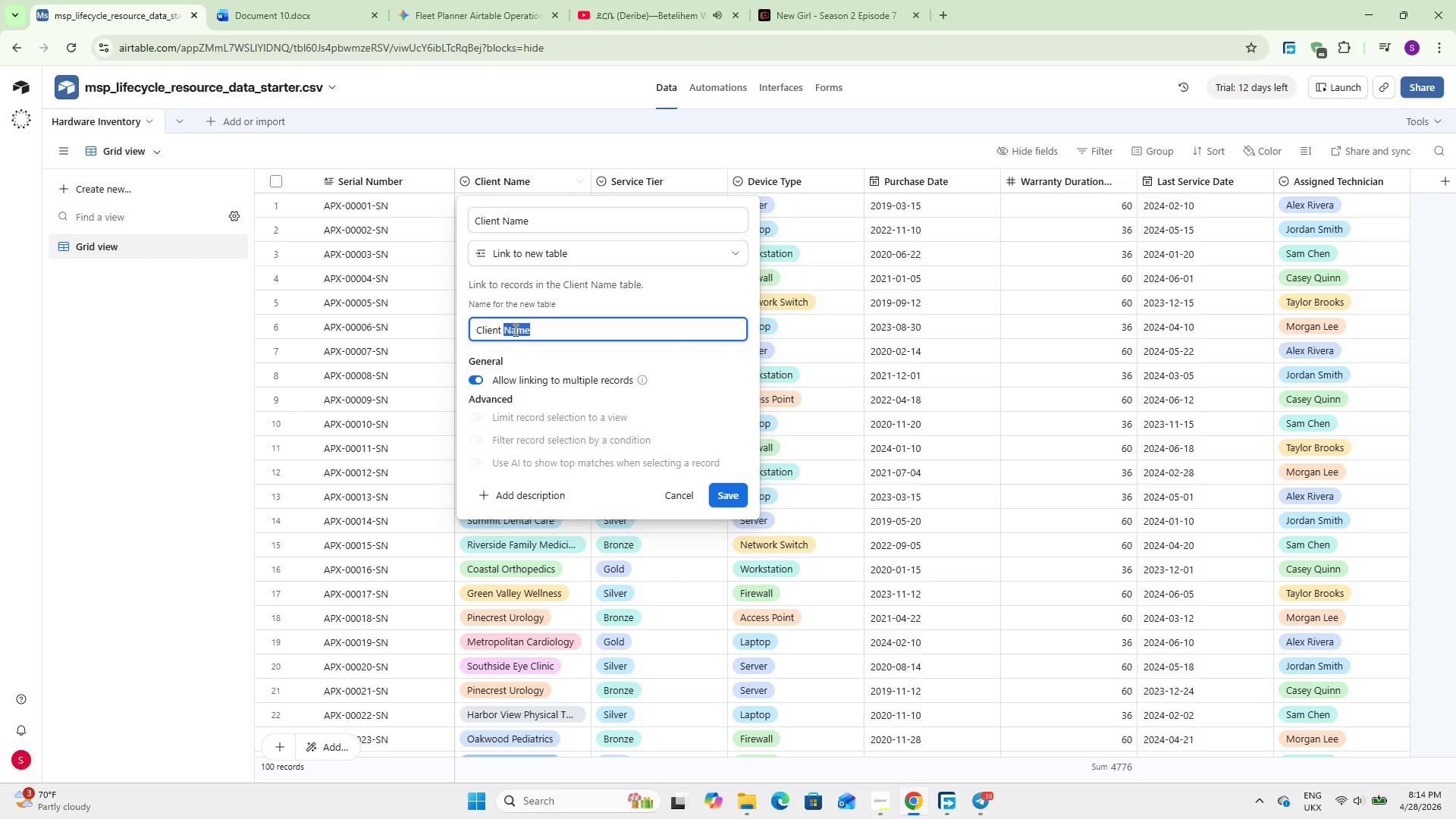 
key(Backspace)
 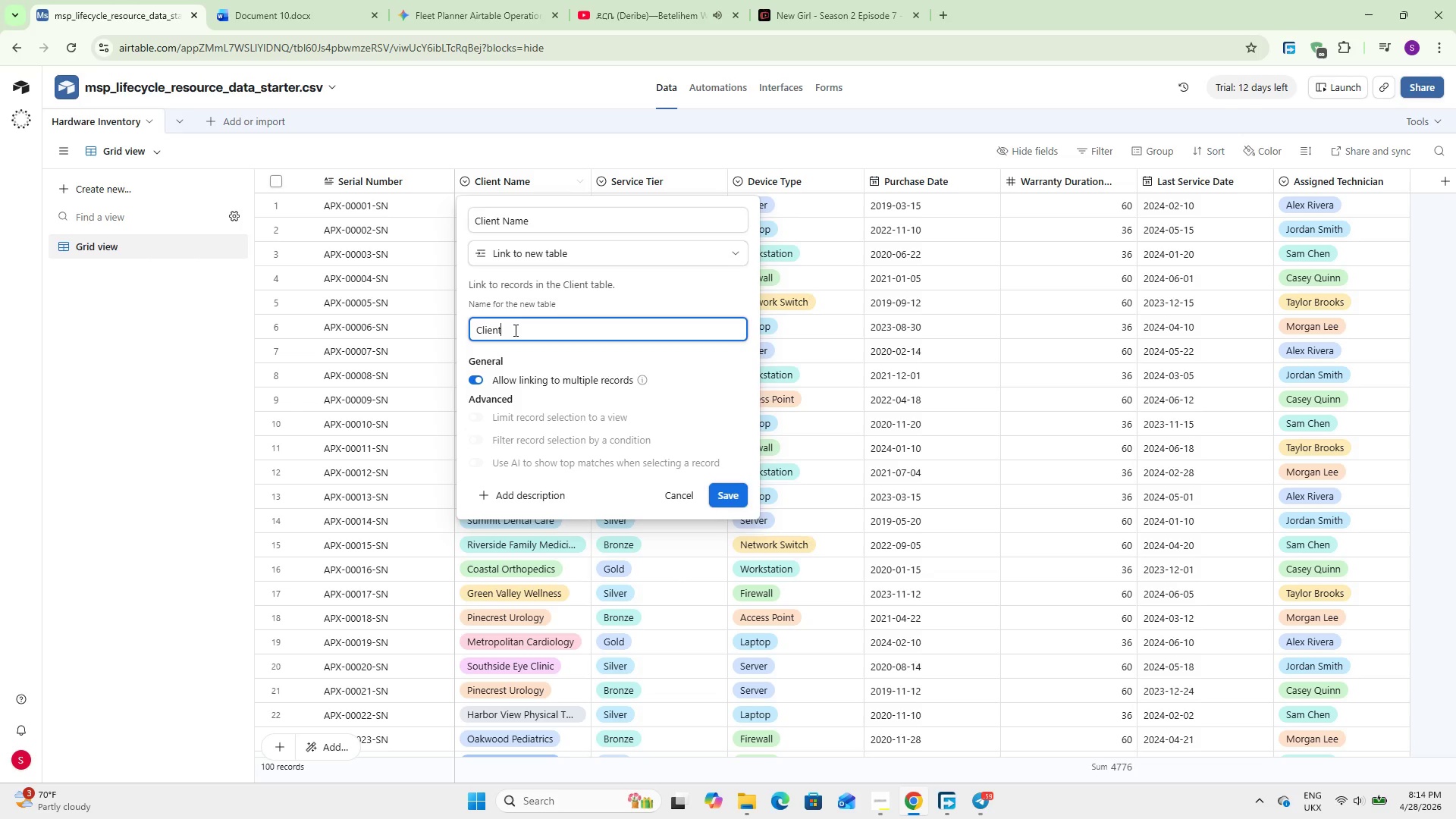 
key(Backspace)
 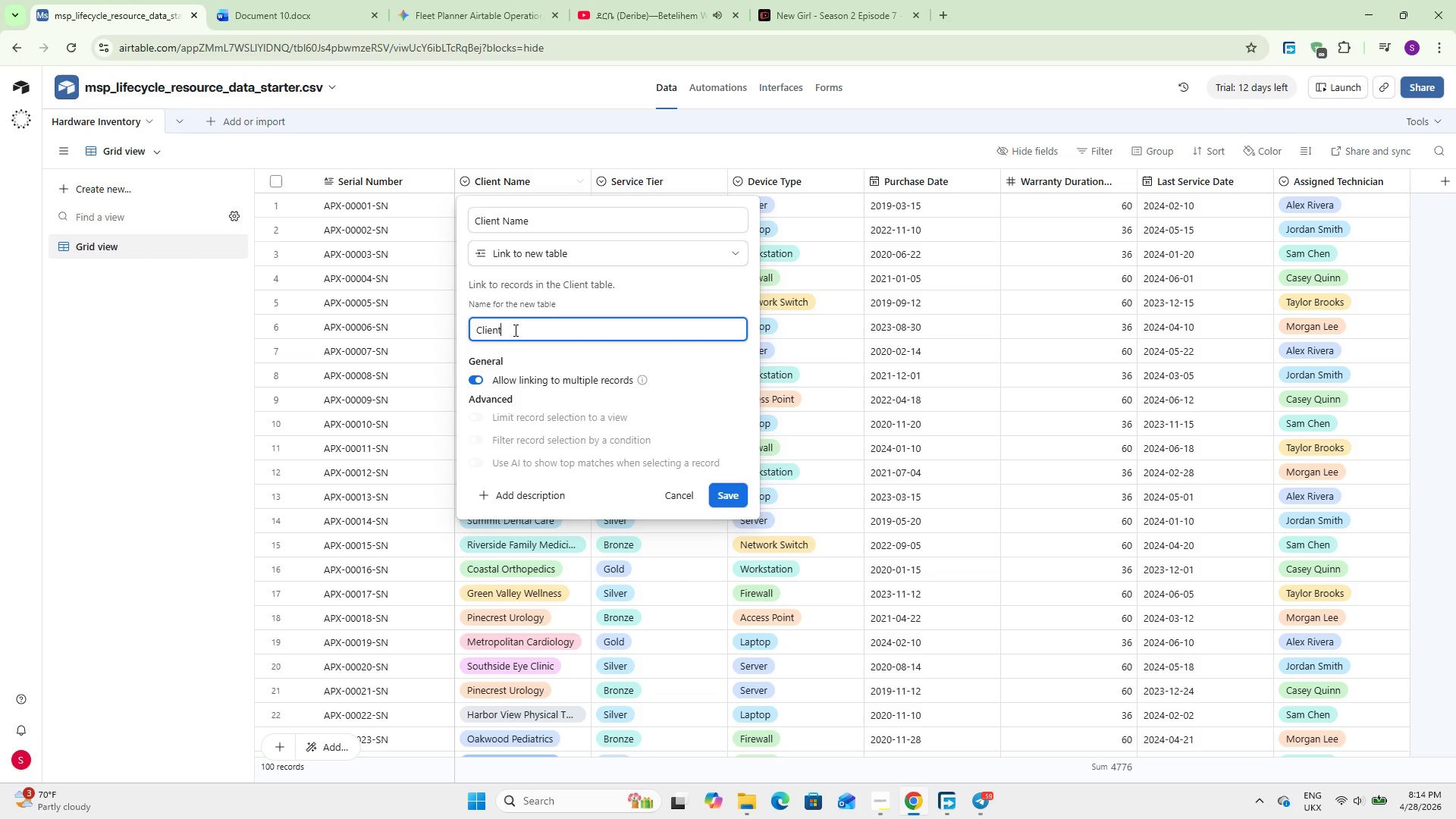 
key(S)
 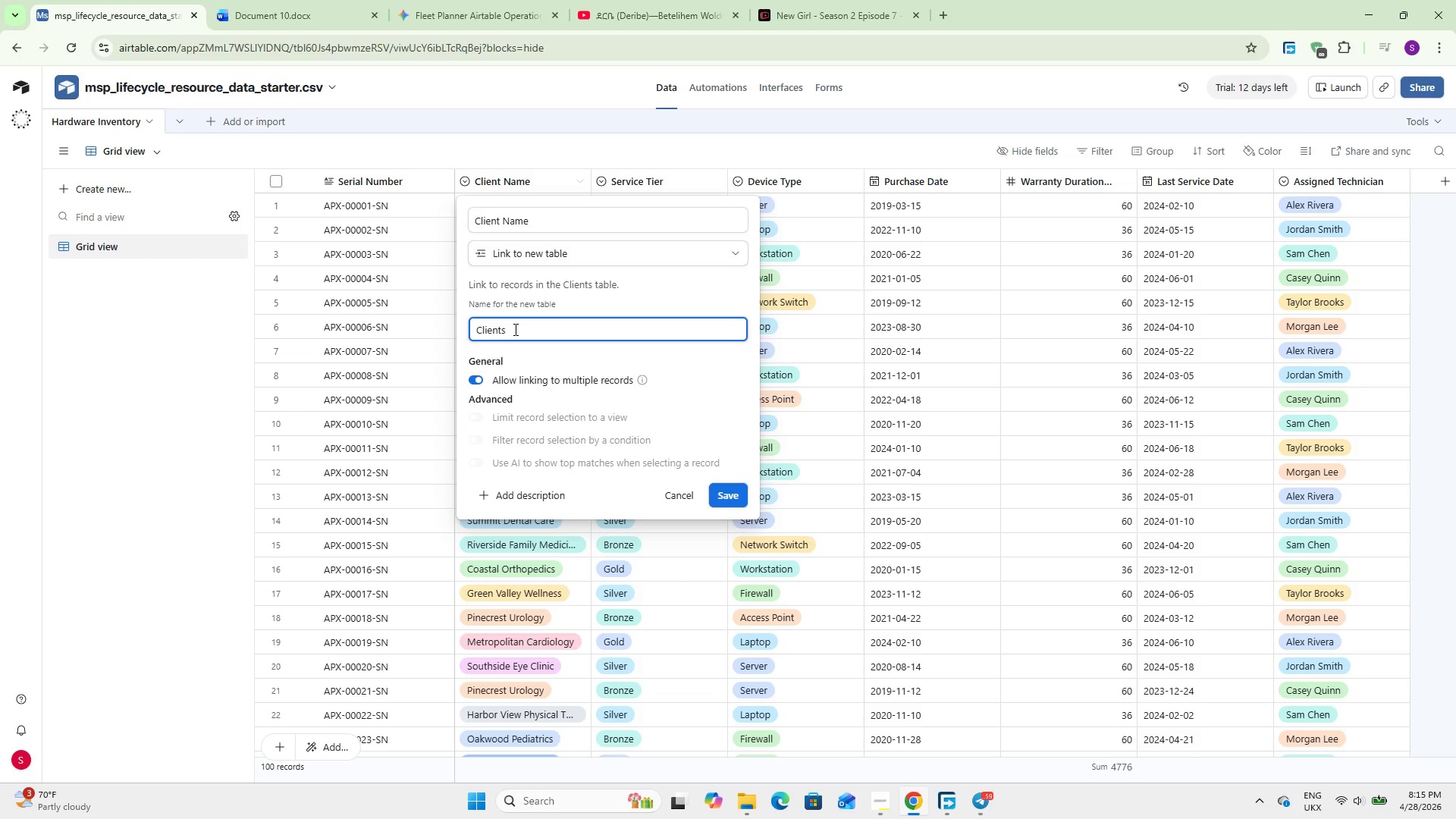 
wait(50.09)
 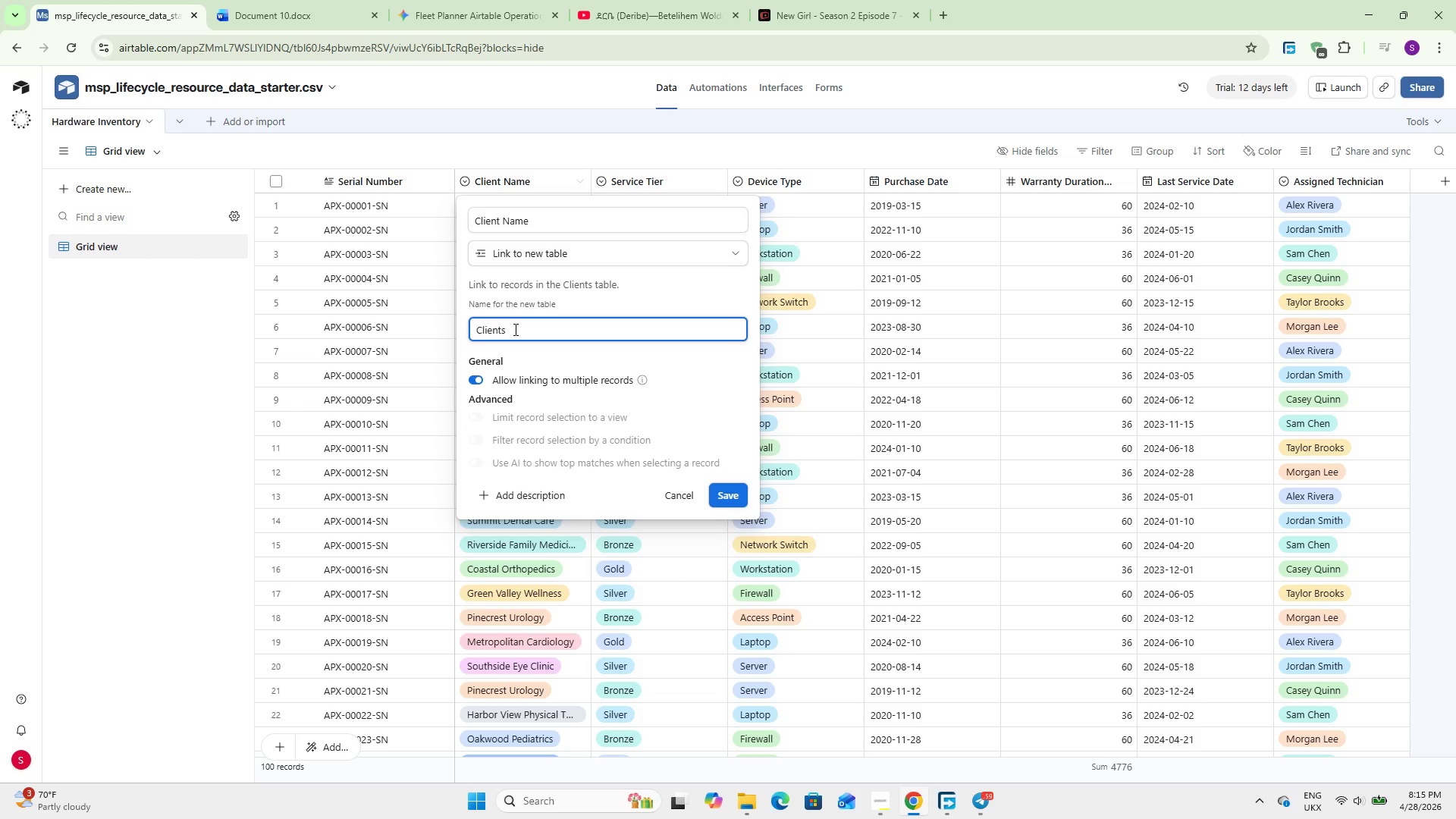 
left_click([497, 381])
 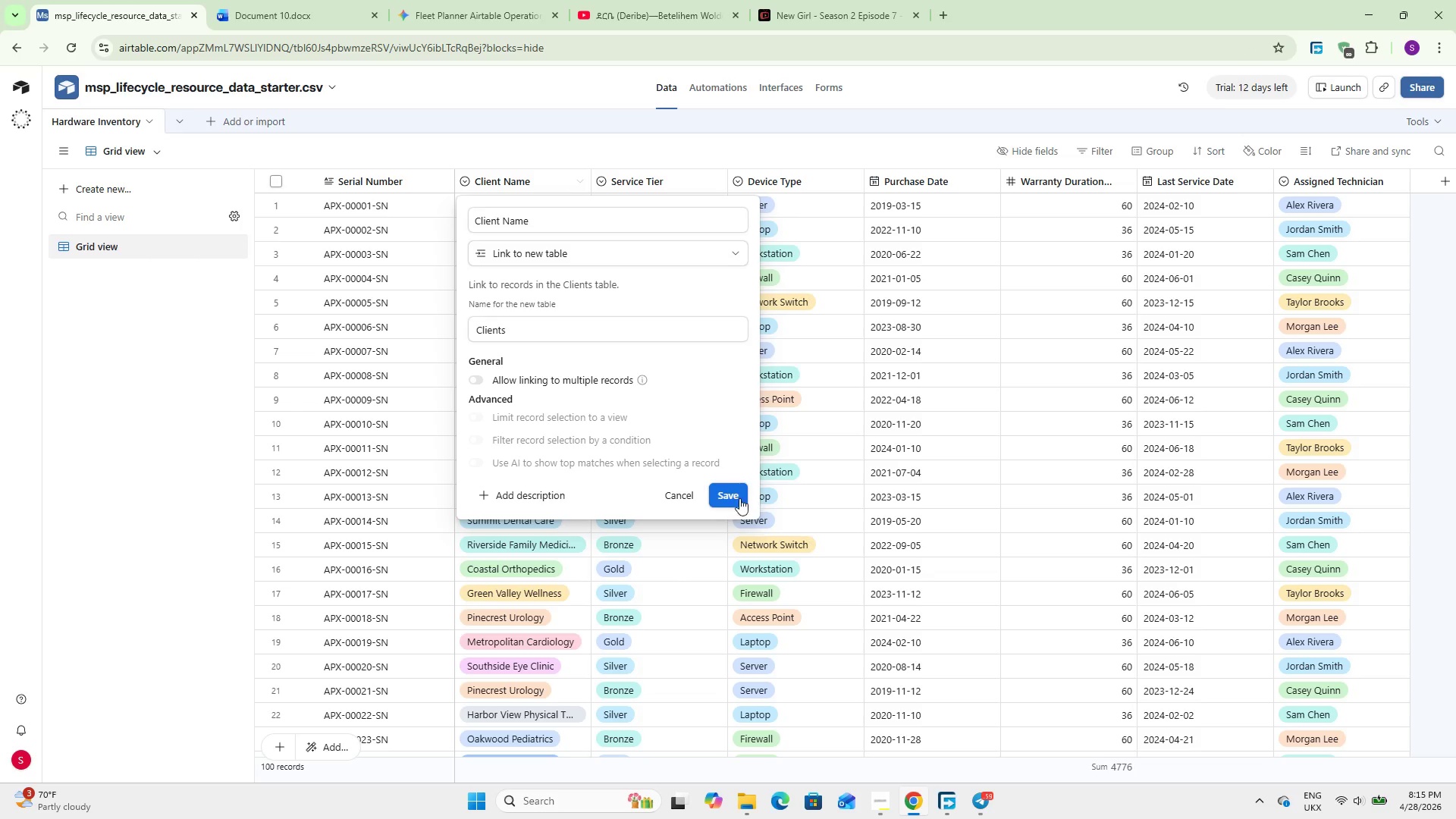 
left_click([721, 497])
 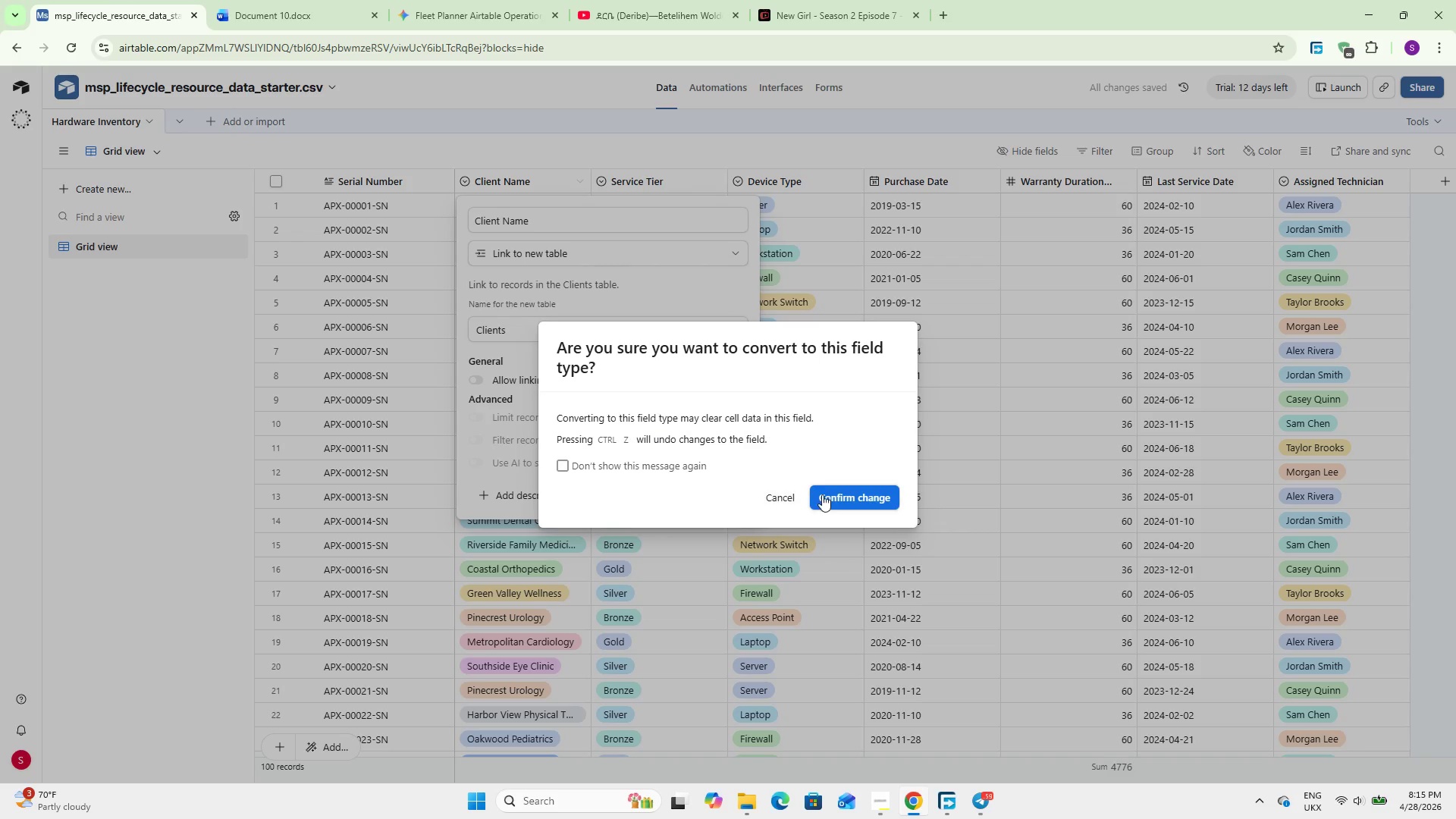 
left_click([854, 494])
 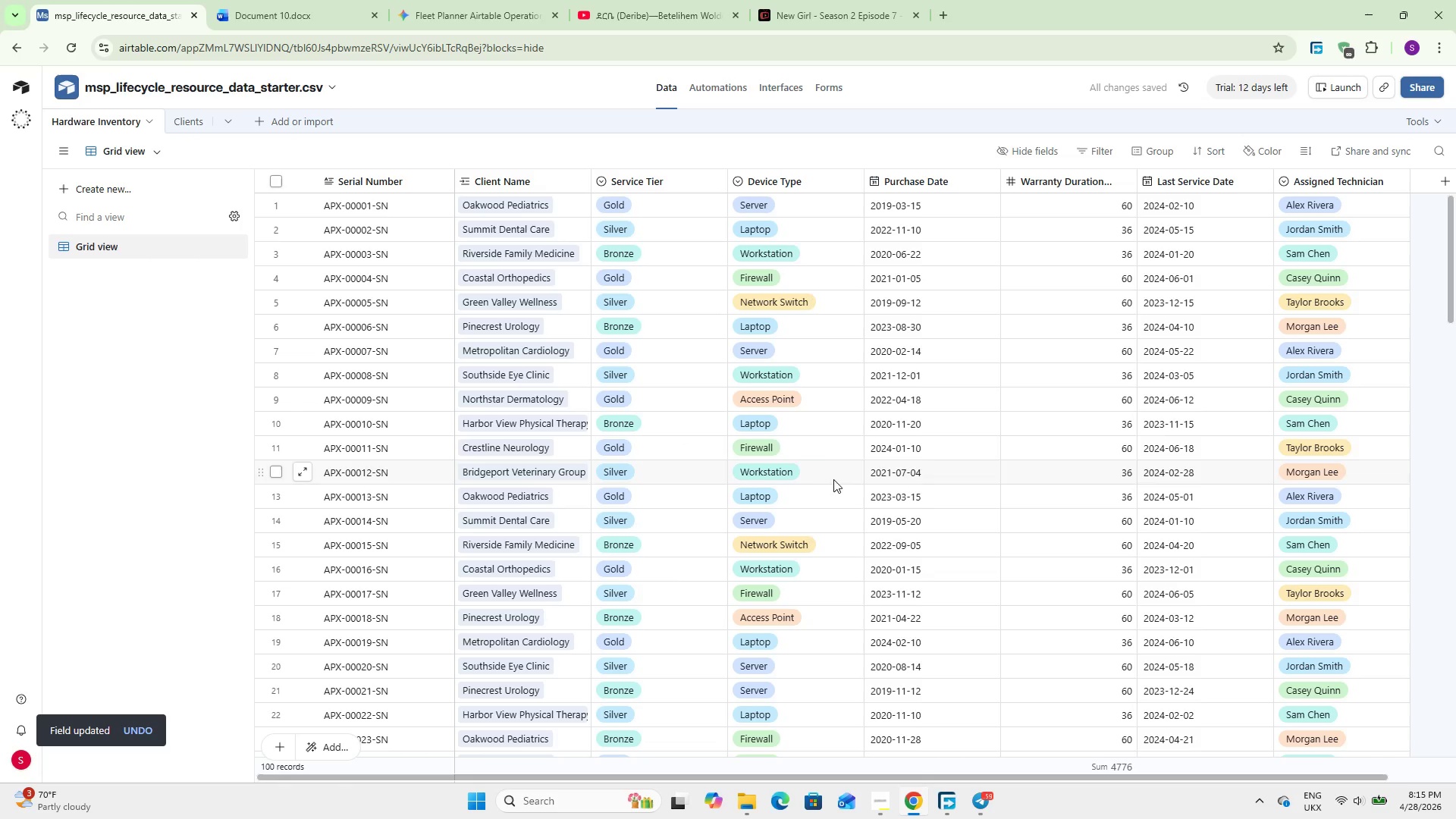 
scroll: coordinate [510, 407], scroll_direction: down, amount: 7.0
 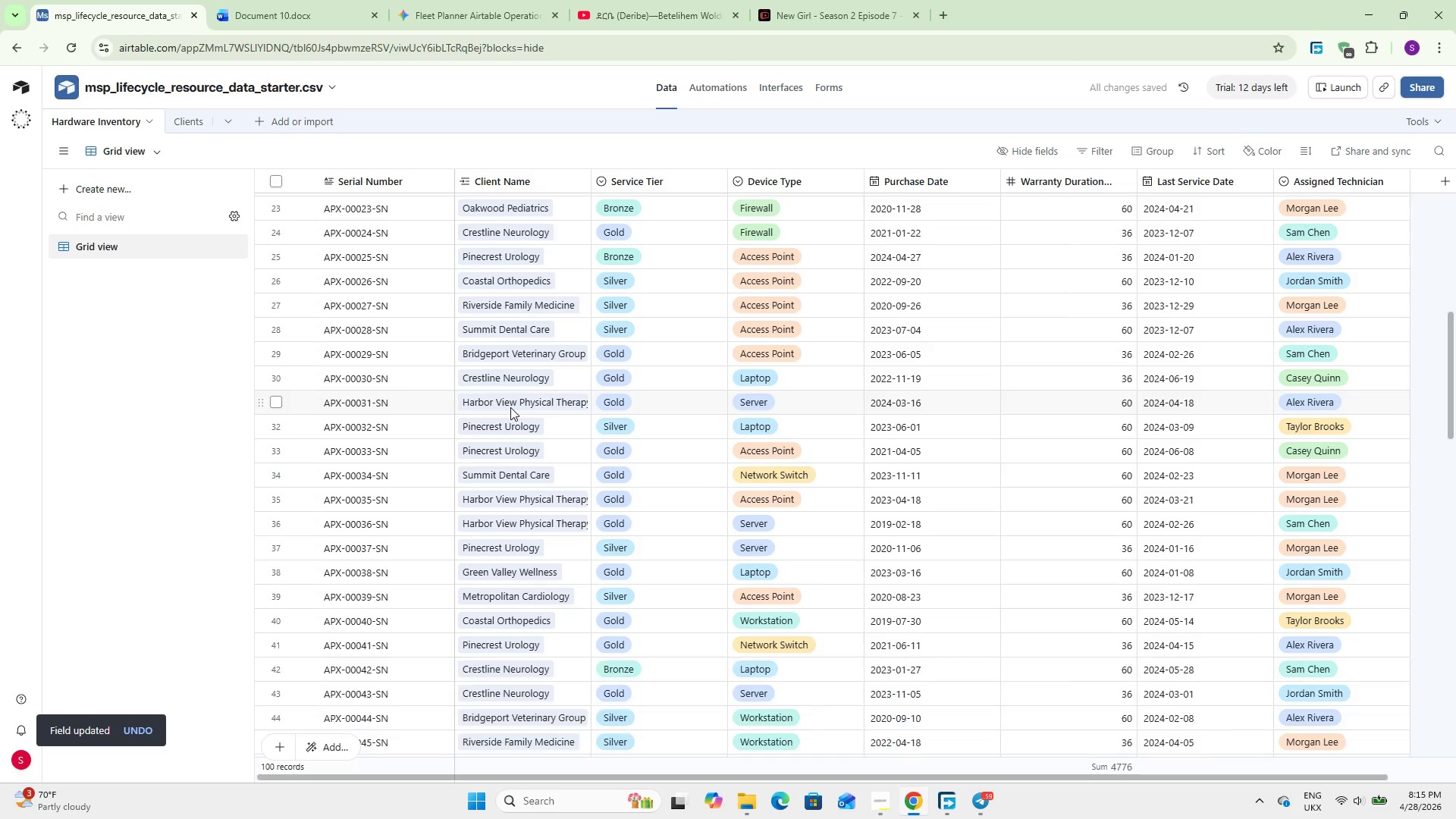 
scroll: coordinate [510, 407], scroll_direction: up, amount: 16.0
 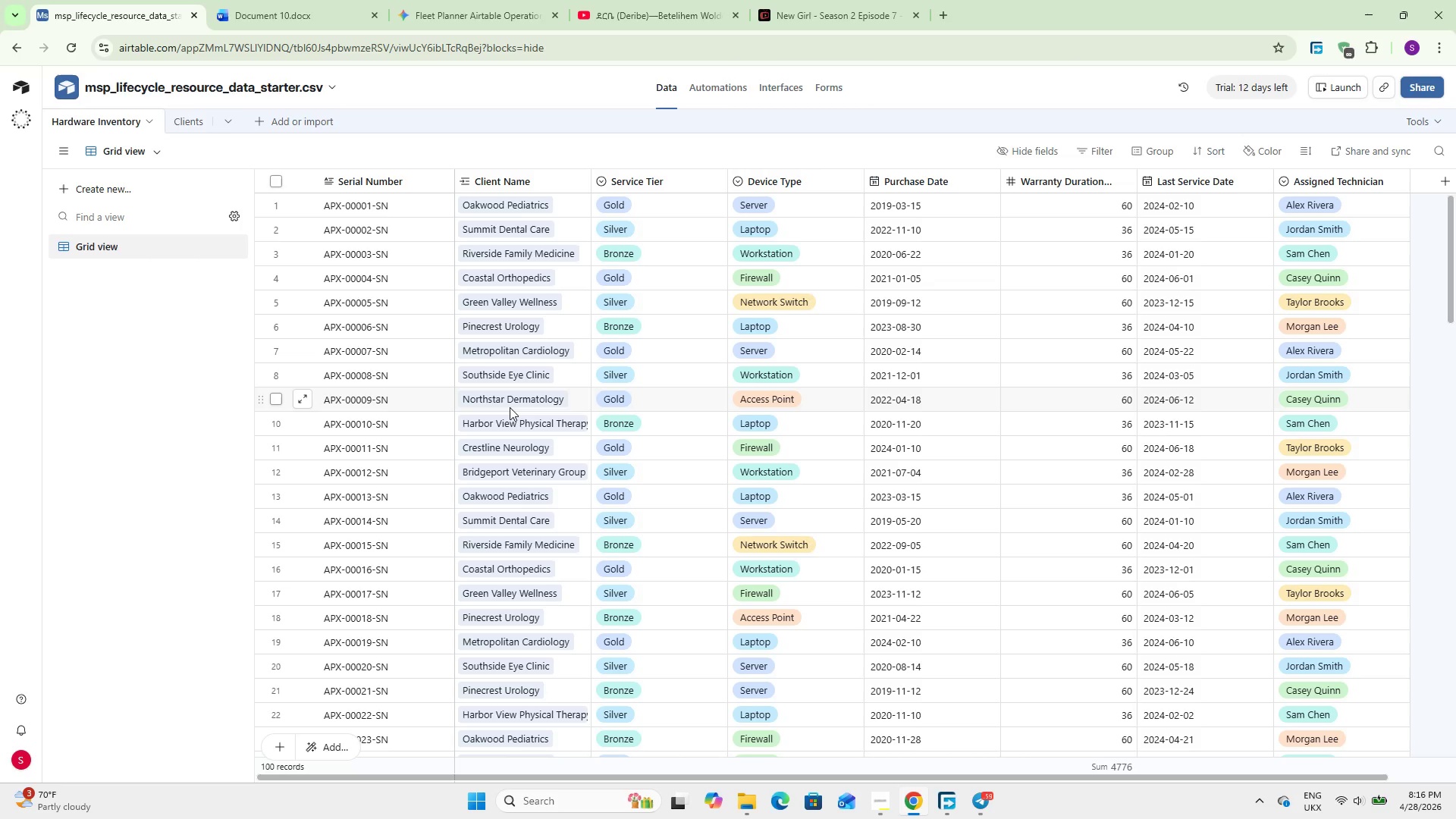 
wait(66.44)
 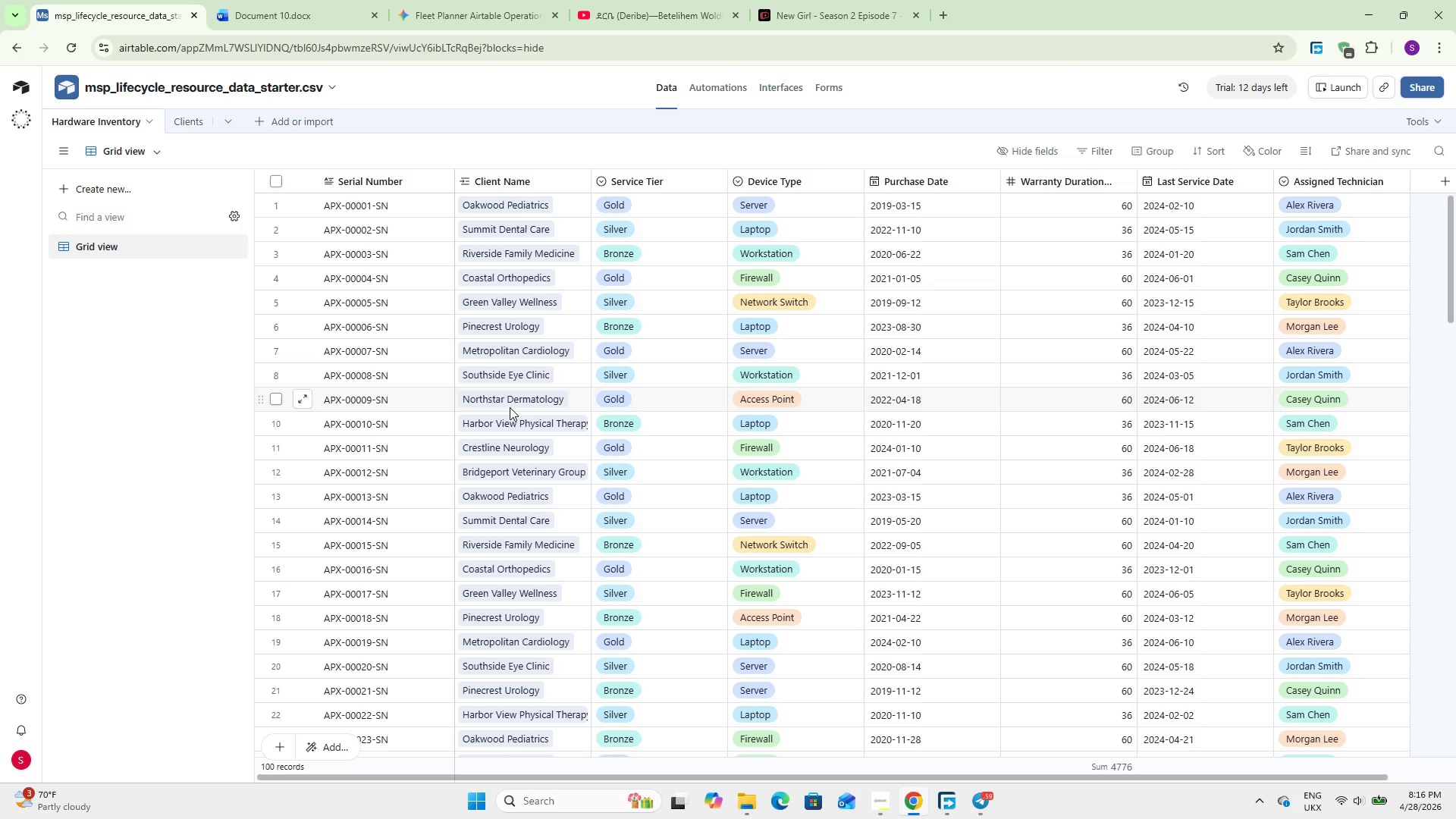 
scroll: coordinate [510, 407], scroll_direction: down, amount: 7.0
 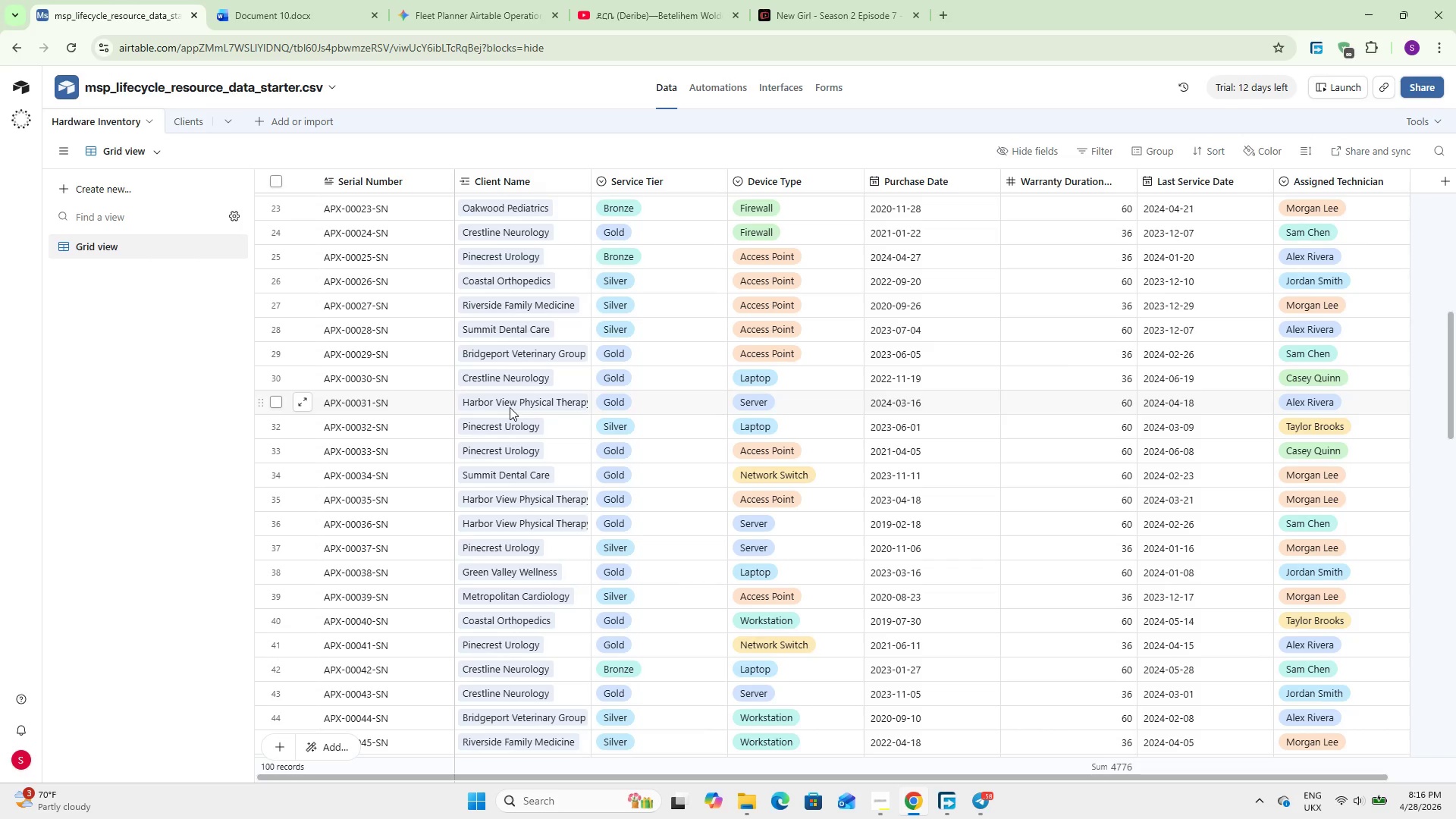 
wait(8.99)
 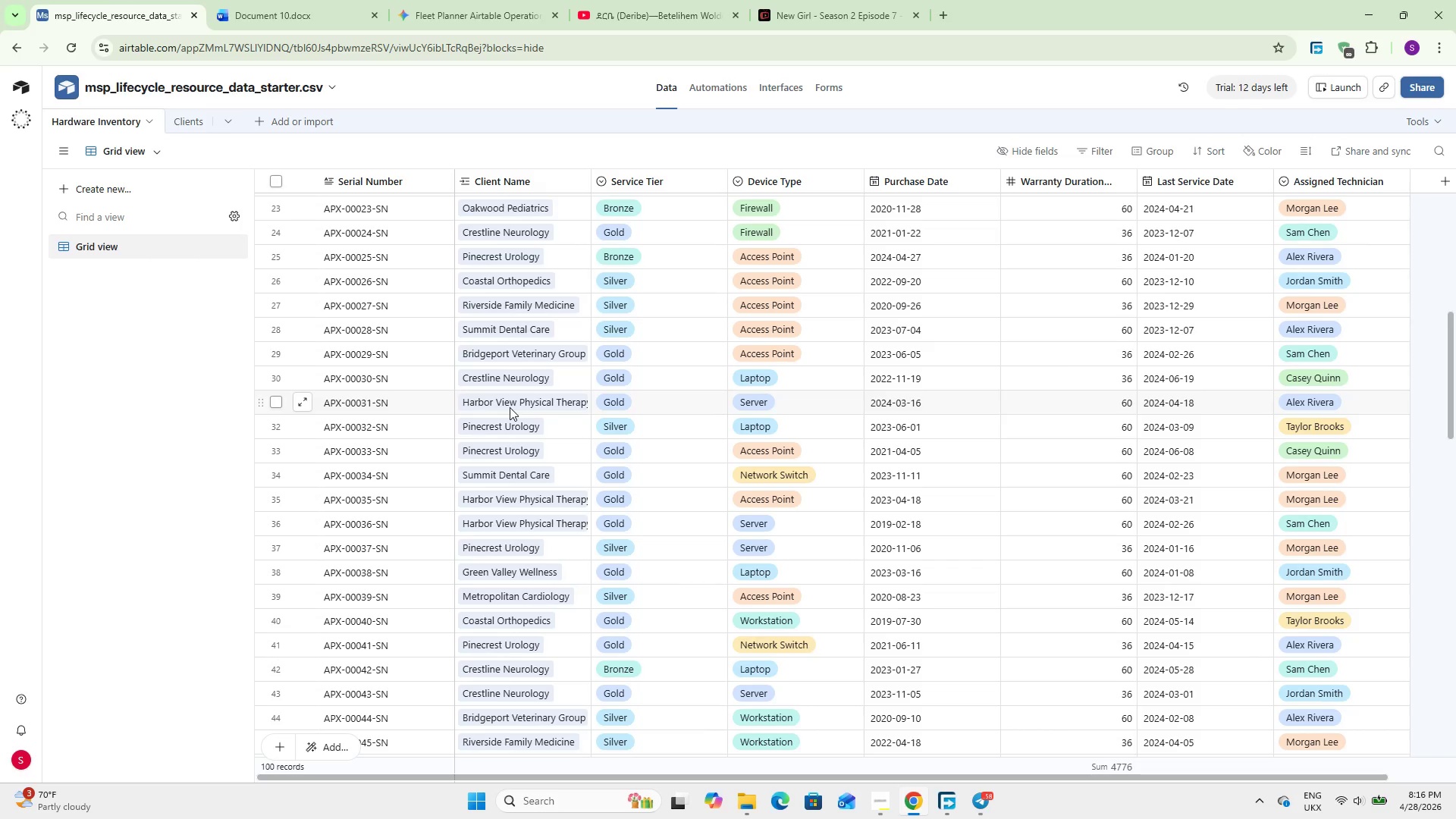 
scroll: coordinate [463, 407], scroll_direction: down, amount: 3.0
 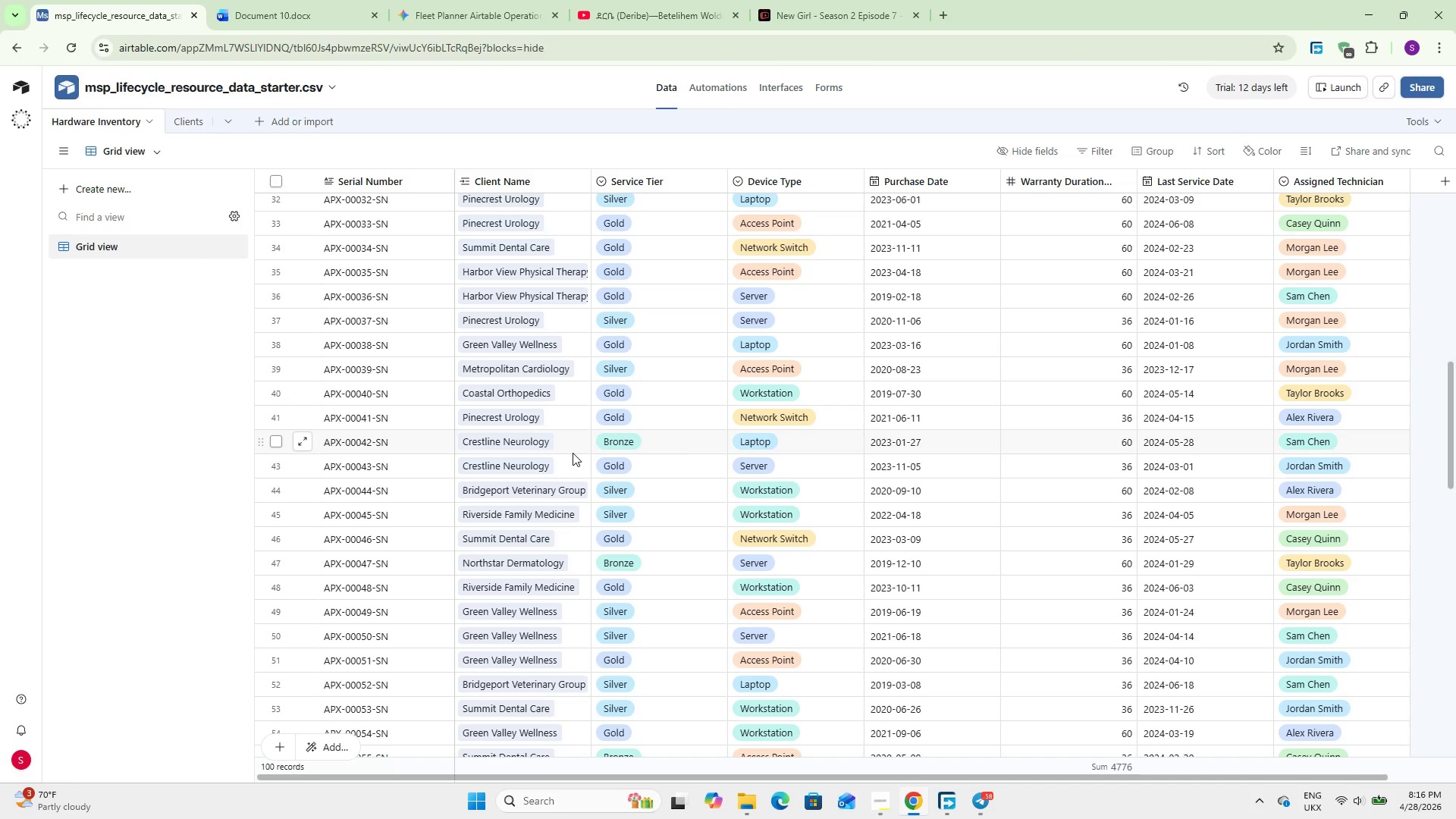 
scroll: coordinate [573, 453], scroll_direction: up, amount: 9.0
 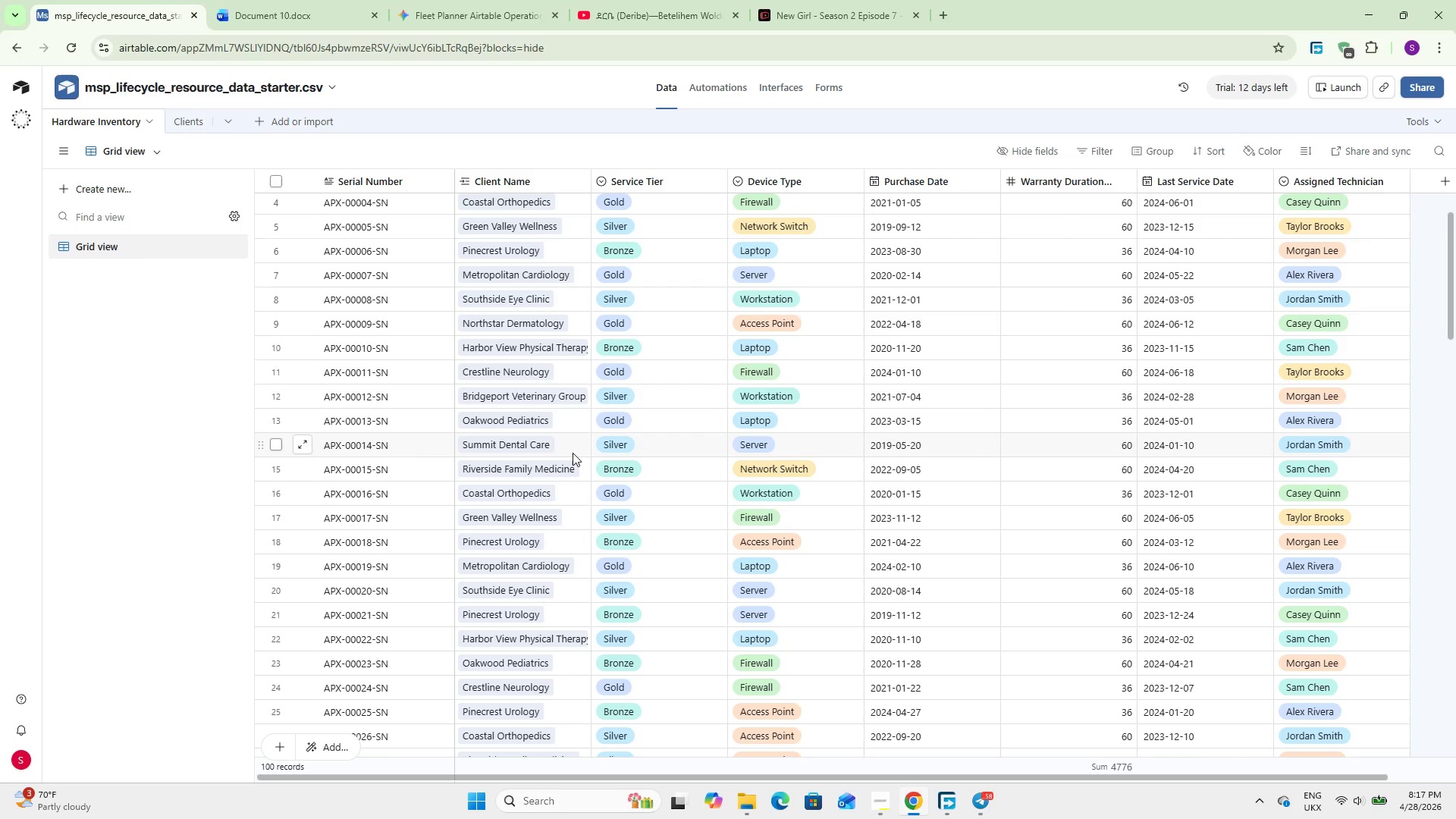 
wait(22.8)
 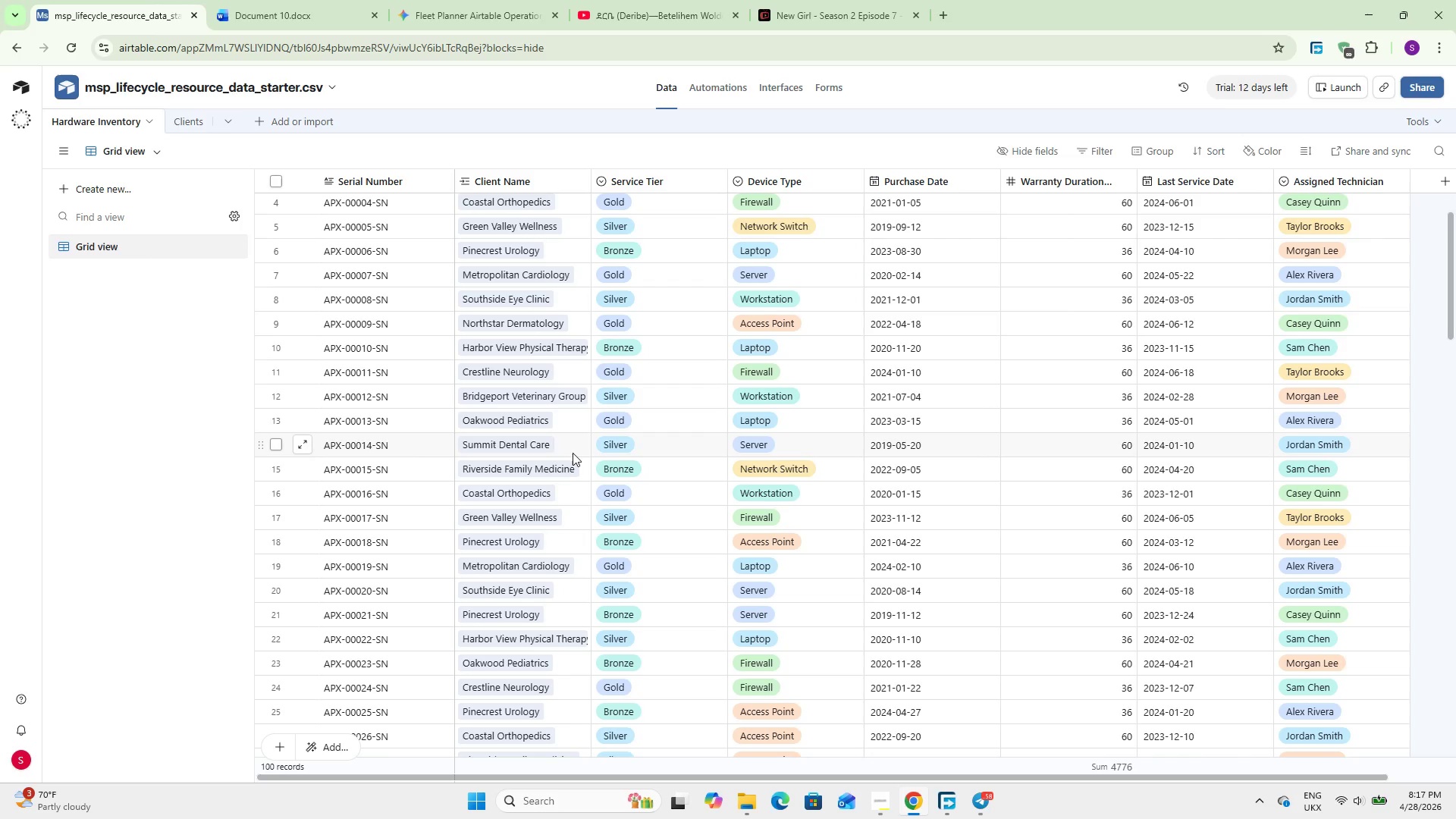 
scroll: coordinate [572, 459], scroll_direction: down, amount: 2.0
 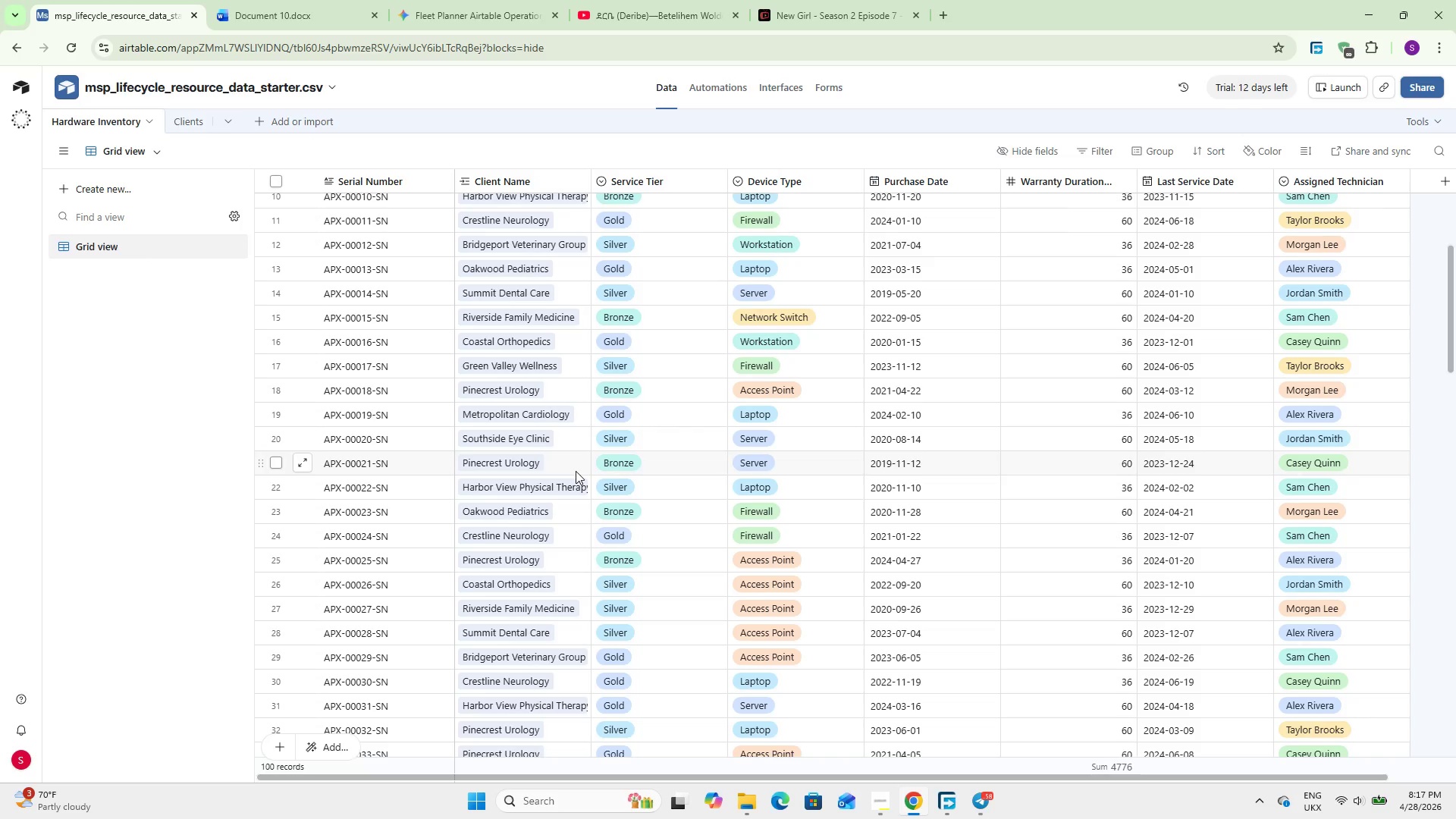 
wait(5.47)
 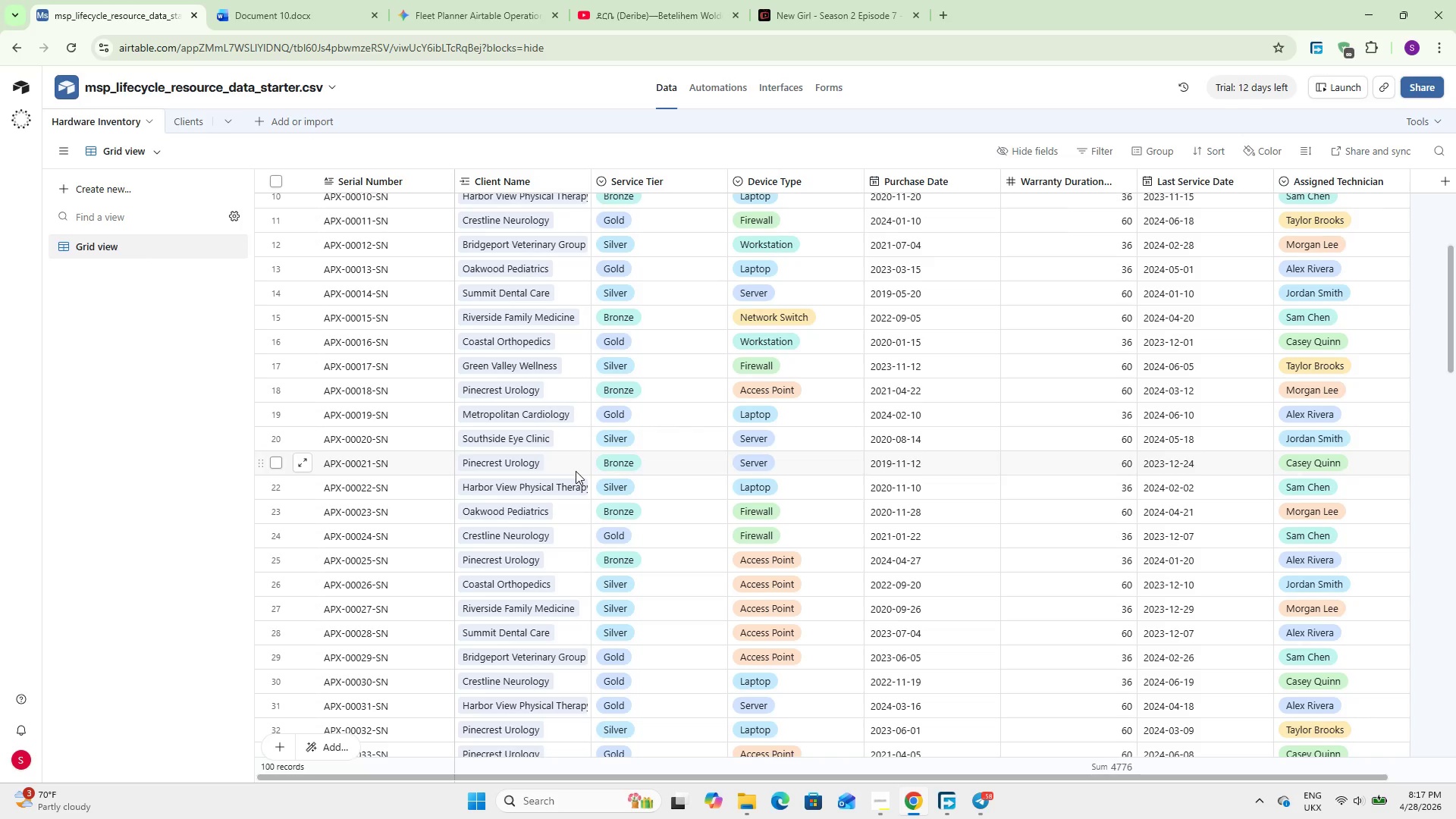 
scroll: coordinate [598, 524], scroll_direction: up, amount: 3.0
 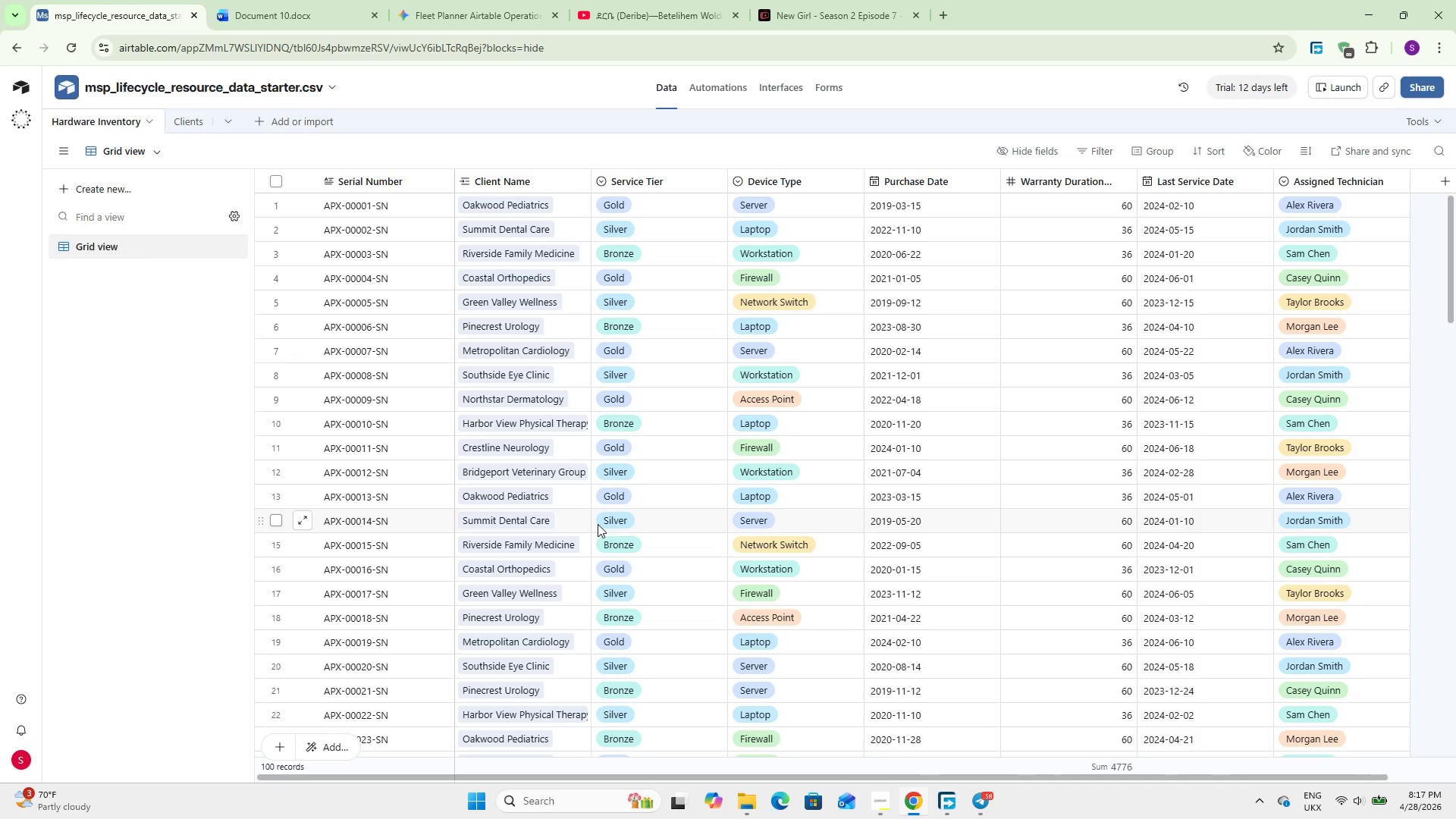 
scroll: coordinate [598, 524], scroll_direction: down, amount: 9.0
 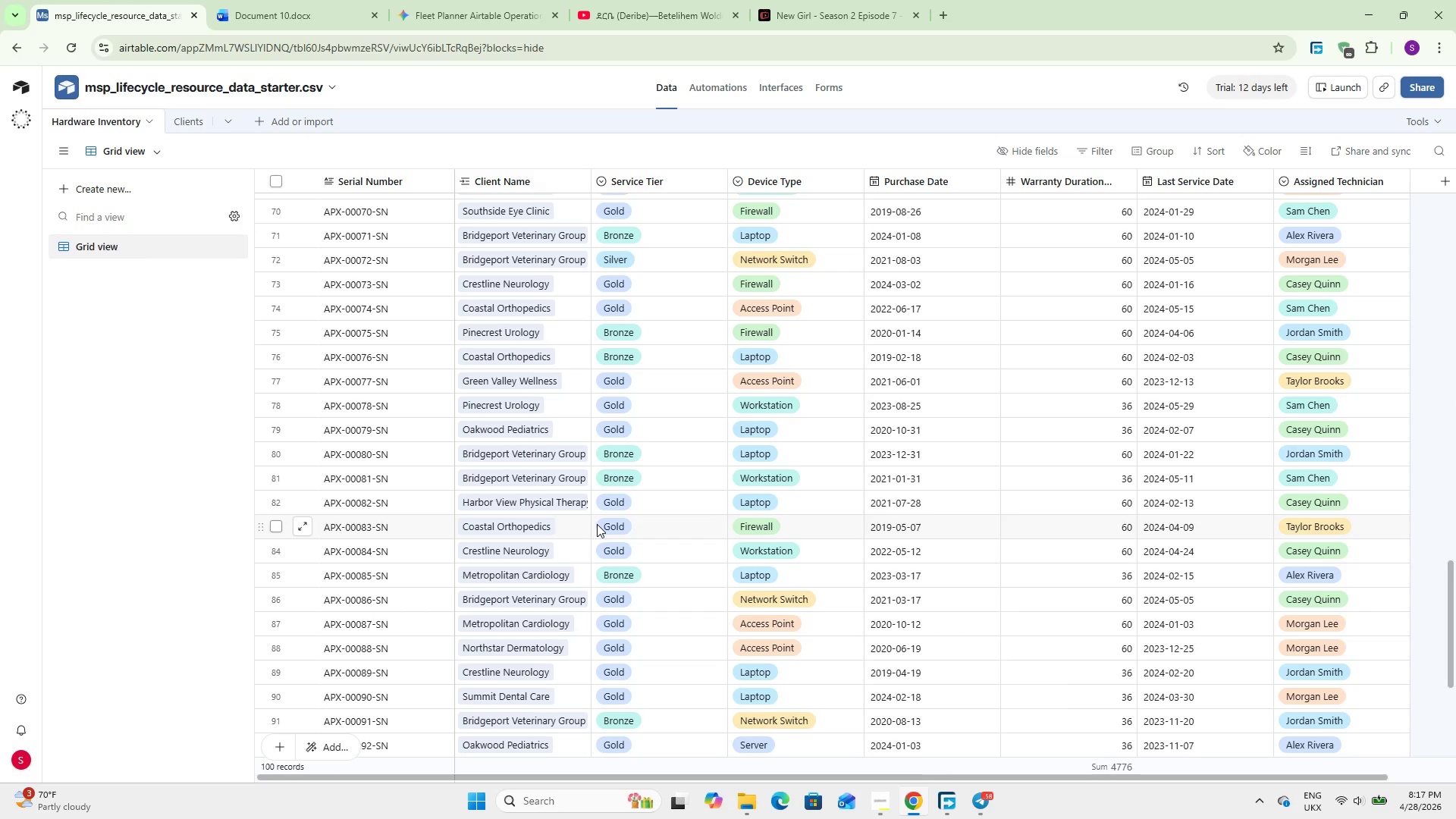 
wait(14.53)
 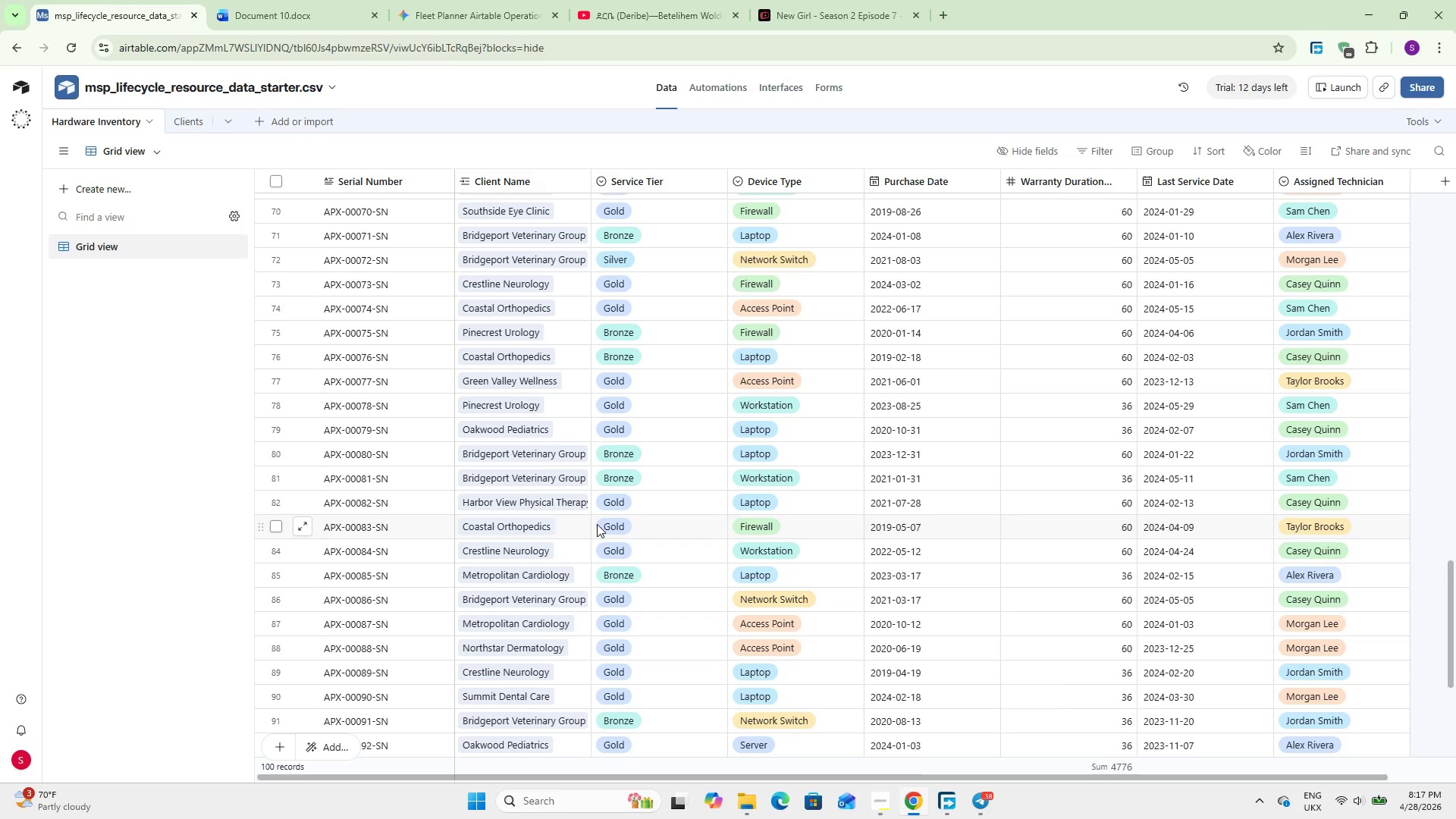 
scroll: coordinate [630, 452], scroll_direction: up, amount: 13.0
 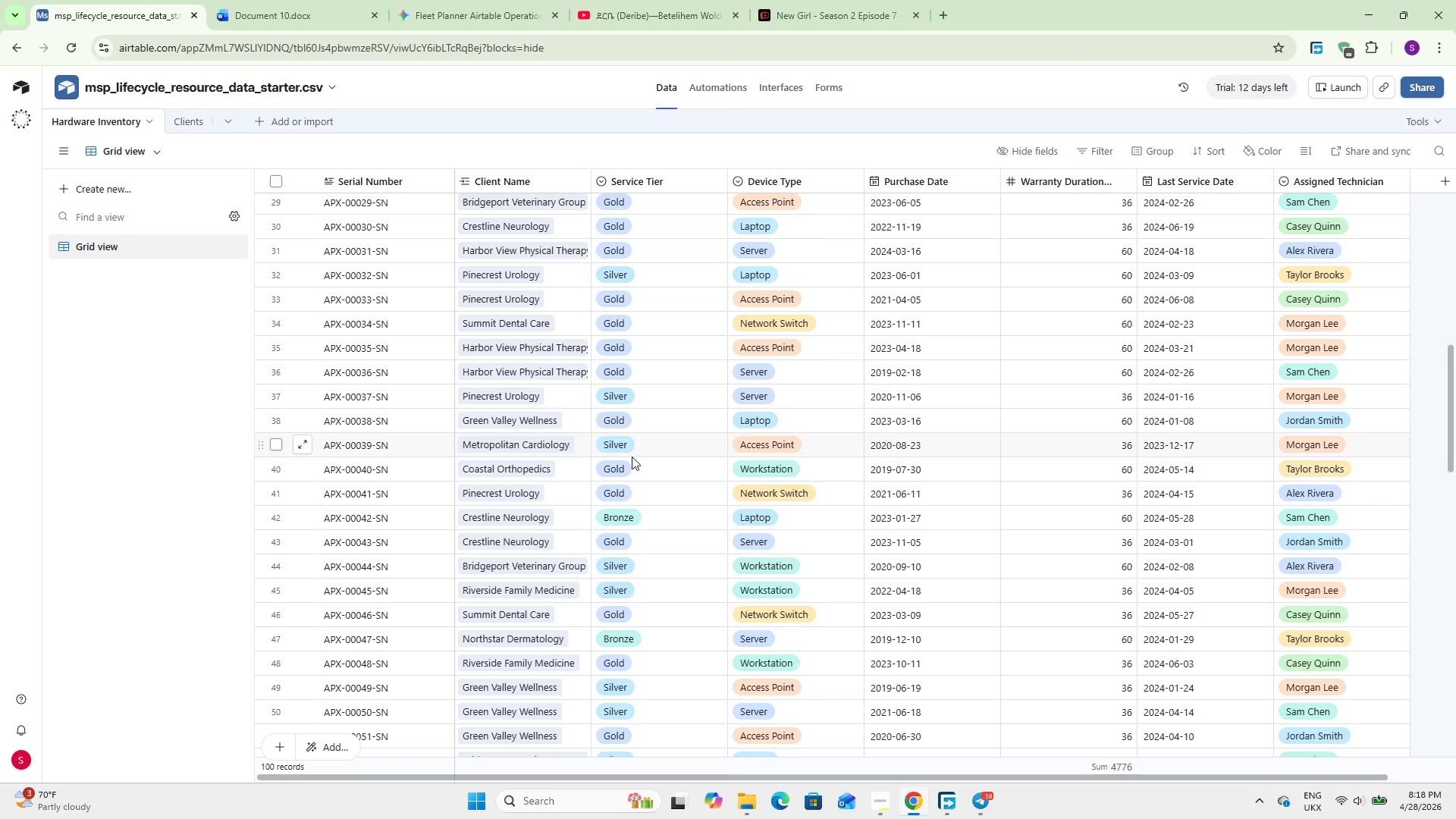 
wait(19.55)
 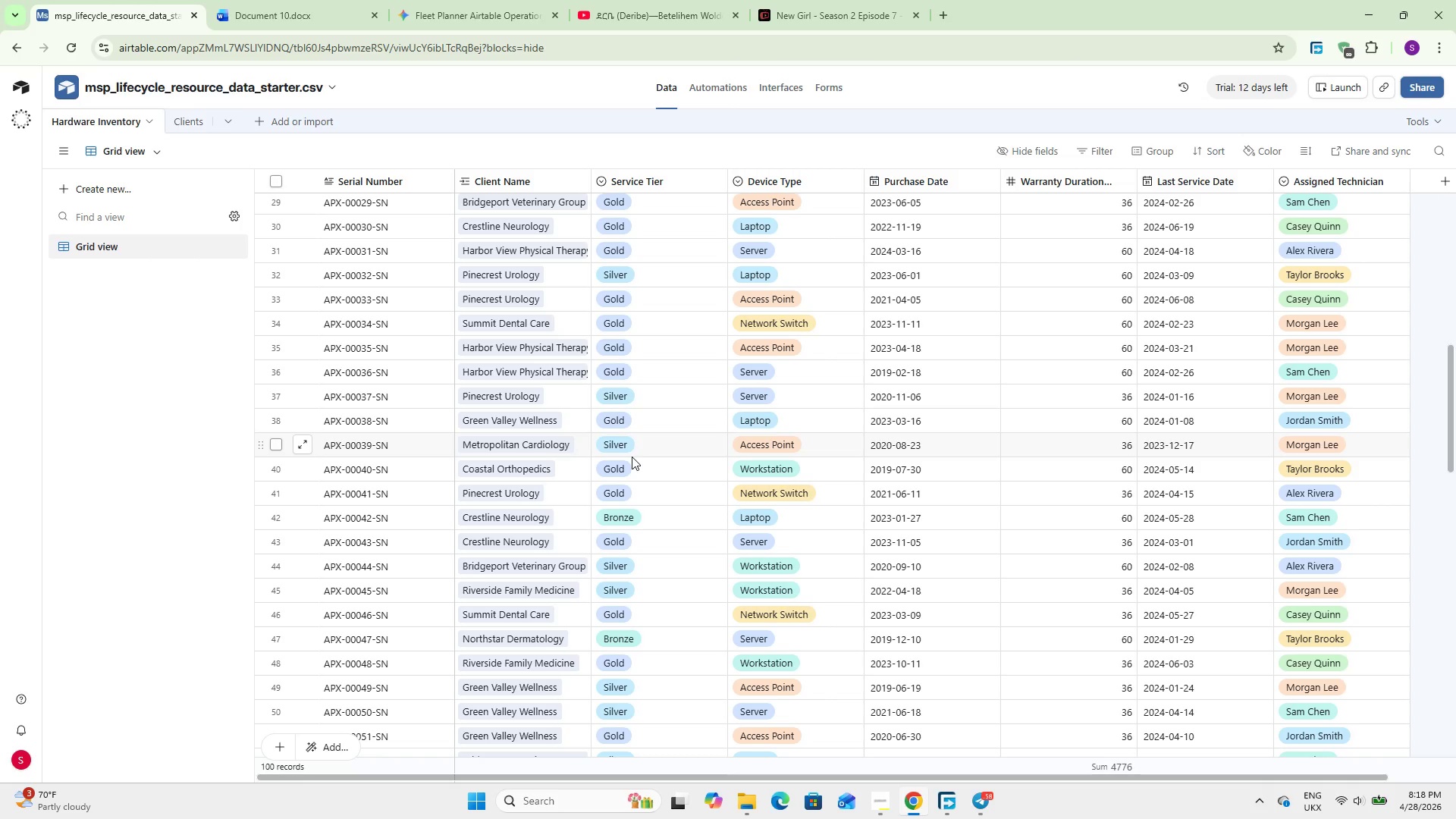 
scroll: coordinate [703, 485], scroll_direction: up, amount: 20.0
 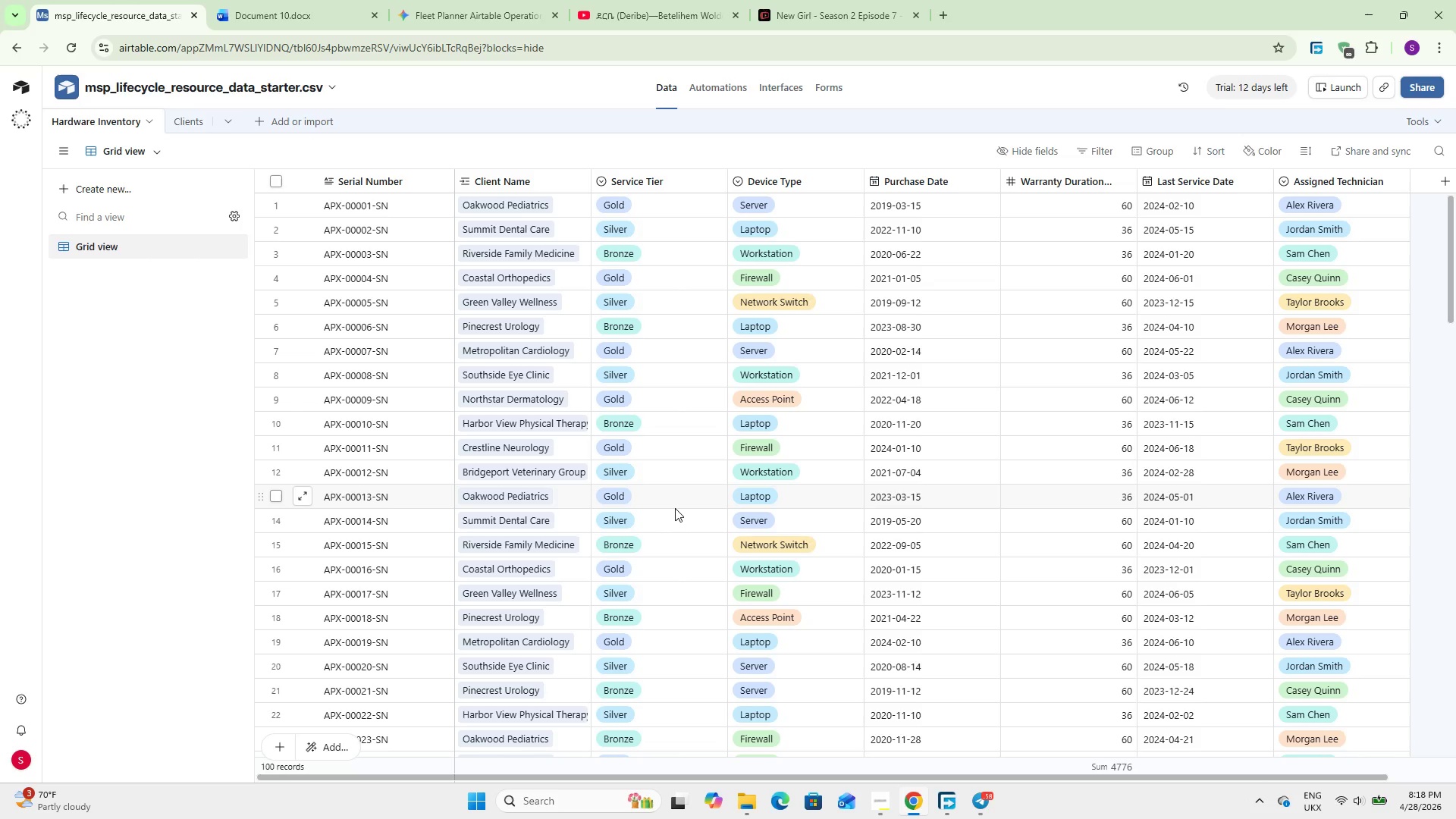 
wait(35.97)
 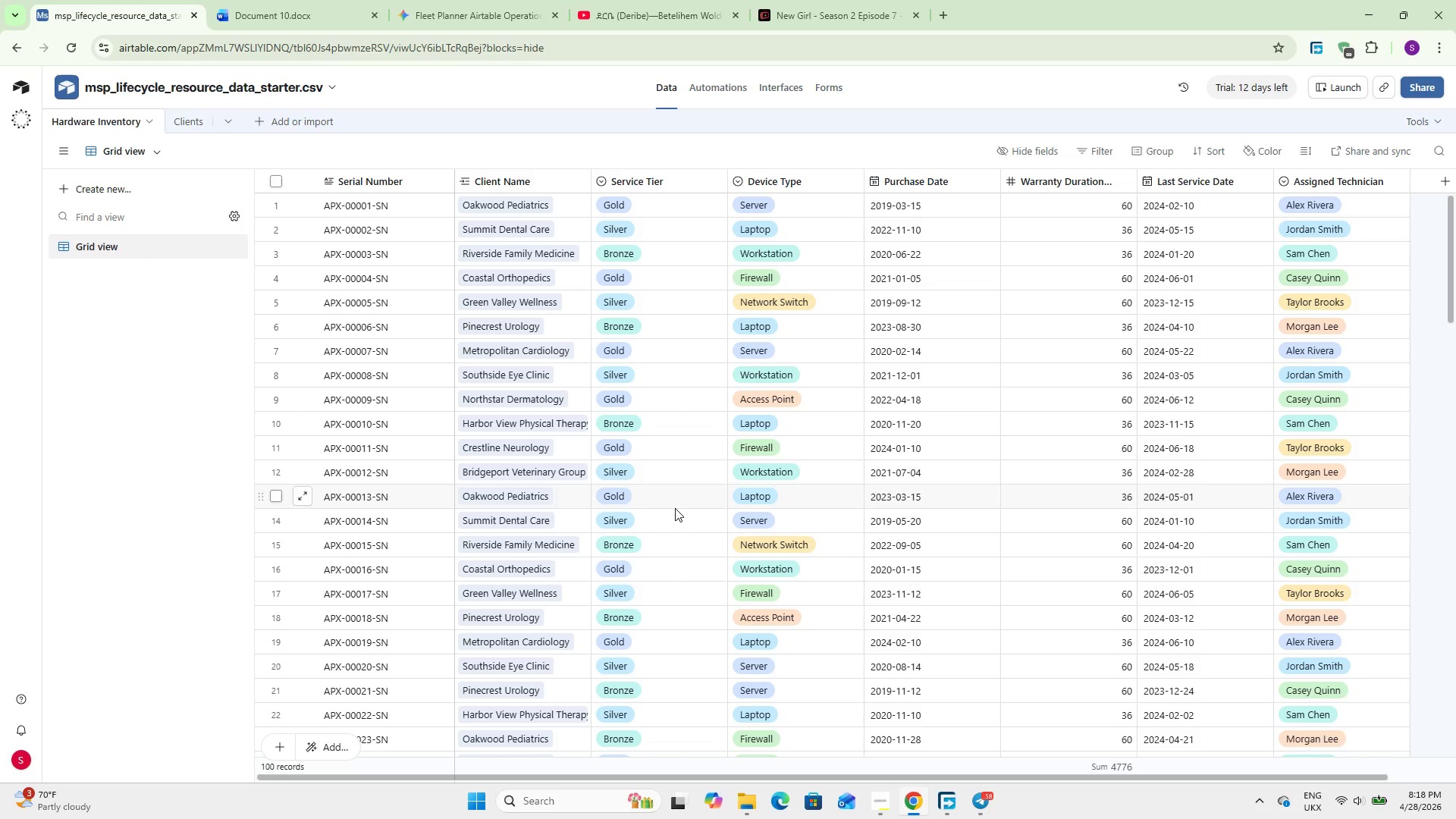 
scroll: coordinate [666, 529], scroll_direction: down, amount: 10.0
 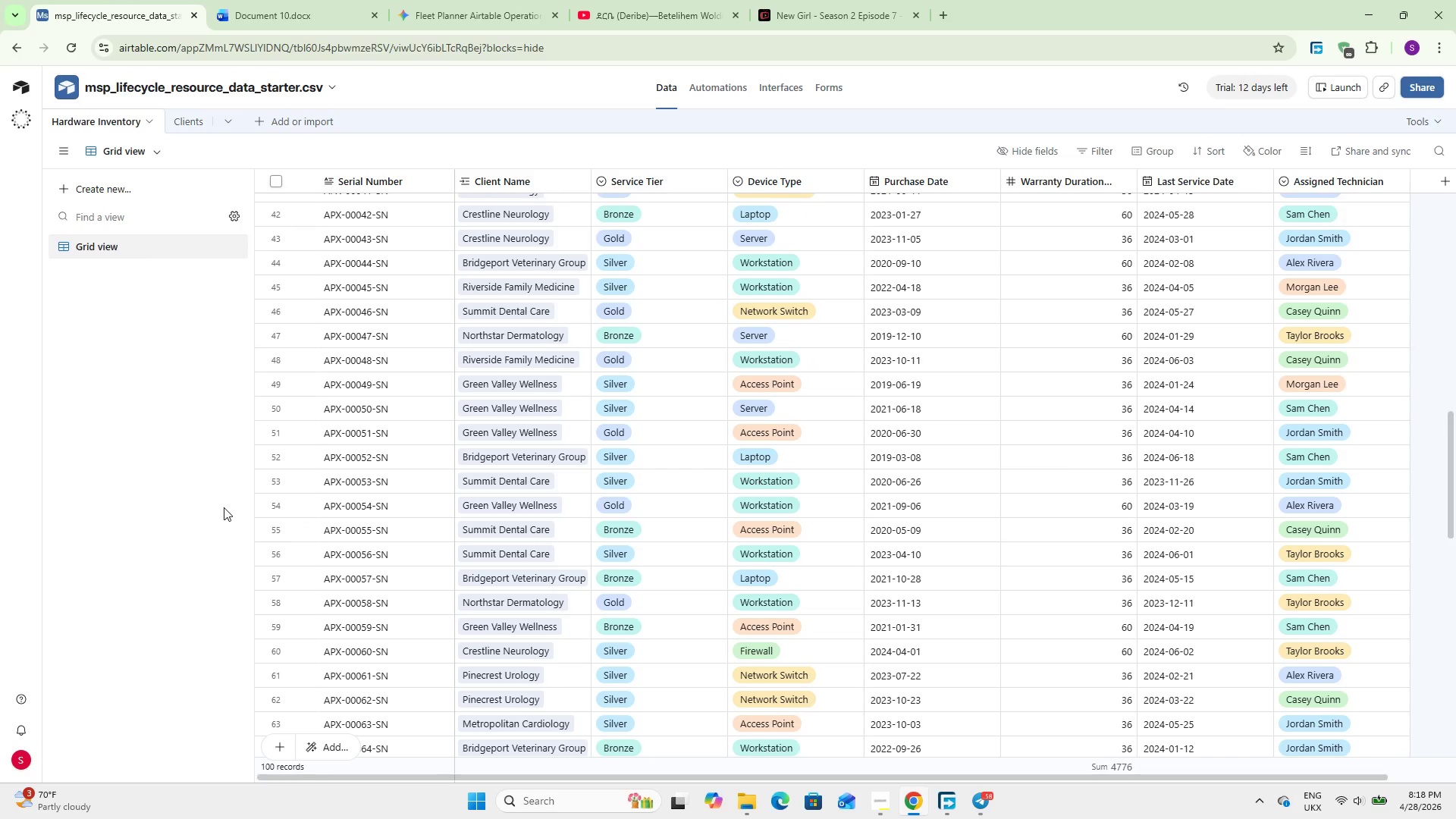 
wait(10.99)
 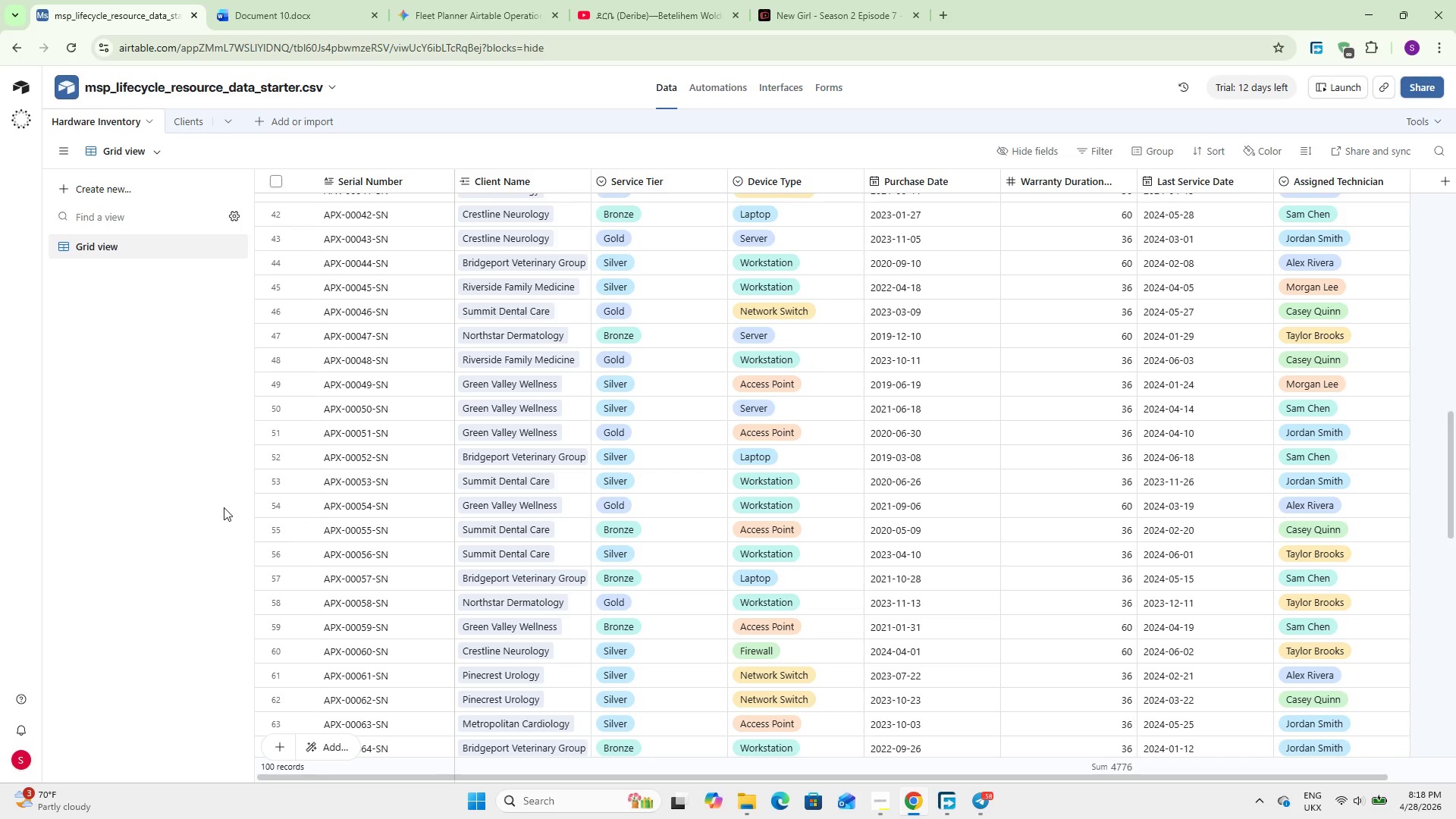 
scroll: coordinate [733, 607], scroll_direction: up, amount: 9.0
 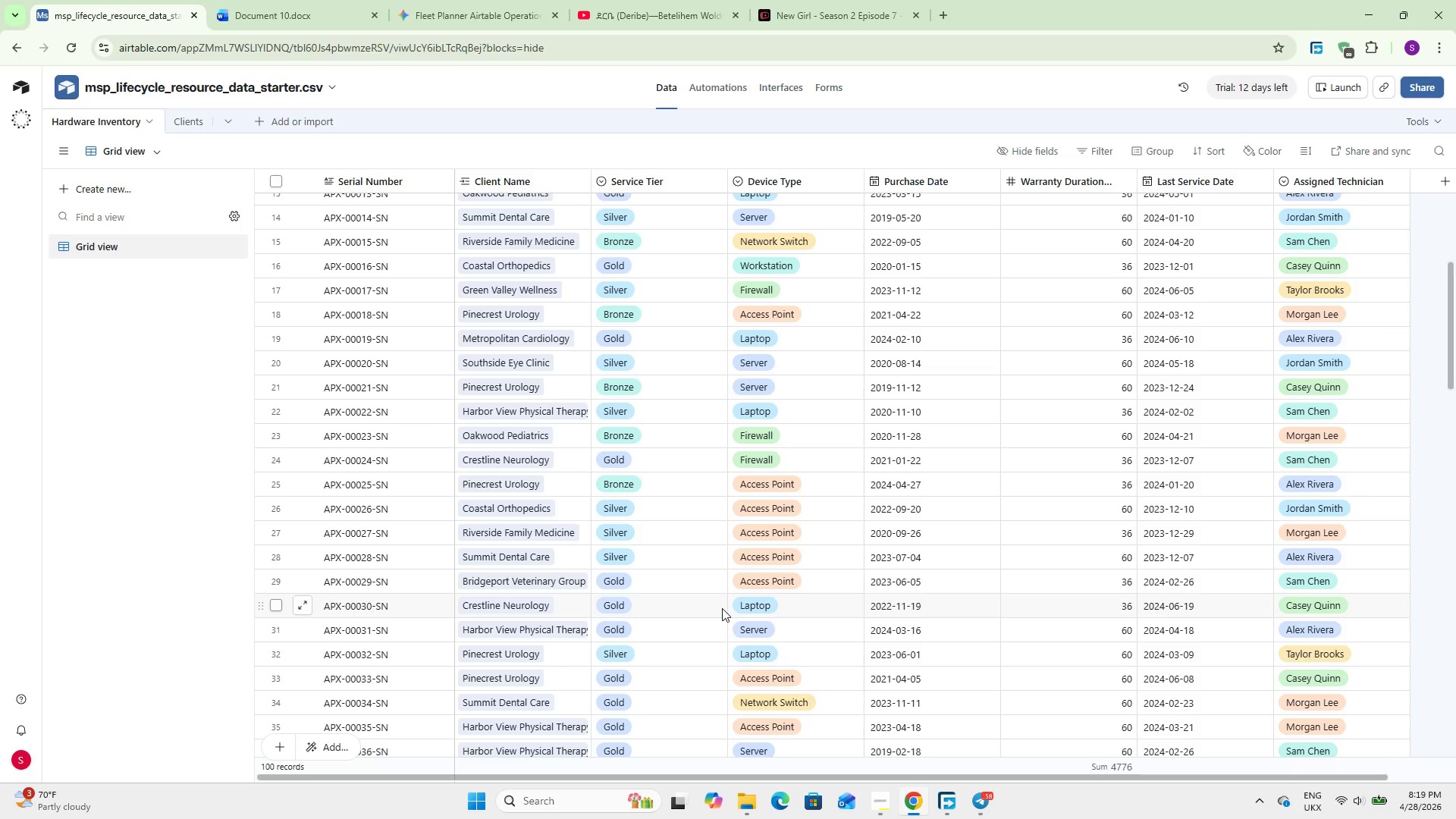 
wait(5.11)
 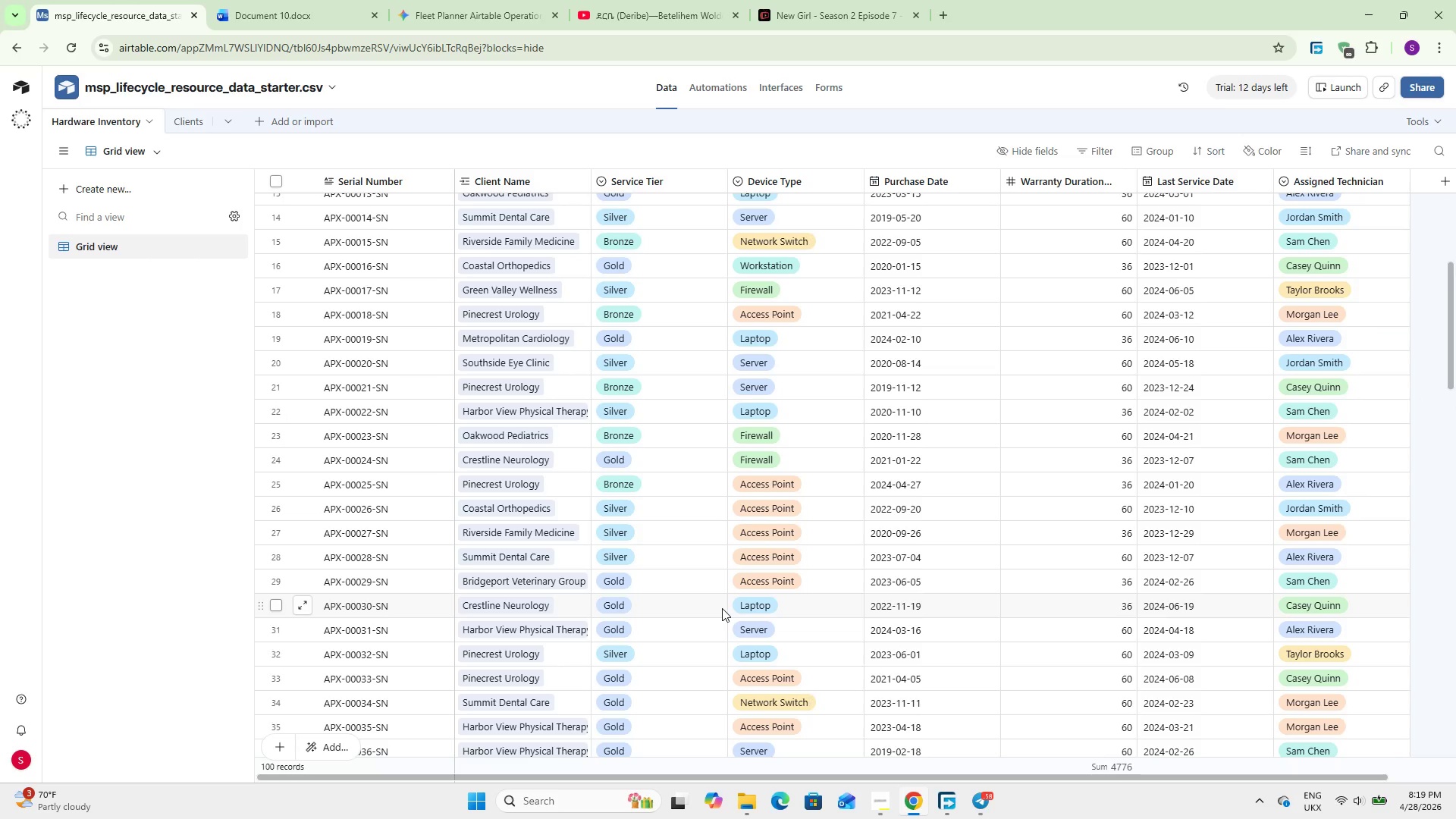 
scroll: coordinate [712, 551], scroll_direction: up, amount: 7.0
 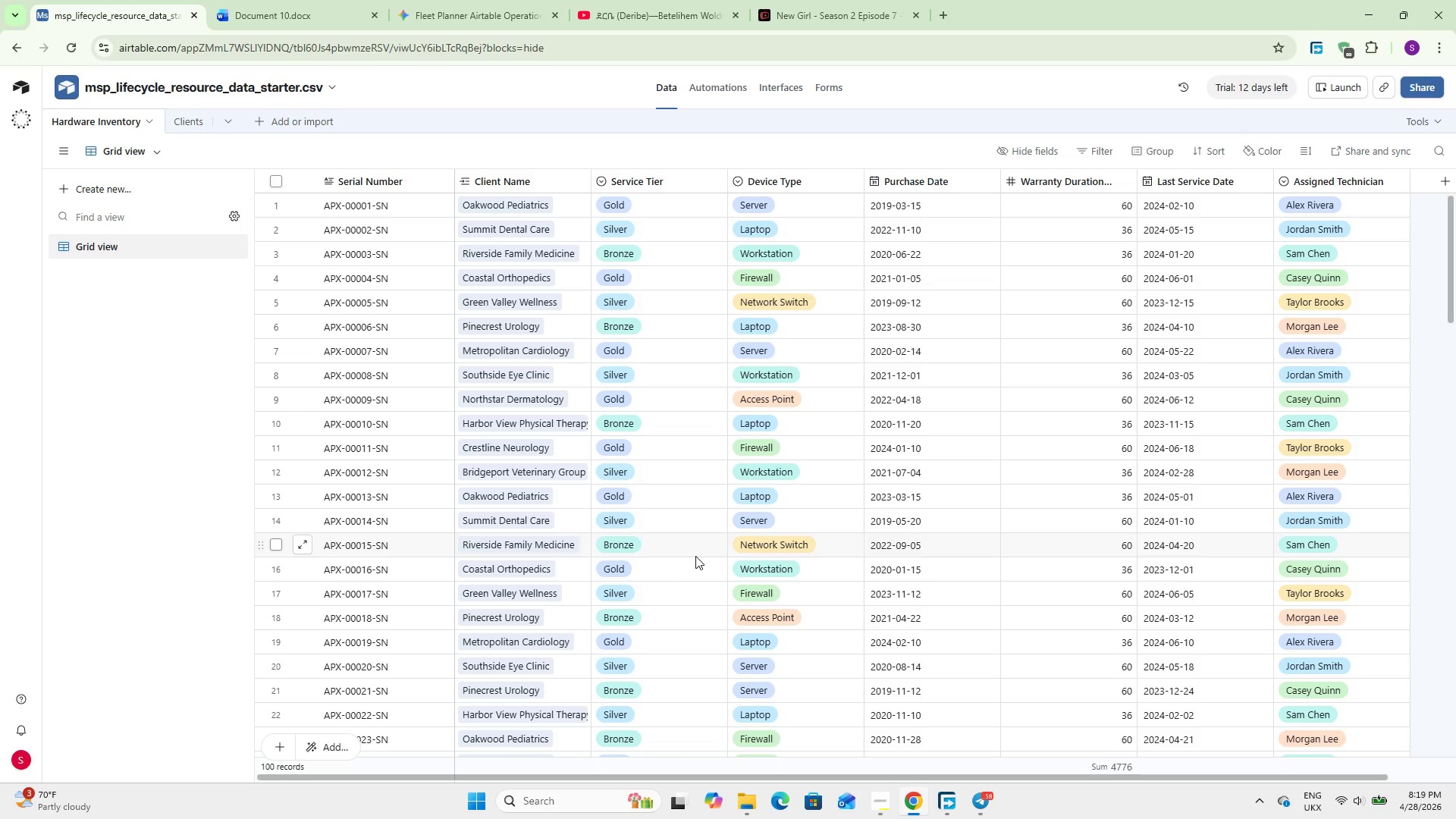 
wait(10.48)
 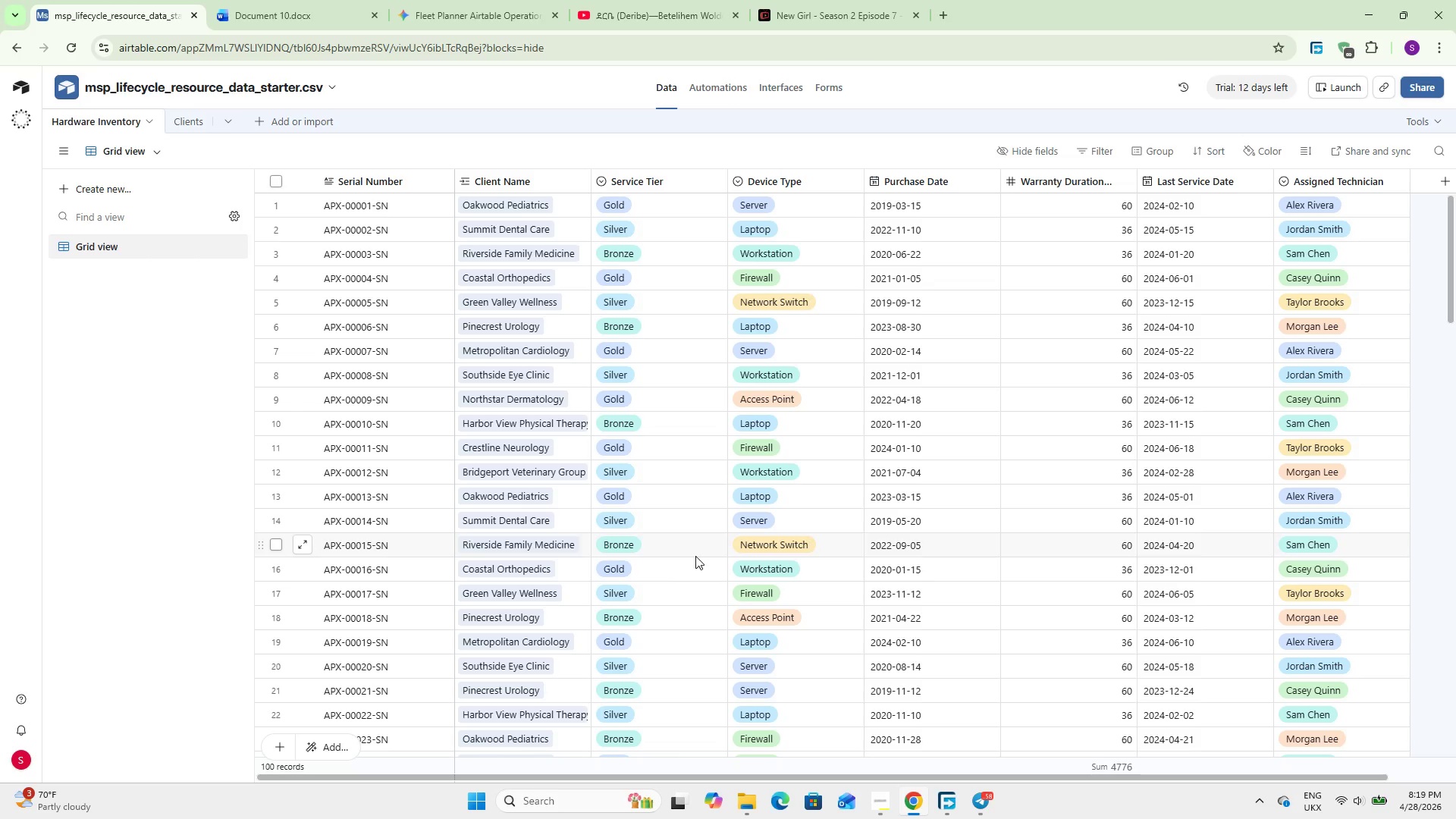 
scroll: coordinate [912, 544], scroll_direction: down, amount: 5.0
 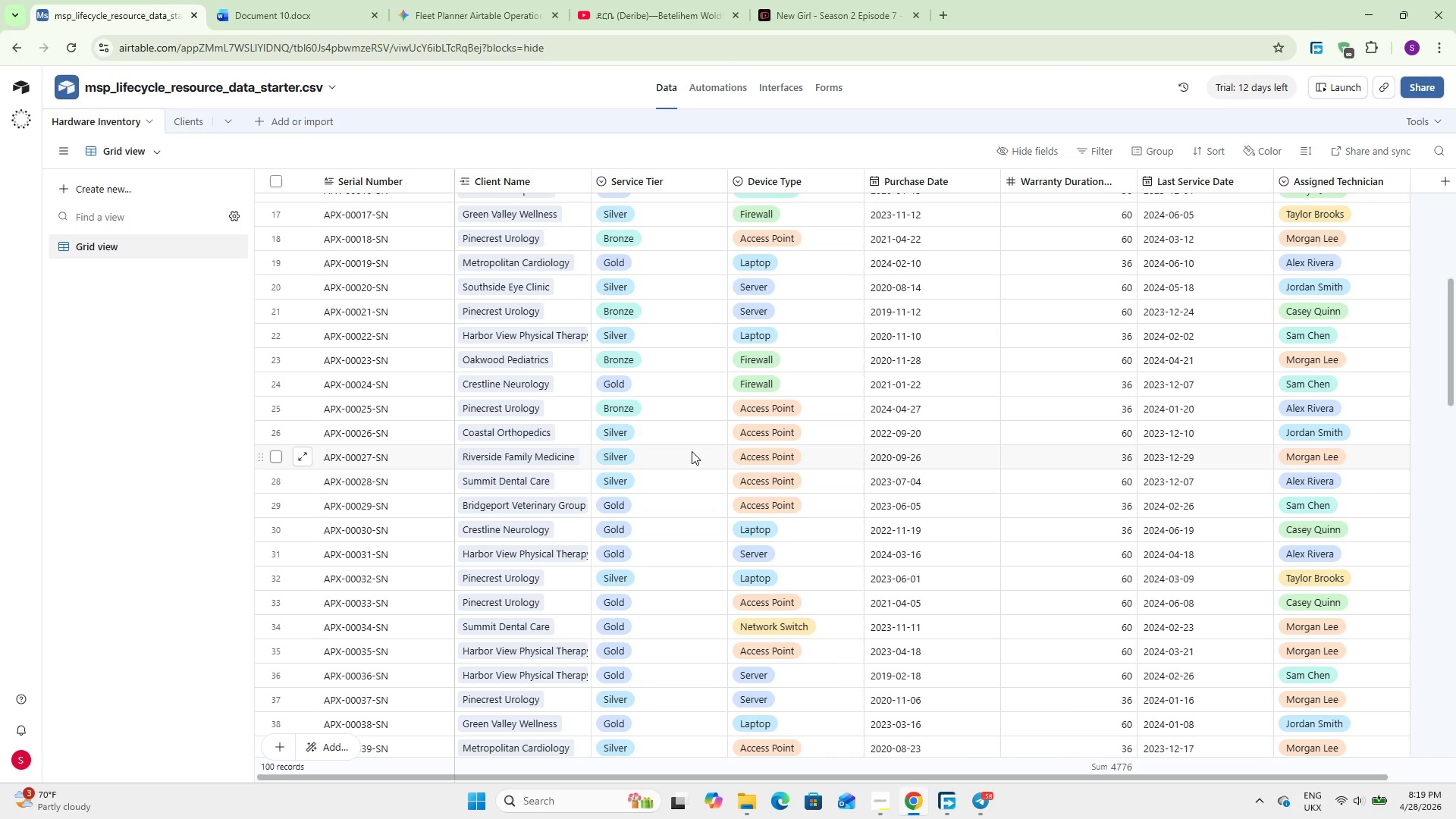 
wait(16.78)
 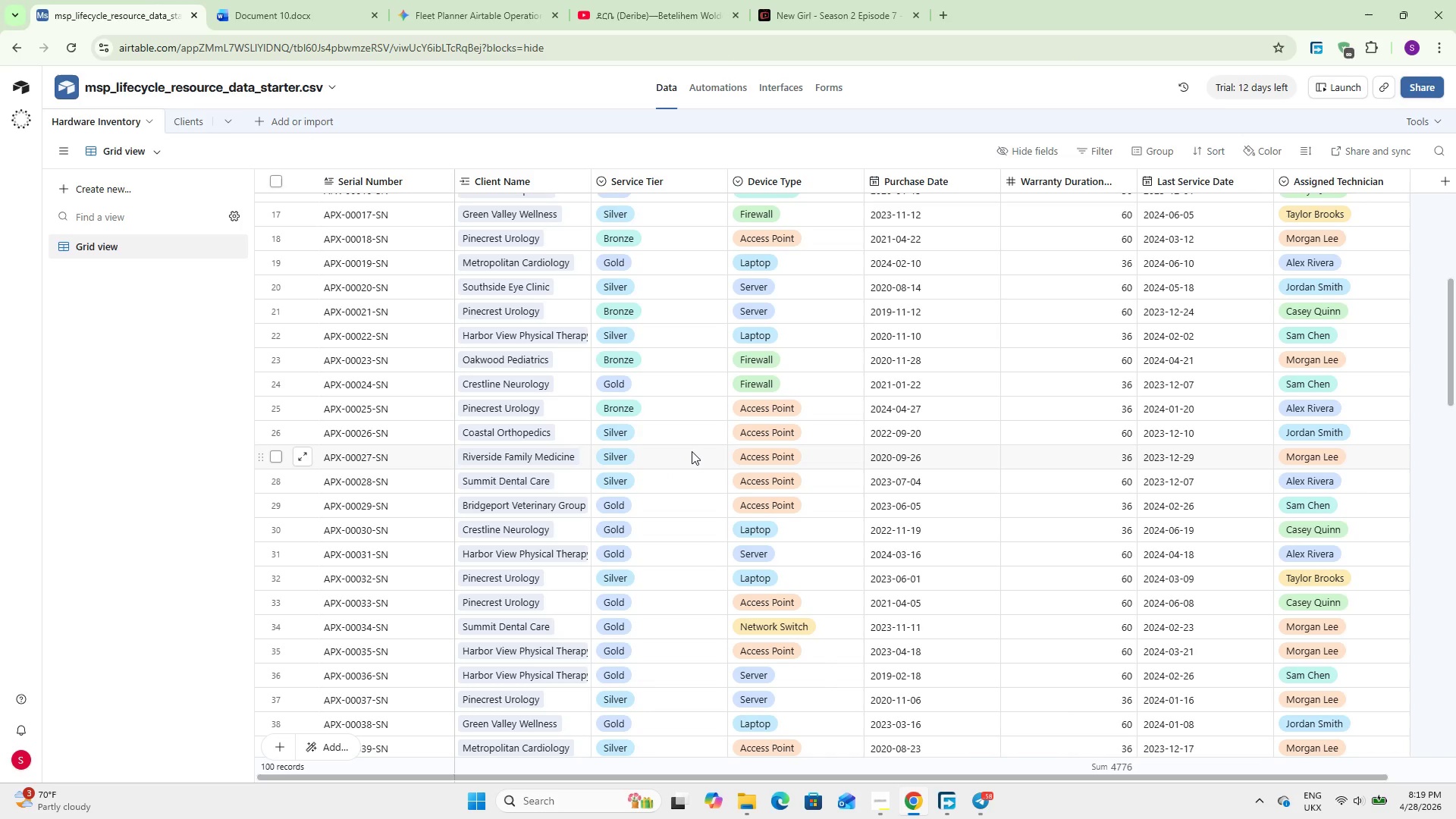 
left_click([184, 125])
 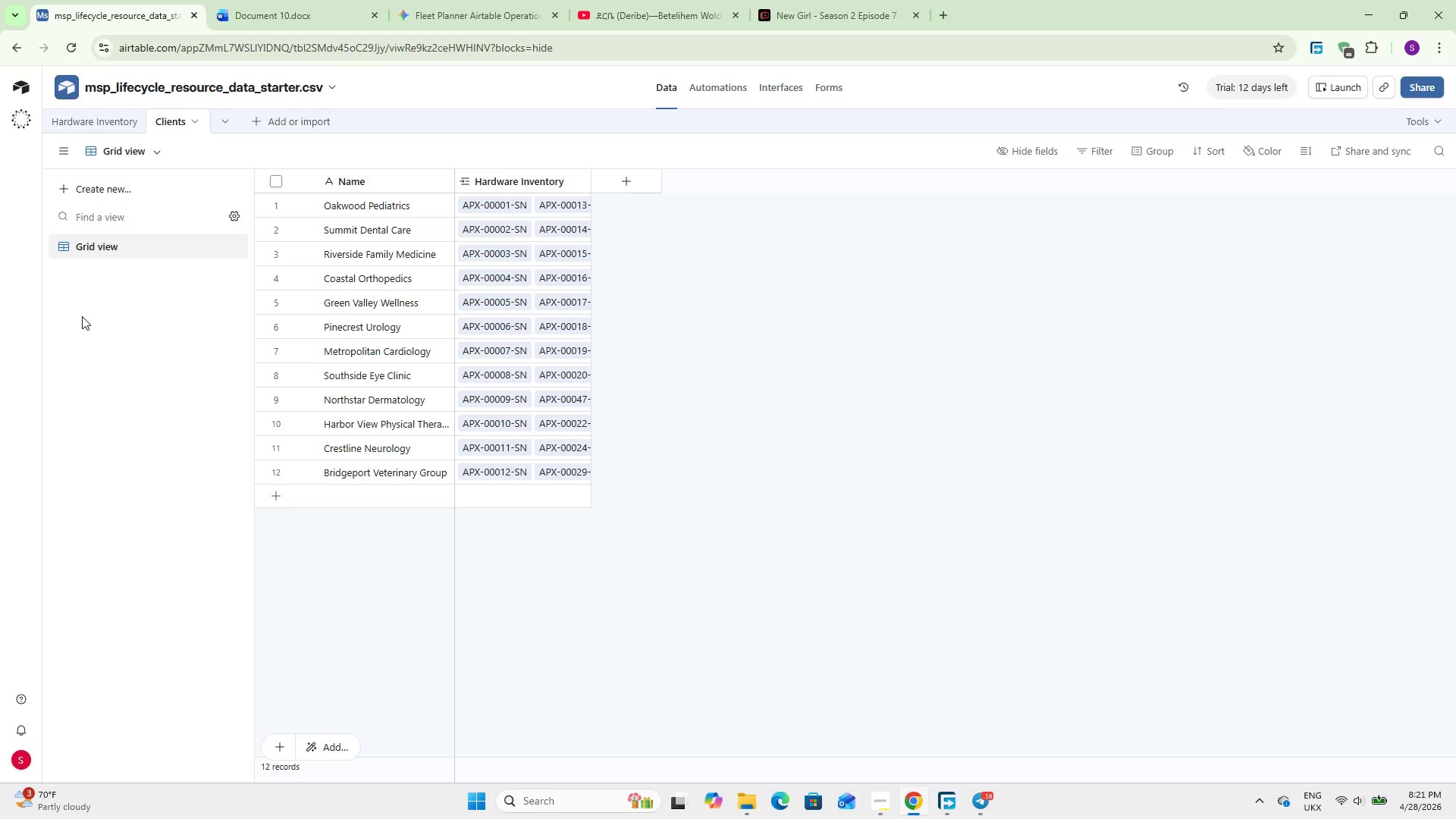 
wait(145.06)
 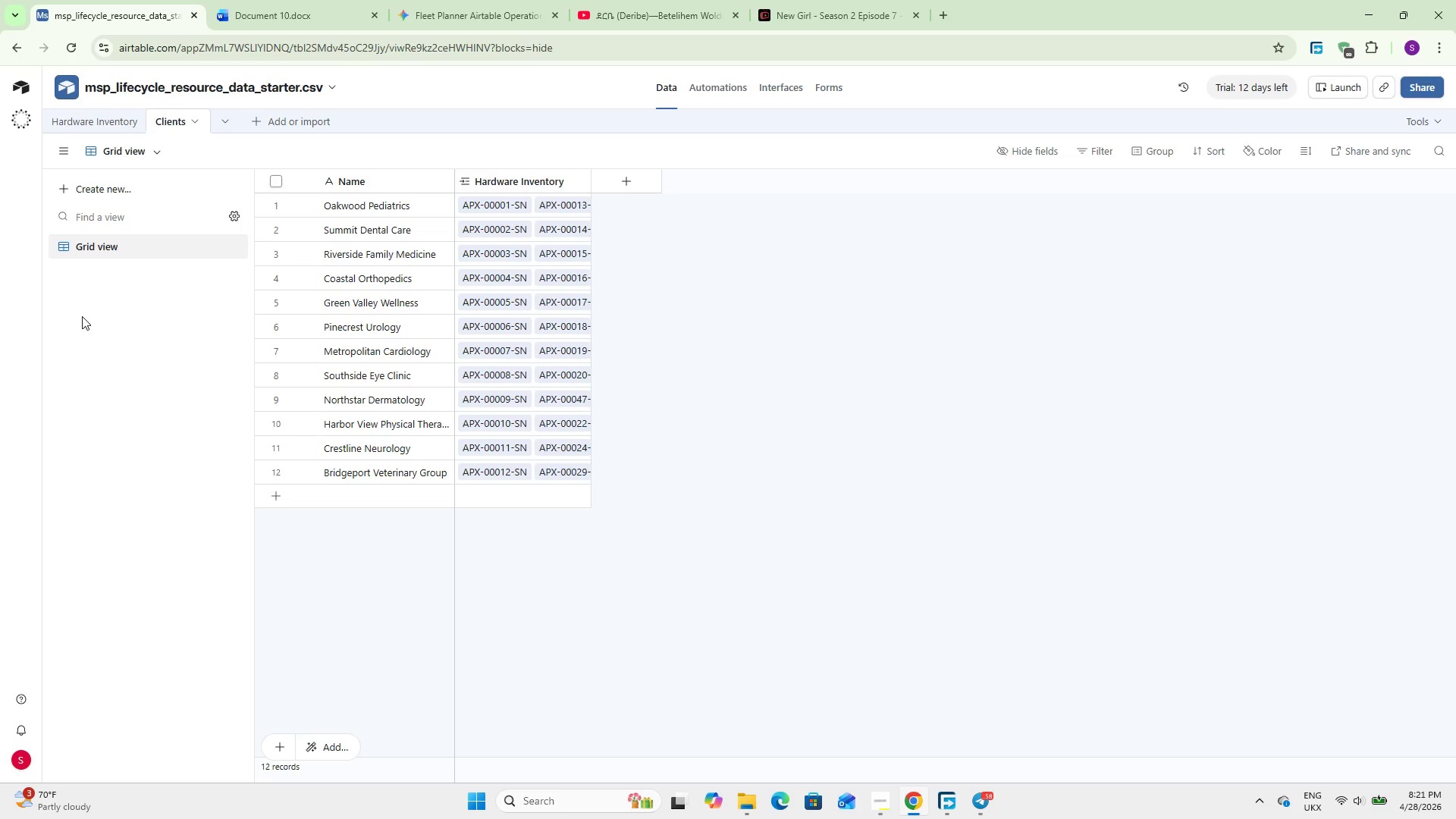 
left_click([84, 121])
 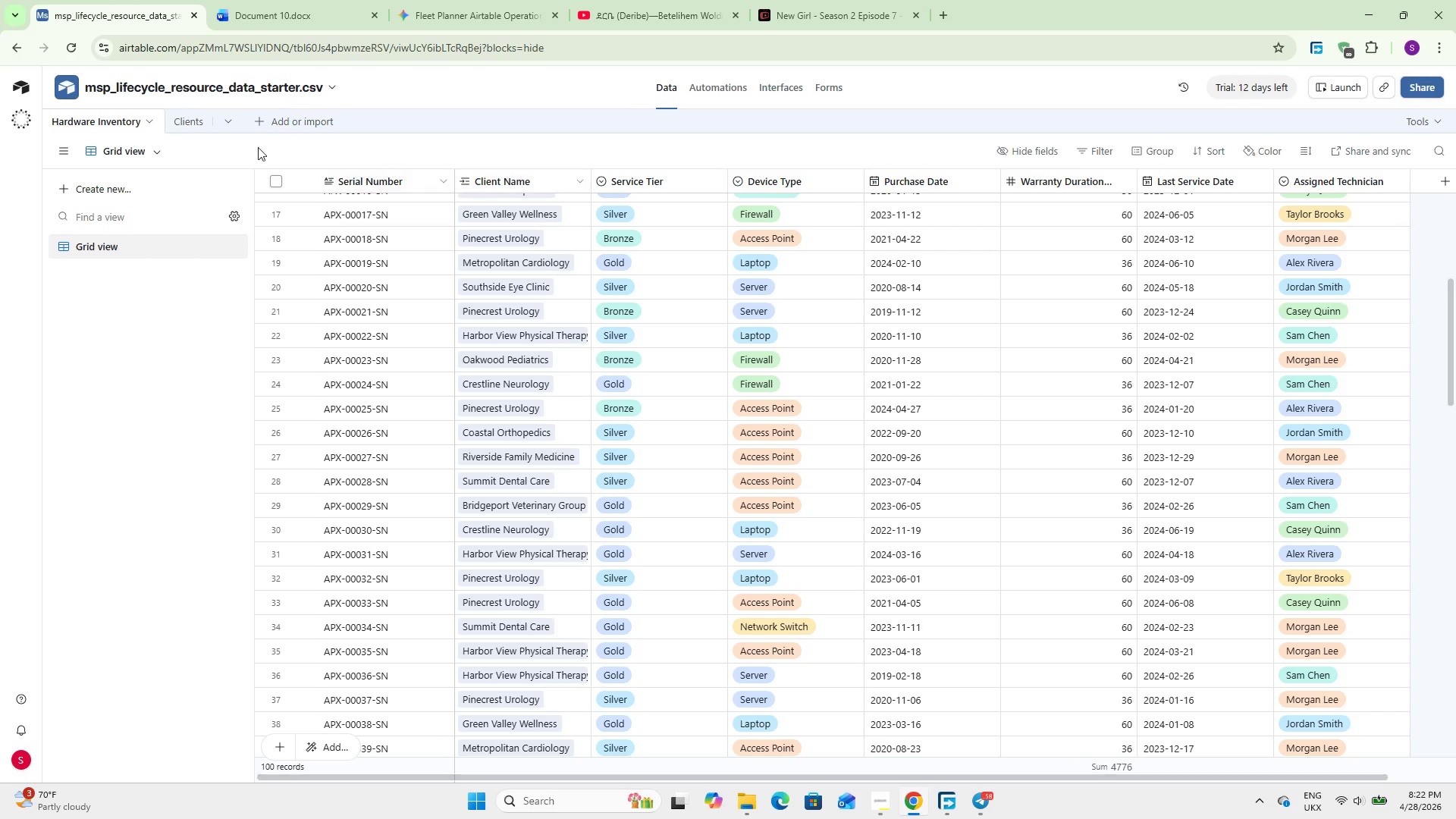 
left_click([185, 114])
 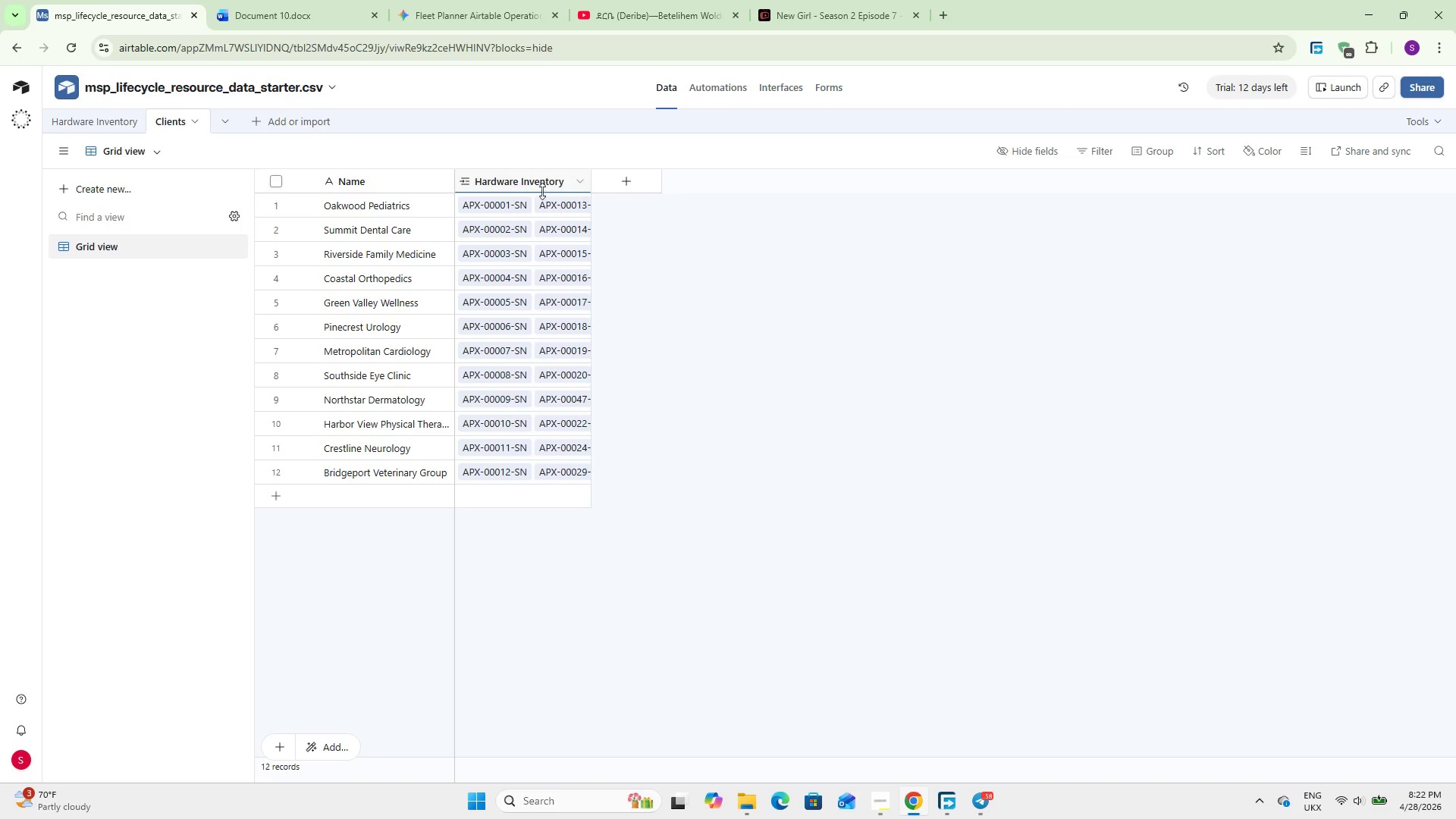 
left_click([640, 181])
 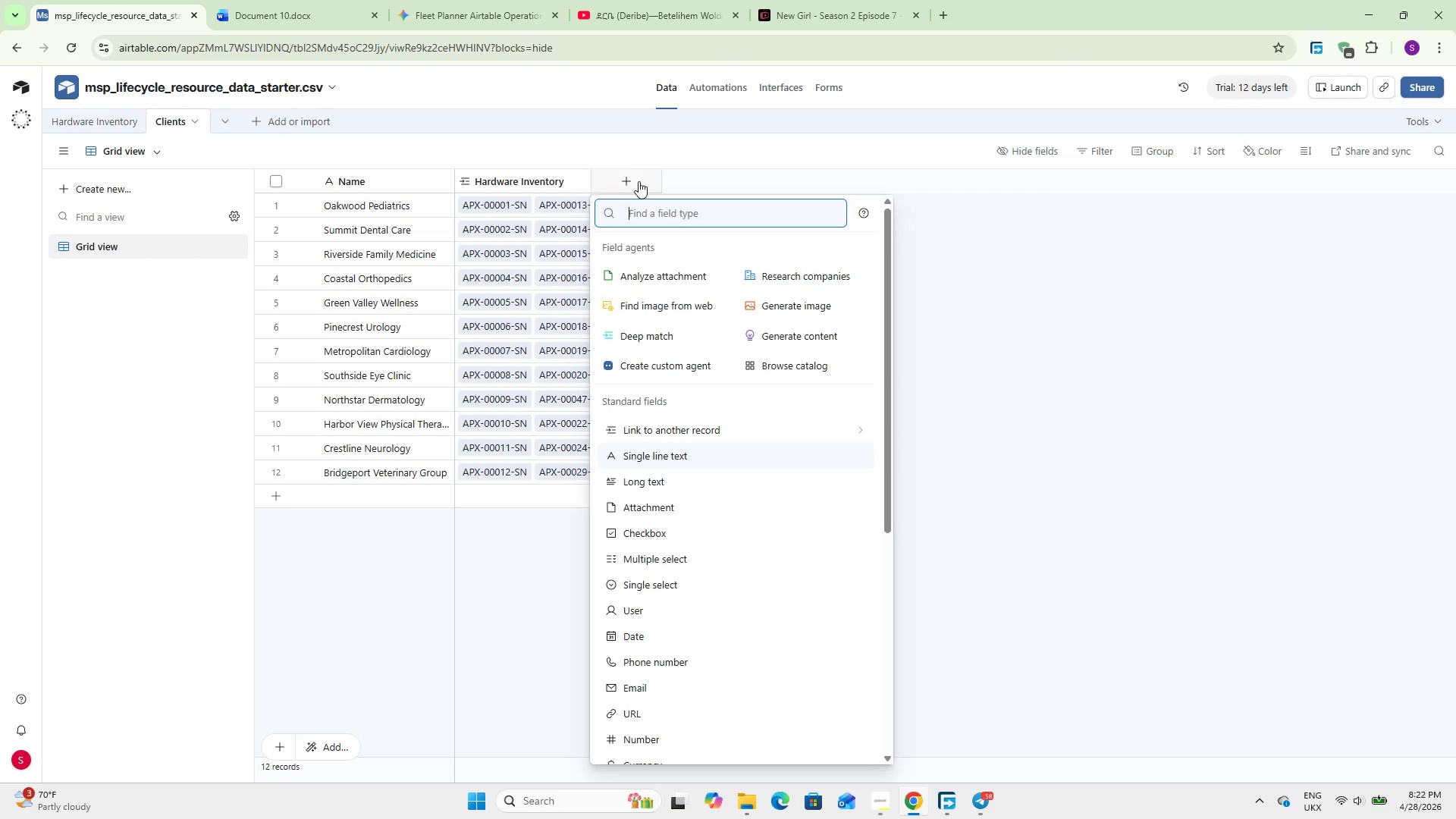 
type(look)
 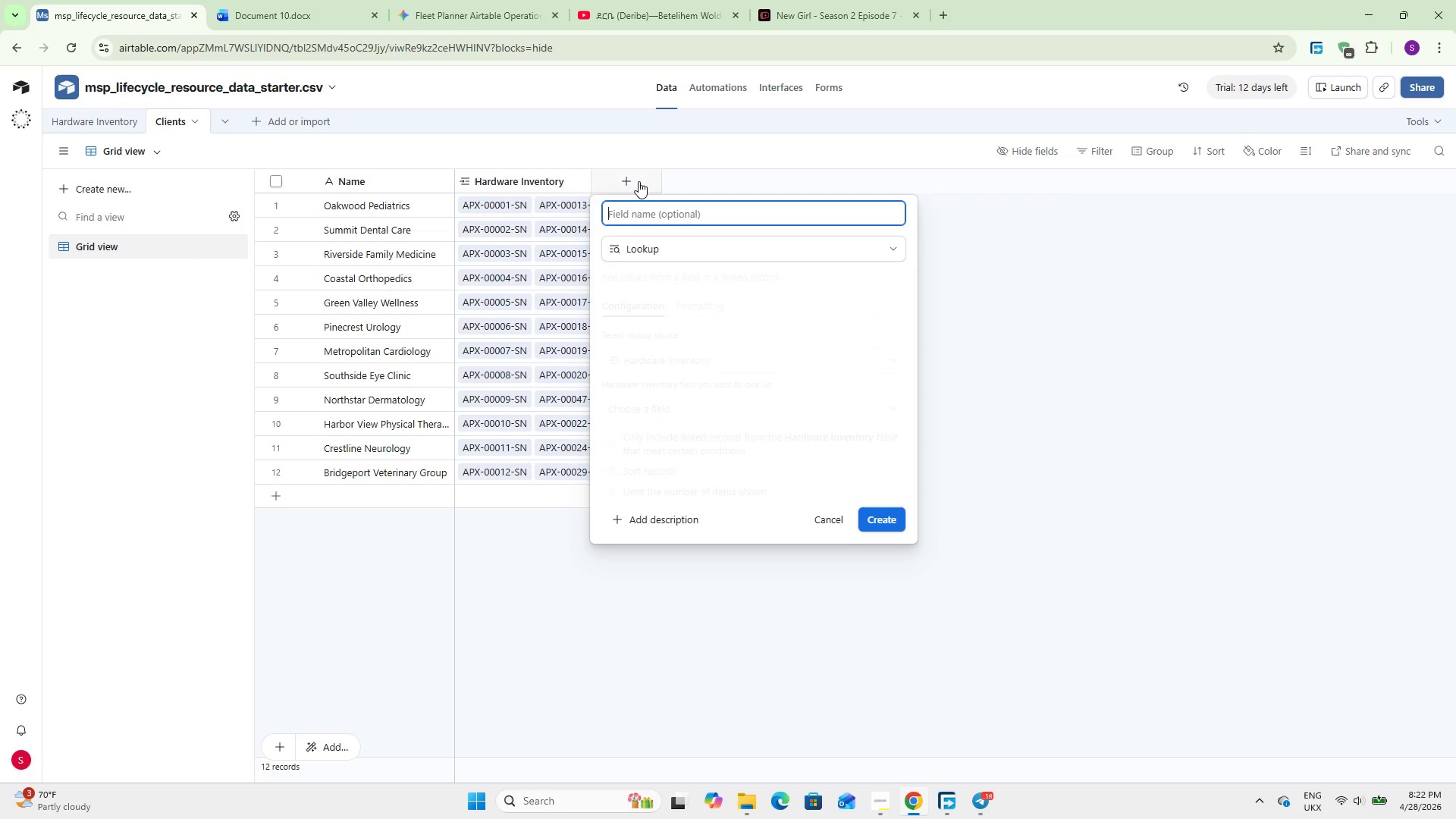 
key(Enter)
 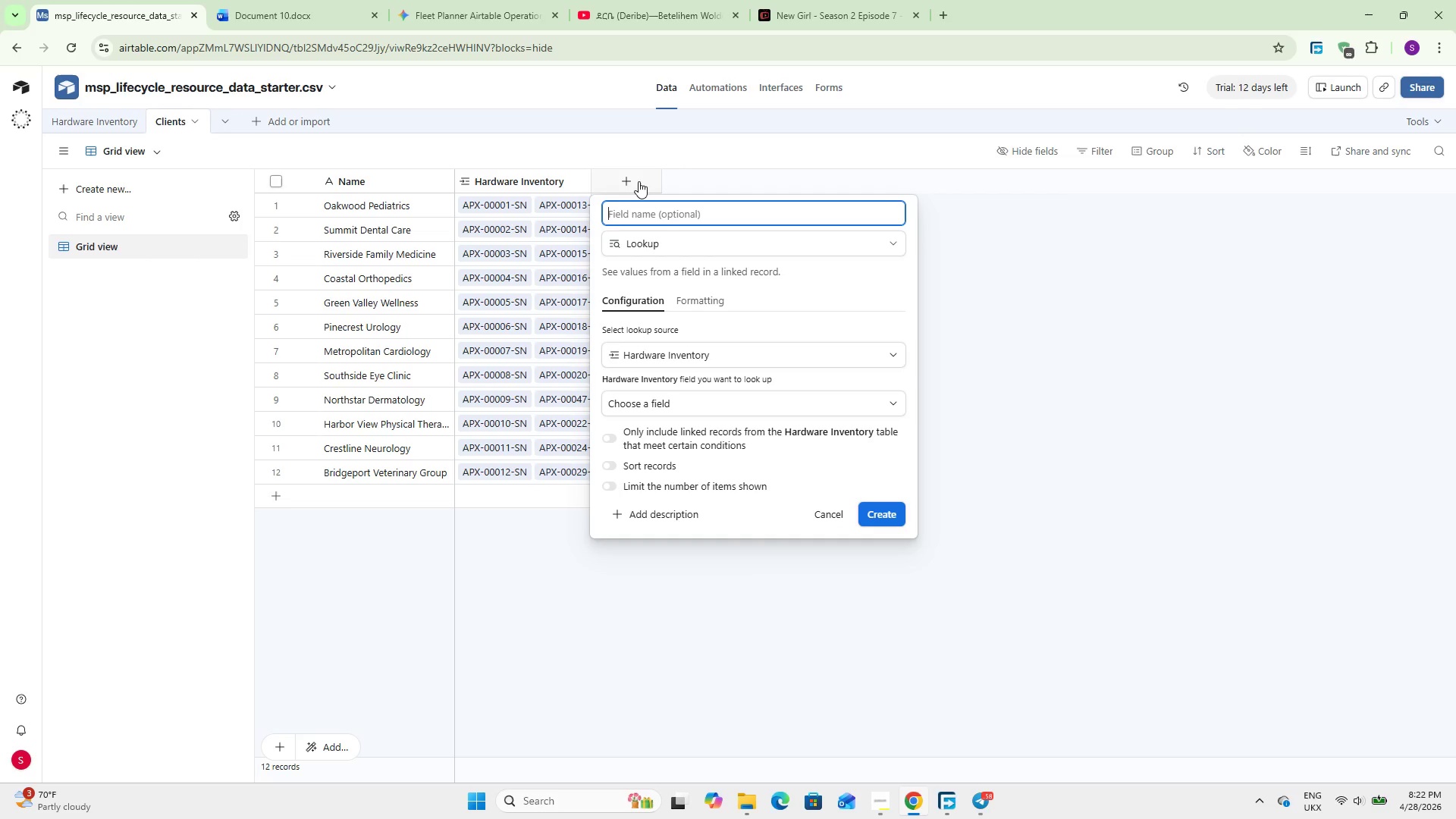 
type(Service Tier)
 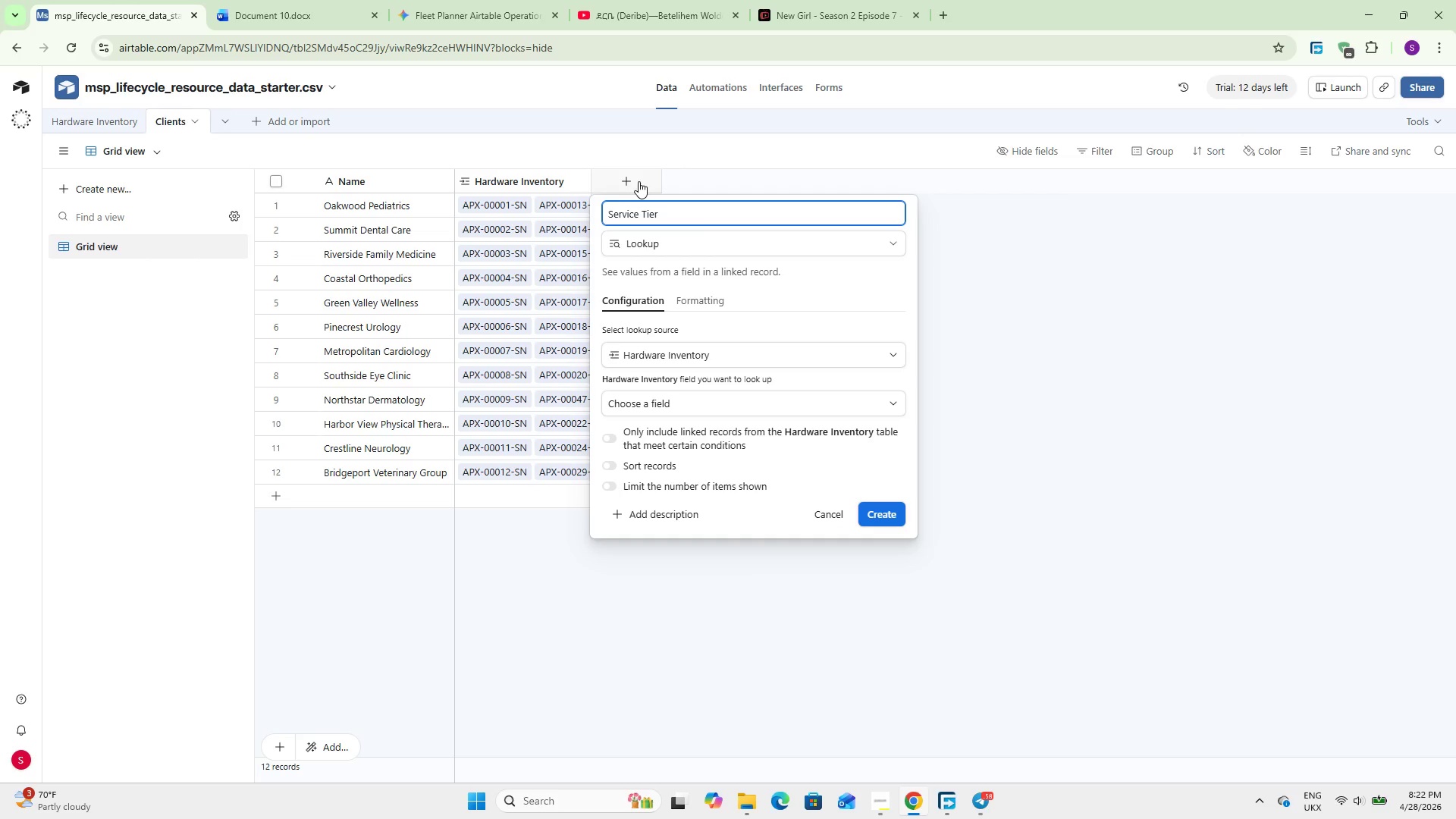 
left_click([727, 393])
 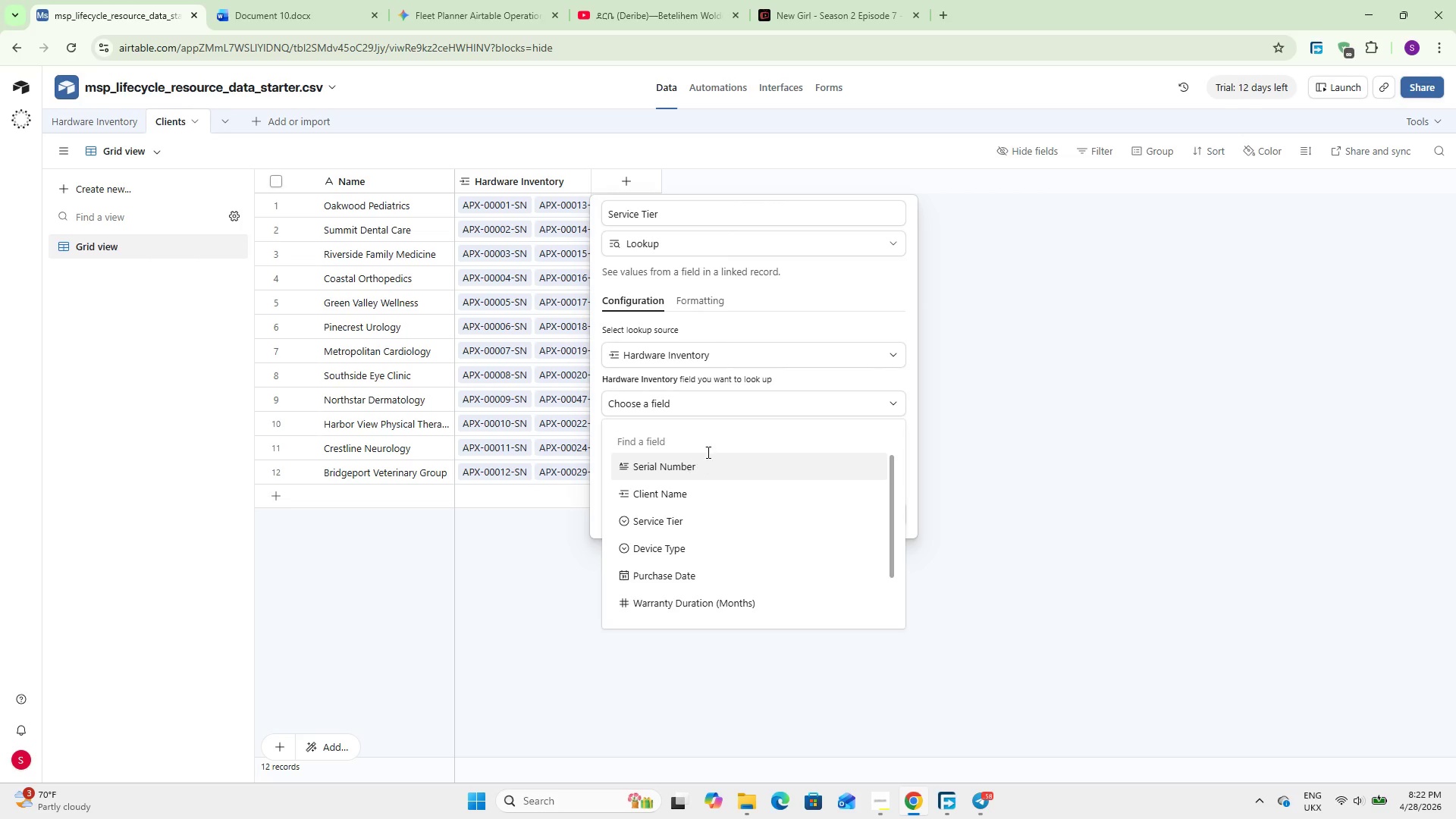 
left_click([680, 523])
 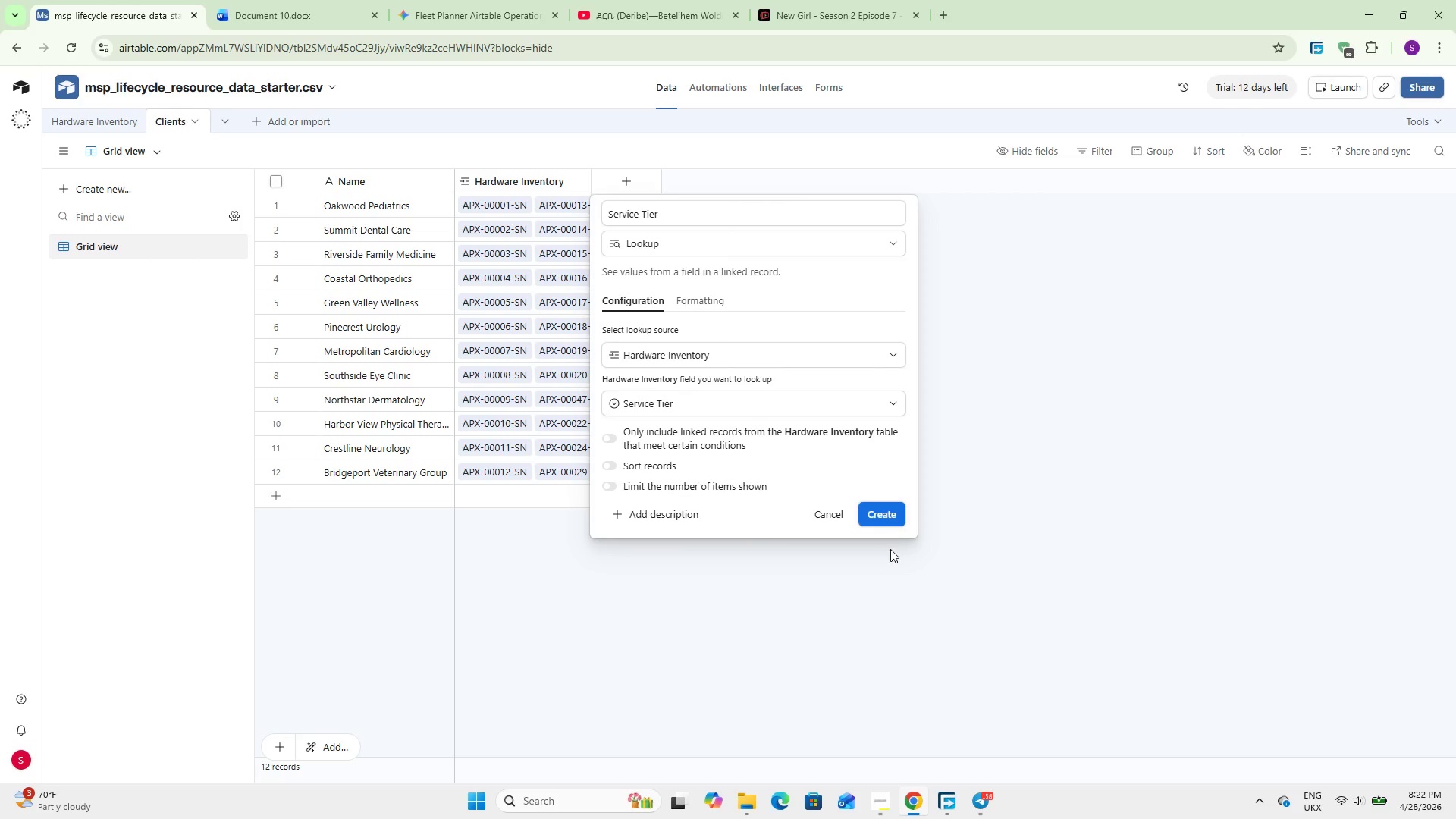 
left_click([889, 518])
 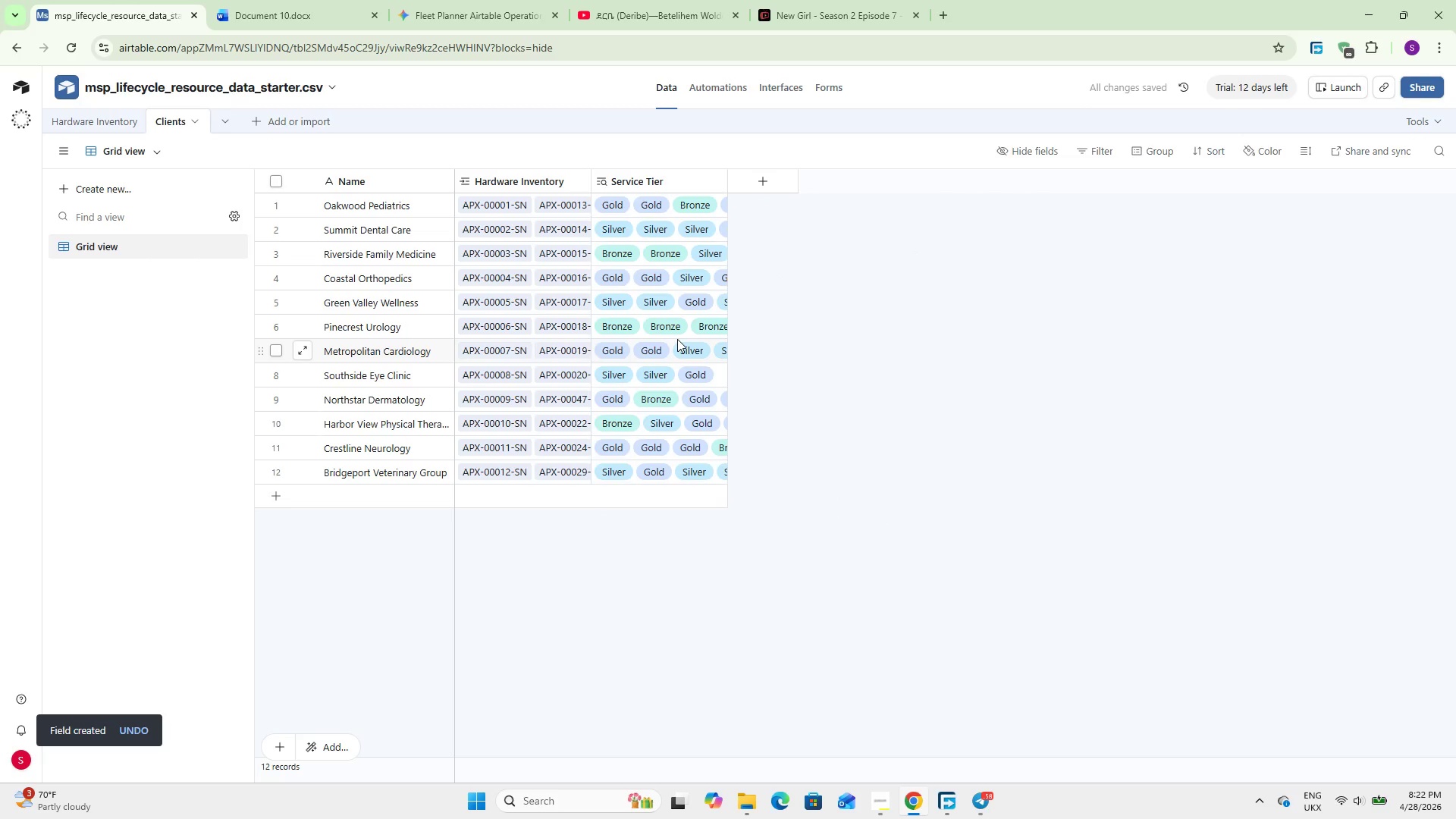 
wait(17.94)
 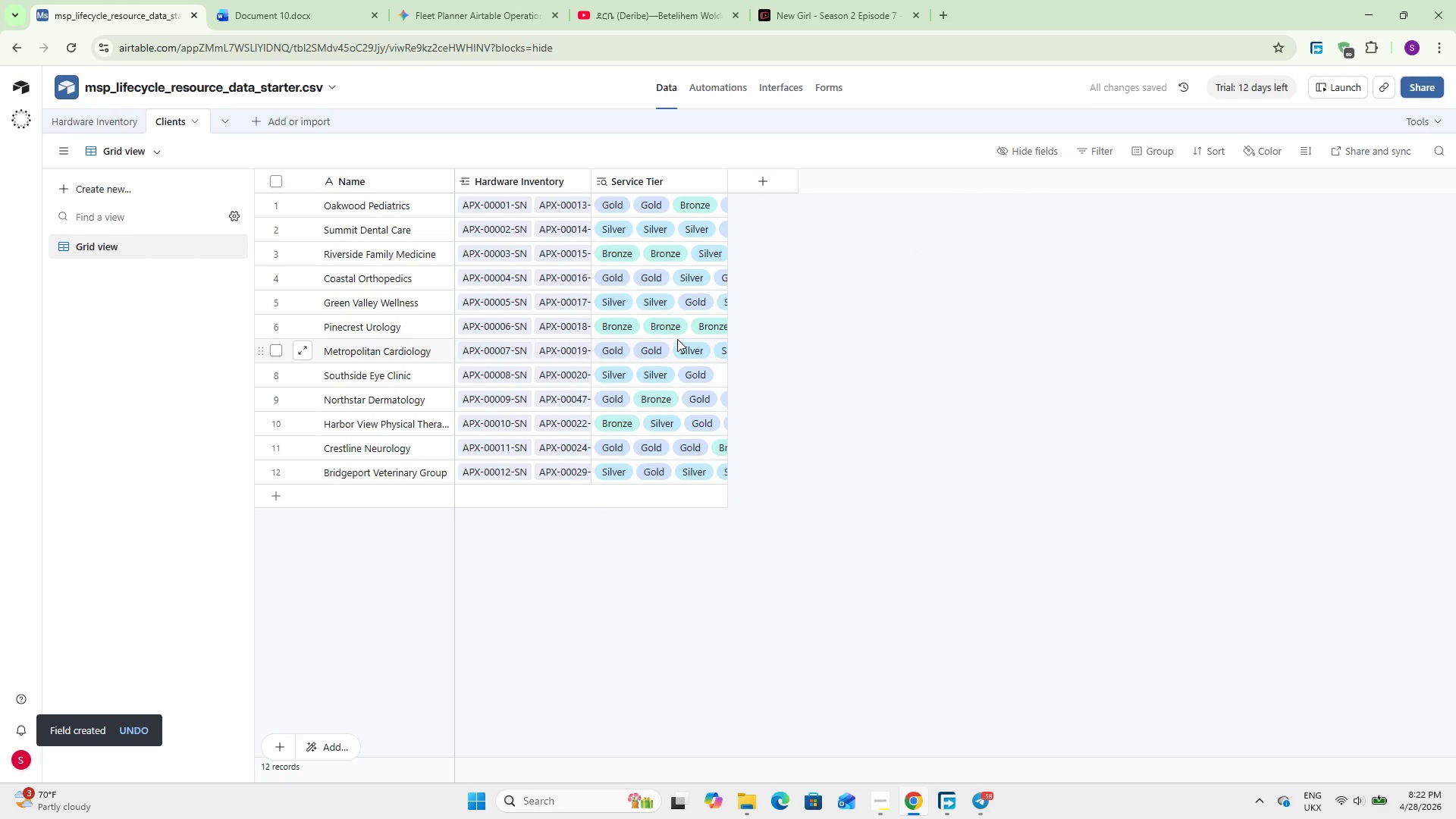 
left_click_drag(start_coordinate=[723, 180], to_coordinate=[836, 182])
 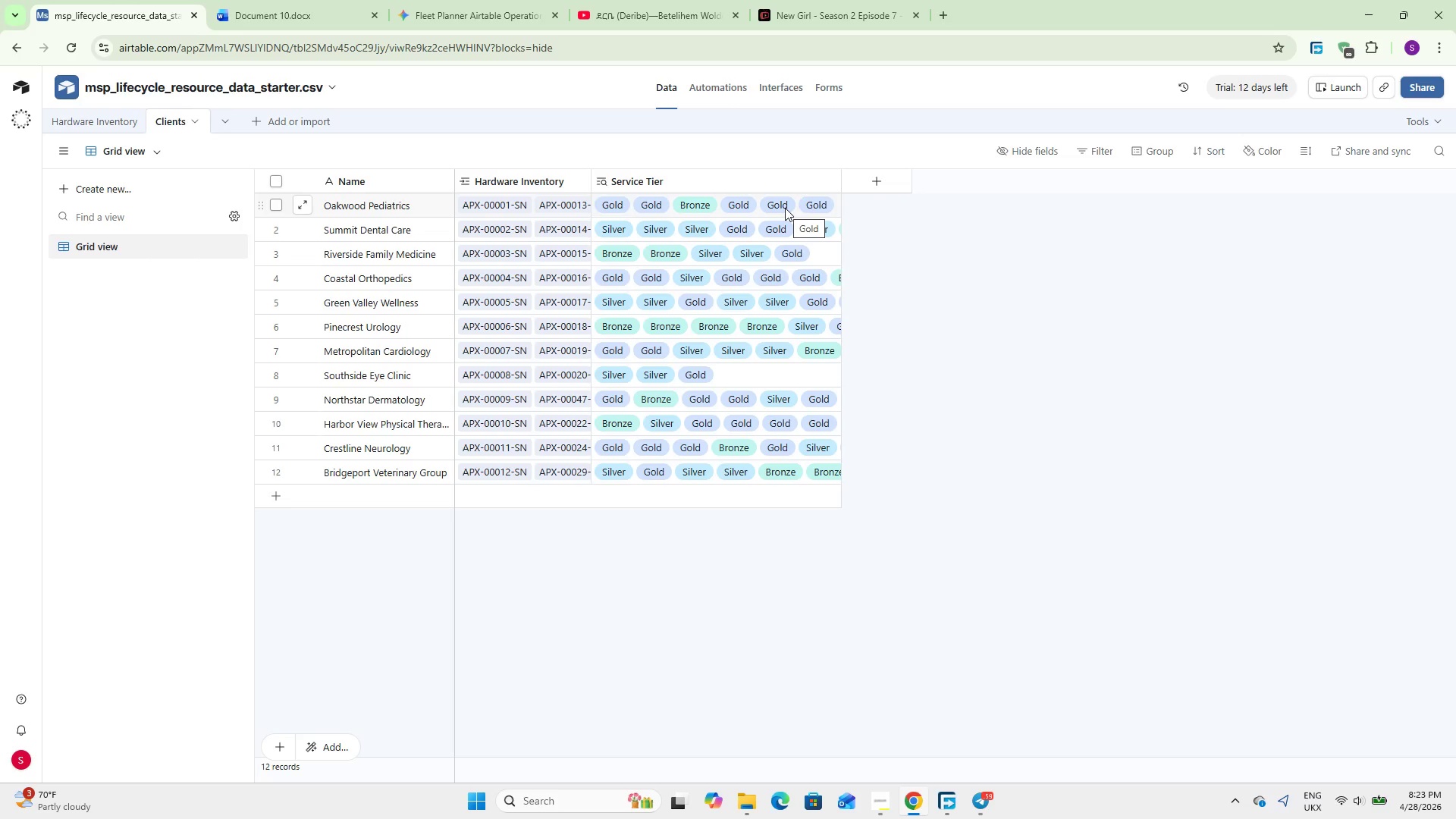 
wait(29.84)
 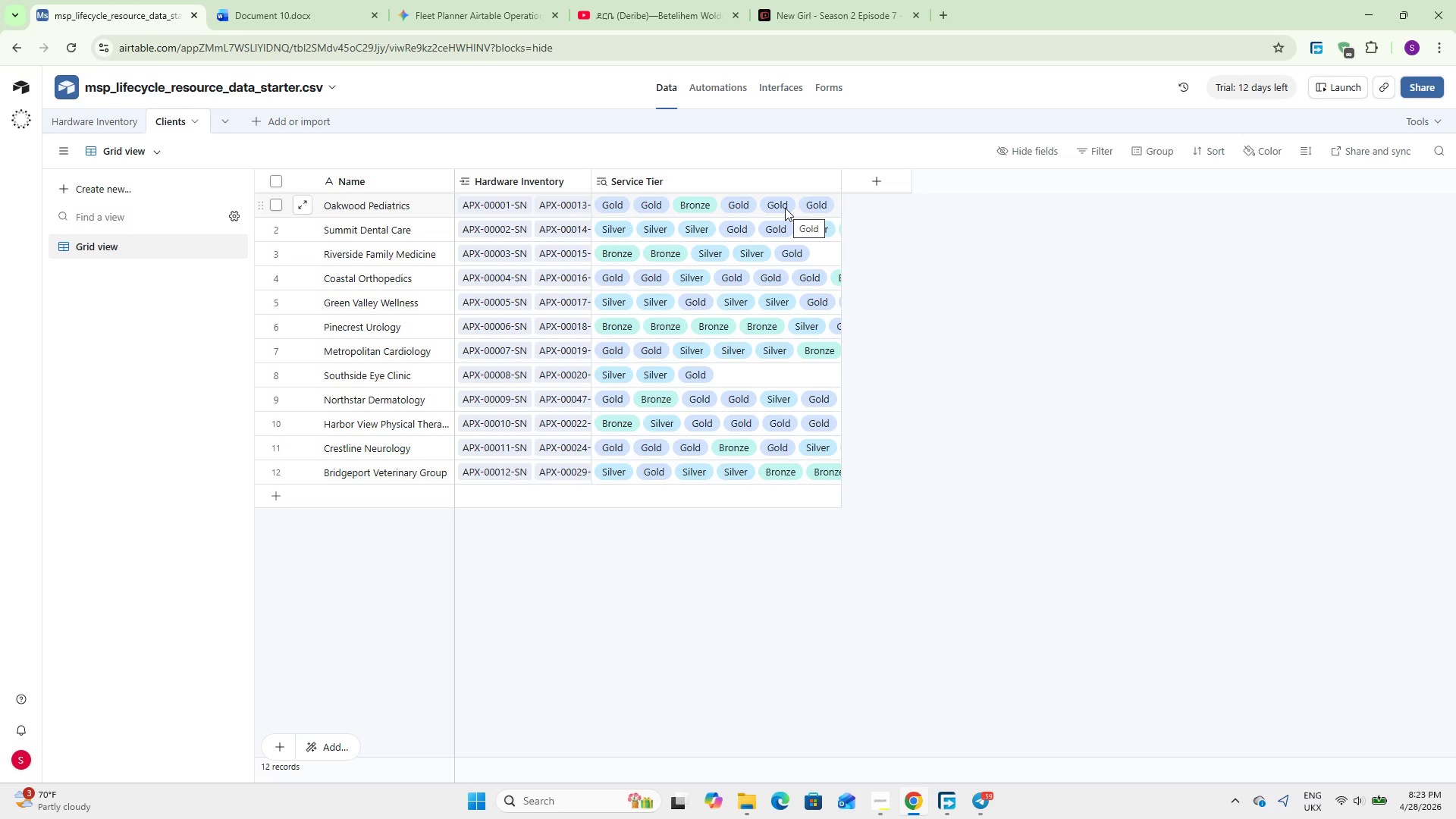 
left_click([685, 174])
 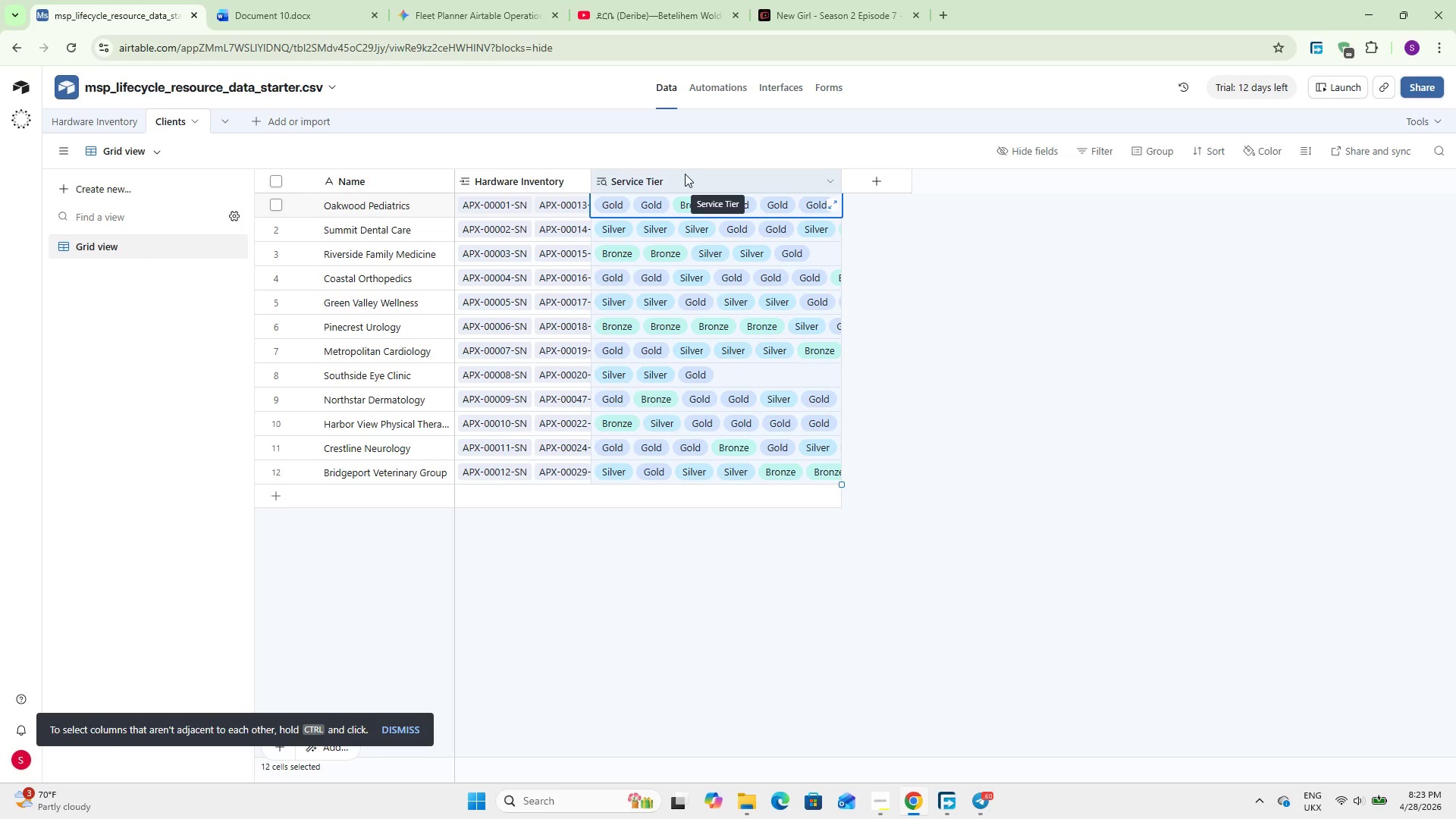 
key(Delete)
 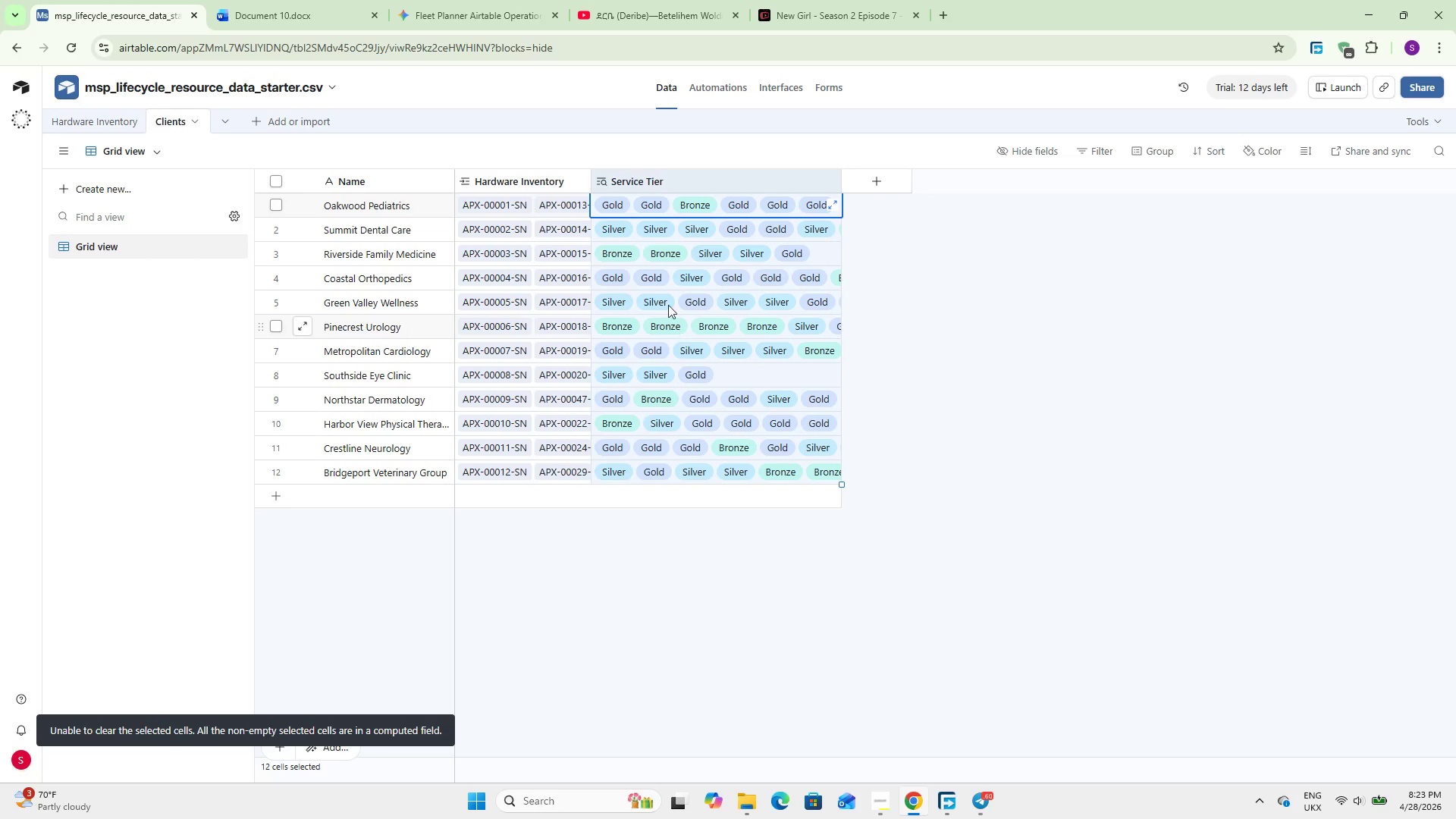 
double_click([642, 184])
 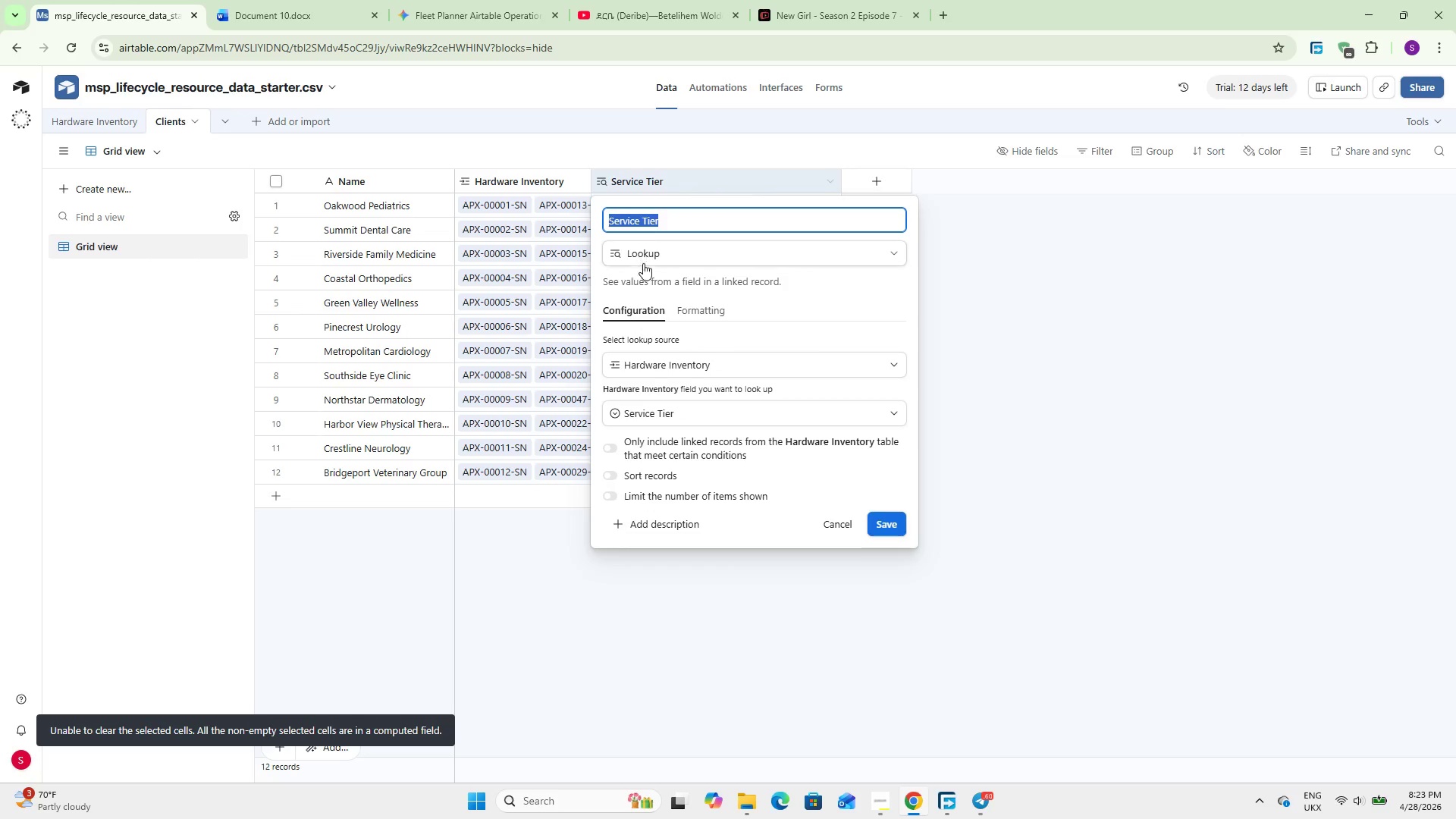 
left_click([655, 262])
 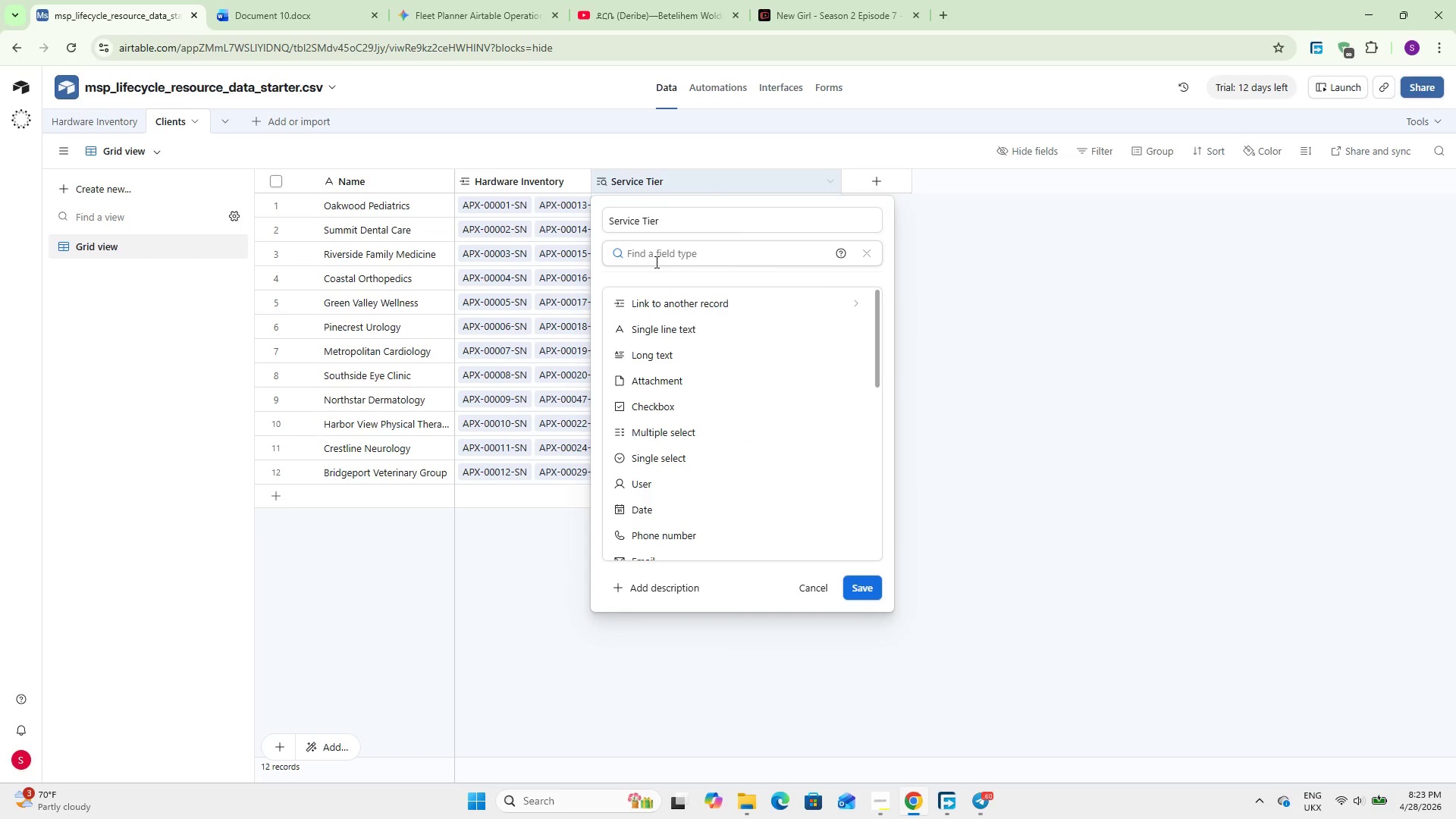 
type(sin)
 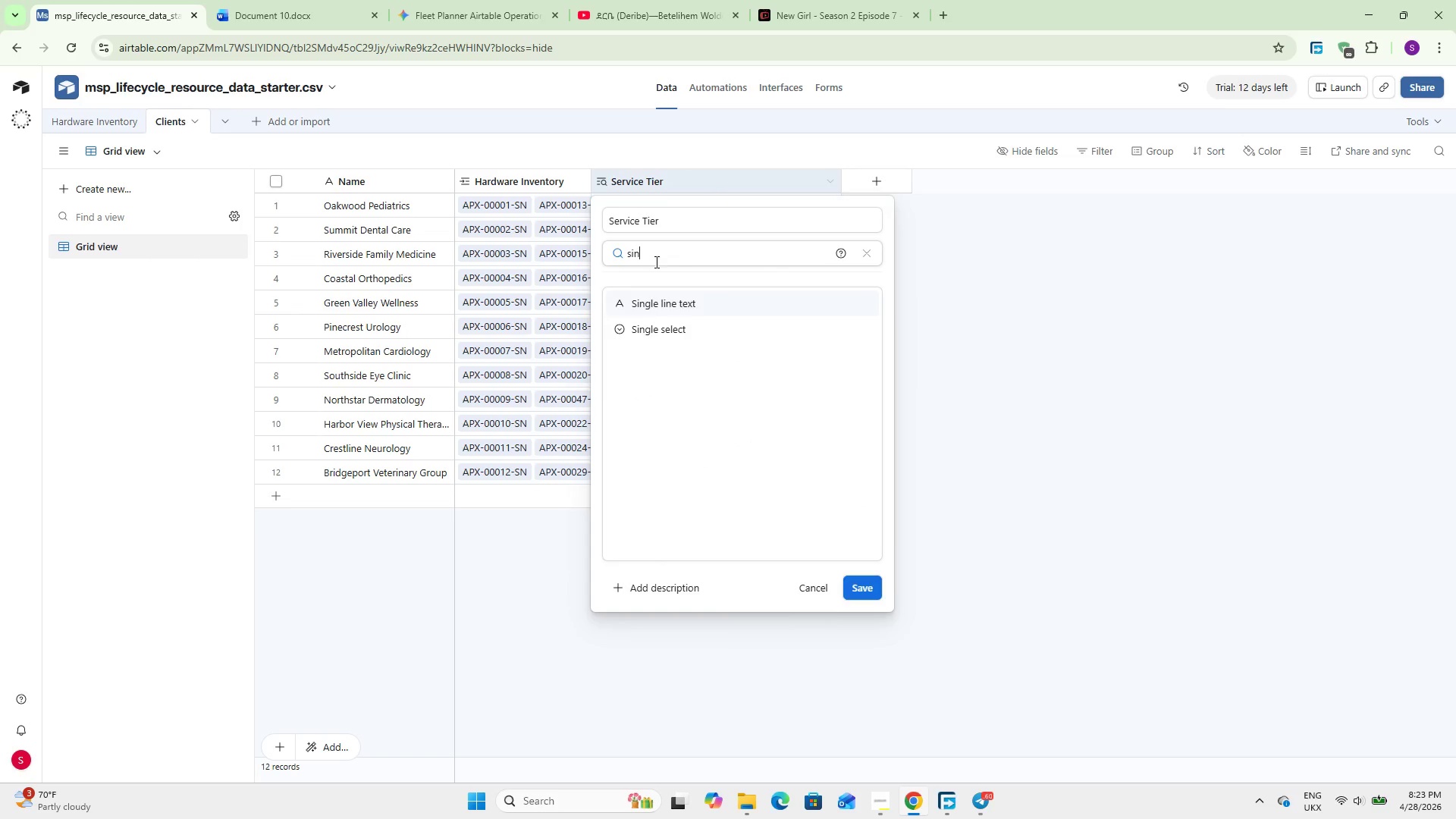 
key(Enter)
 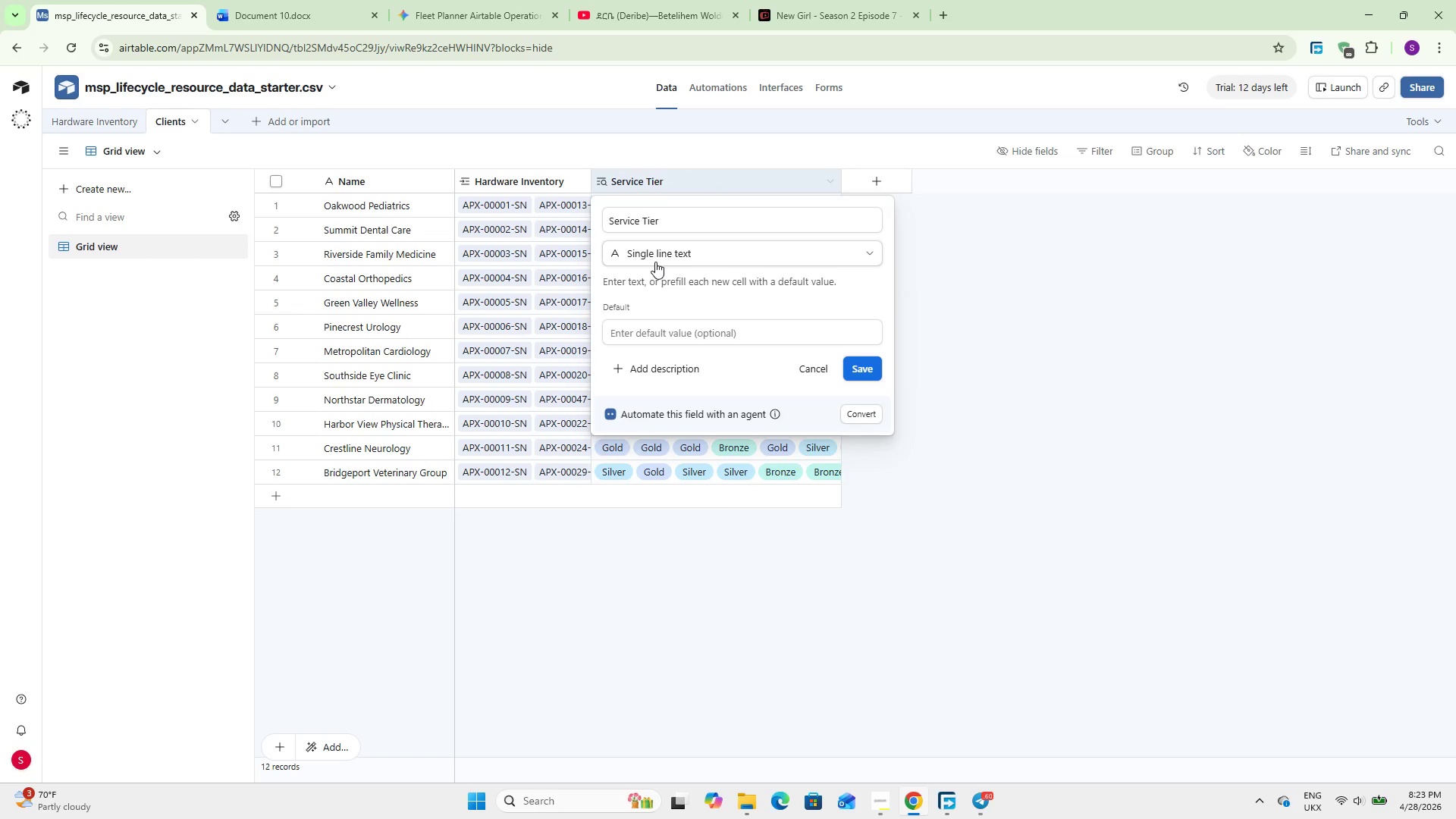 
left_click([655, 262])
 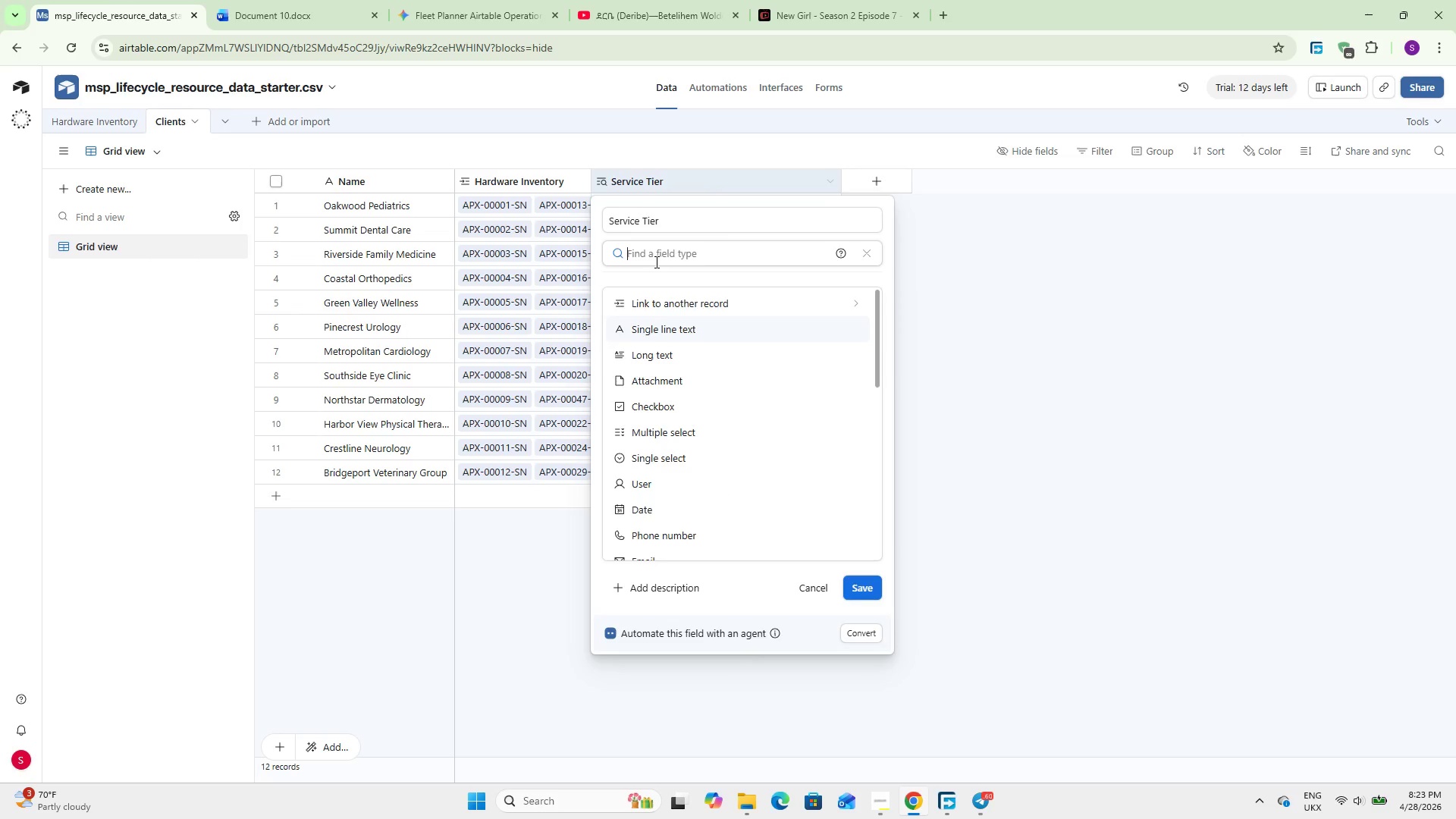 
type(son)
key(Backspace)
key(Backspace)
type(in)
 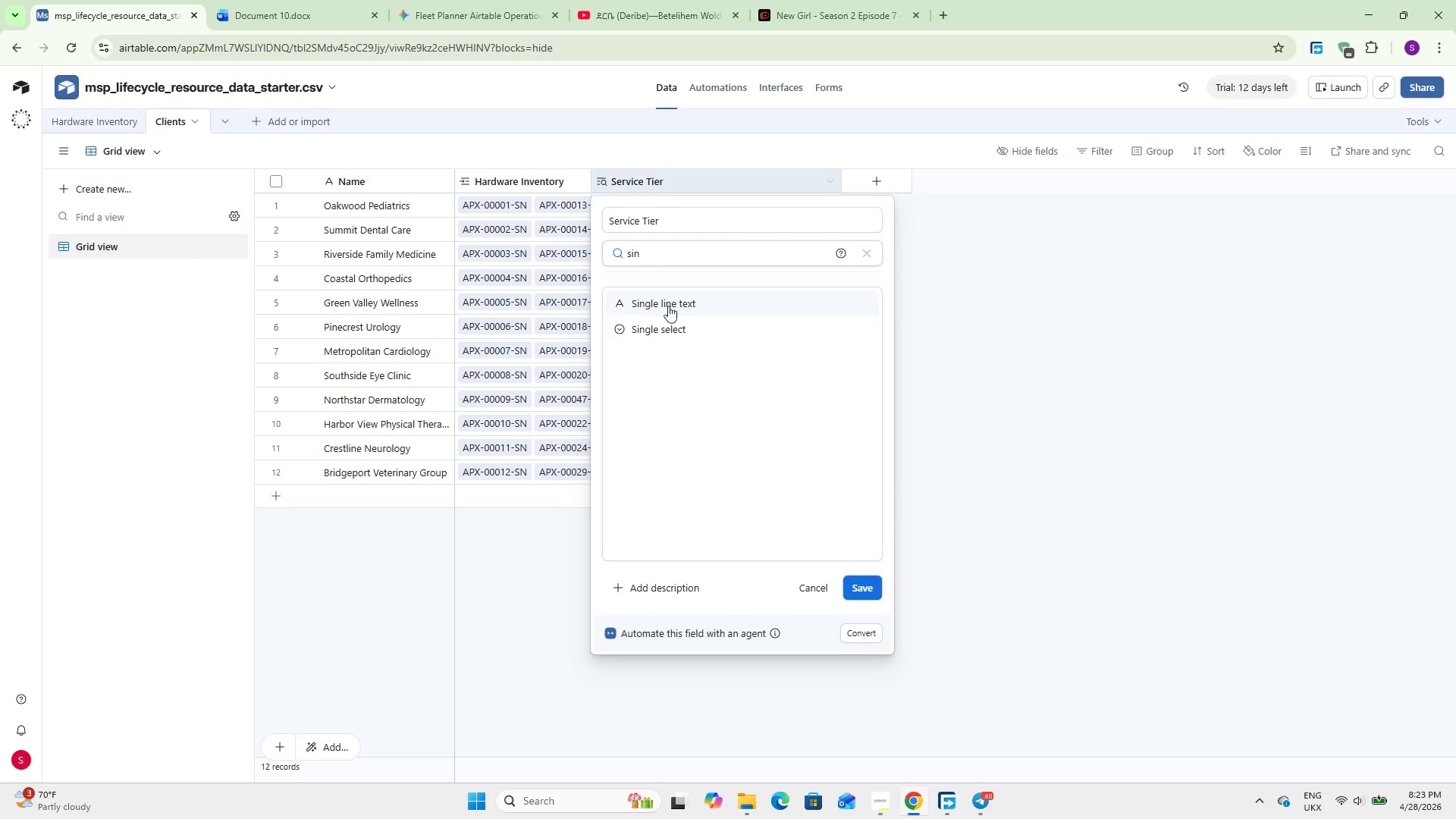 
left_click([671, 322])
 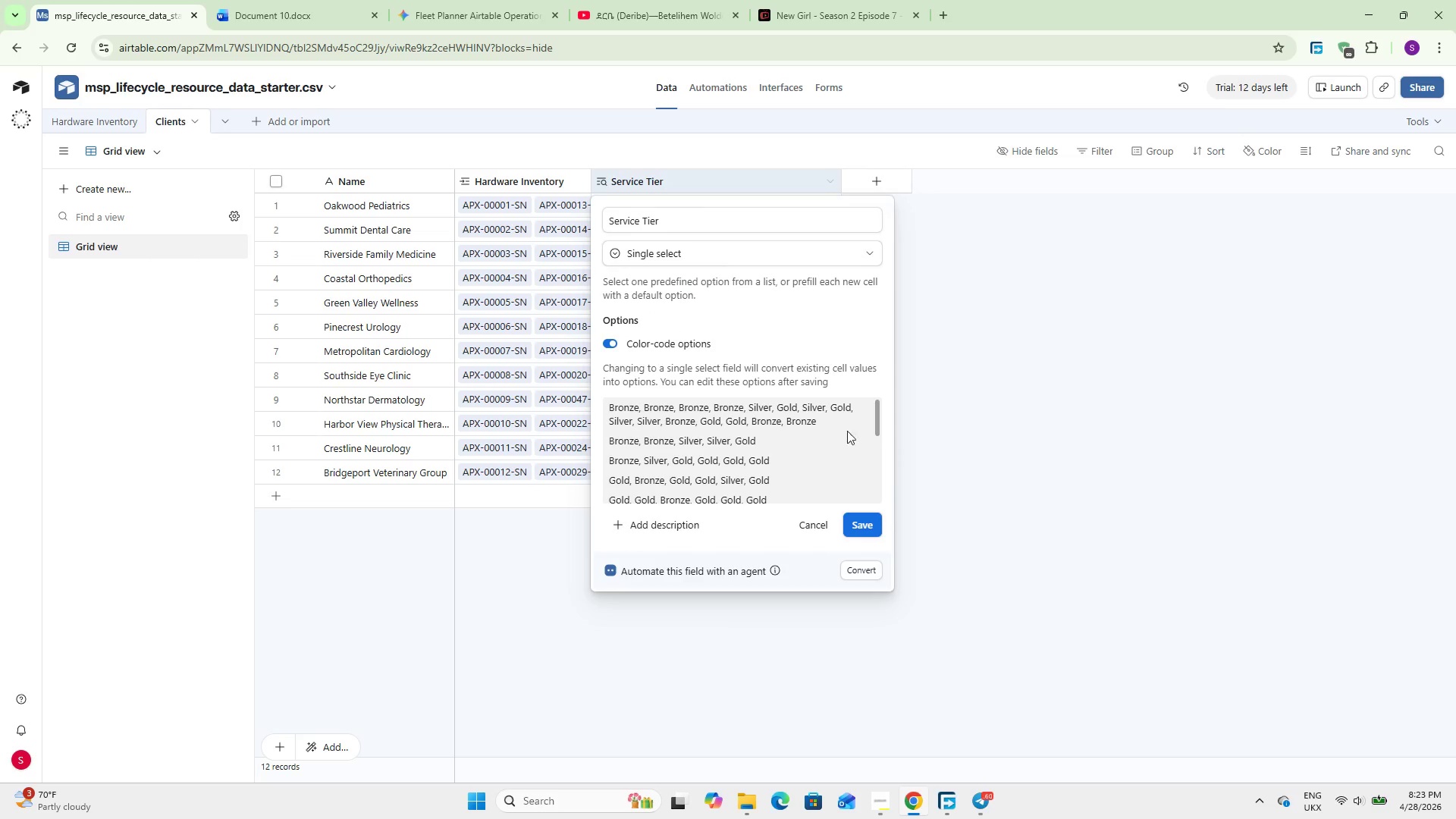 
left_click([814, 420])
 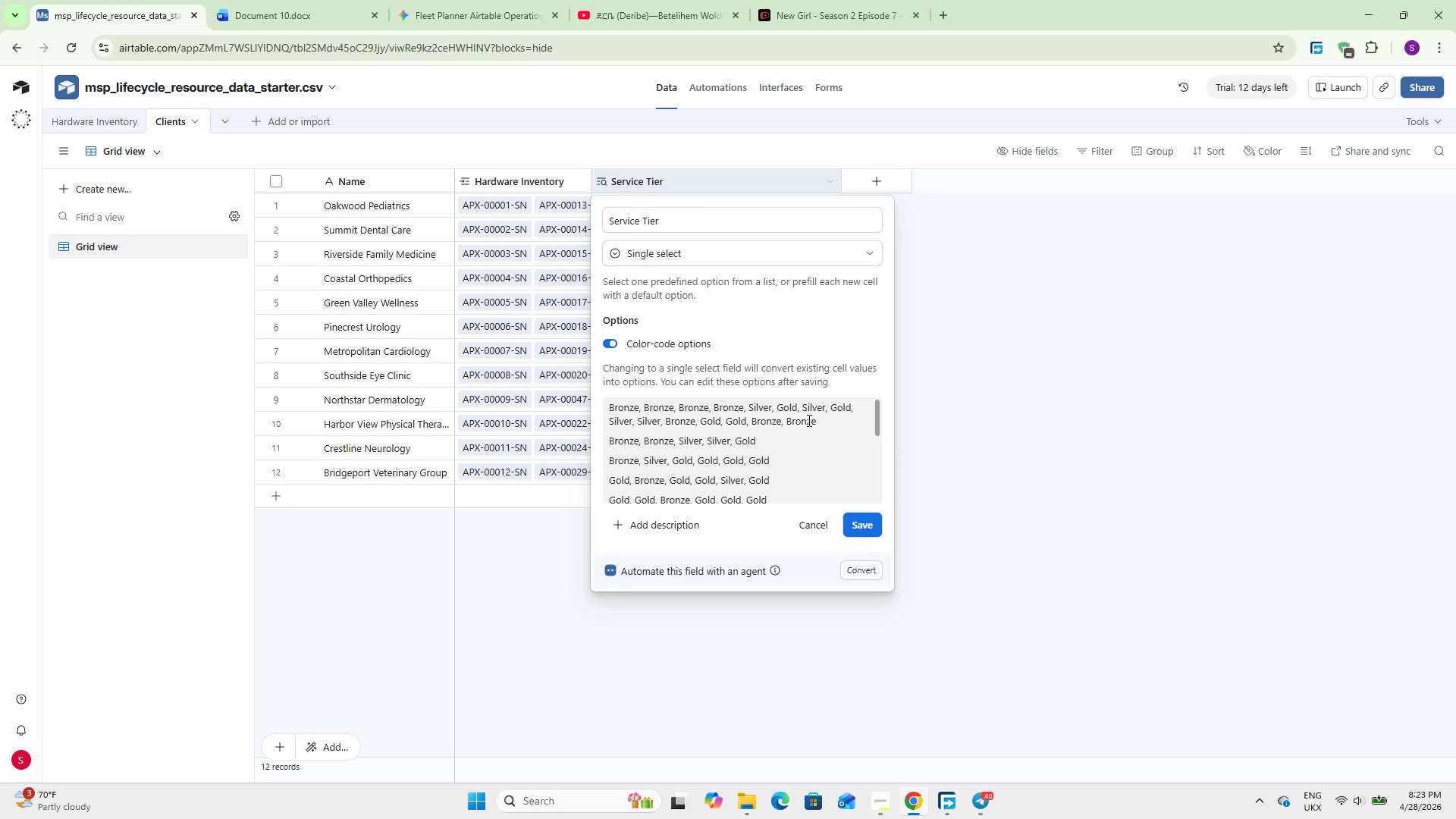 
left_click_drag(start_coordinate=[814, 420], to_coordinate=[645, 410])
 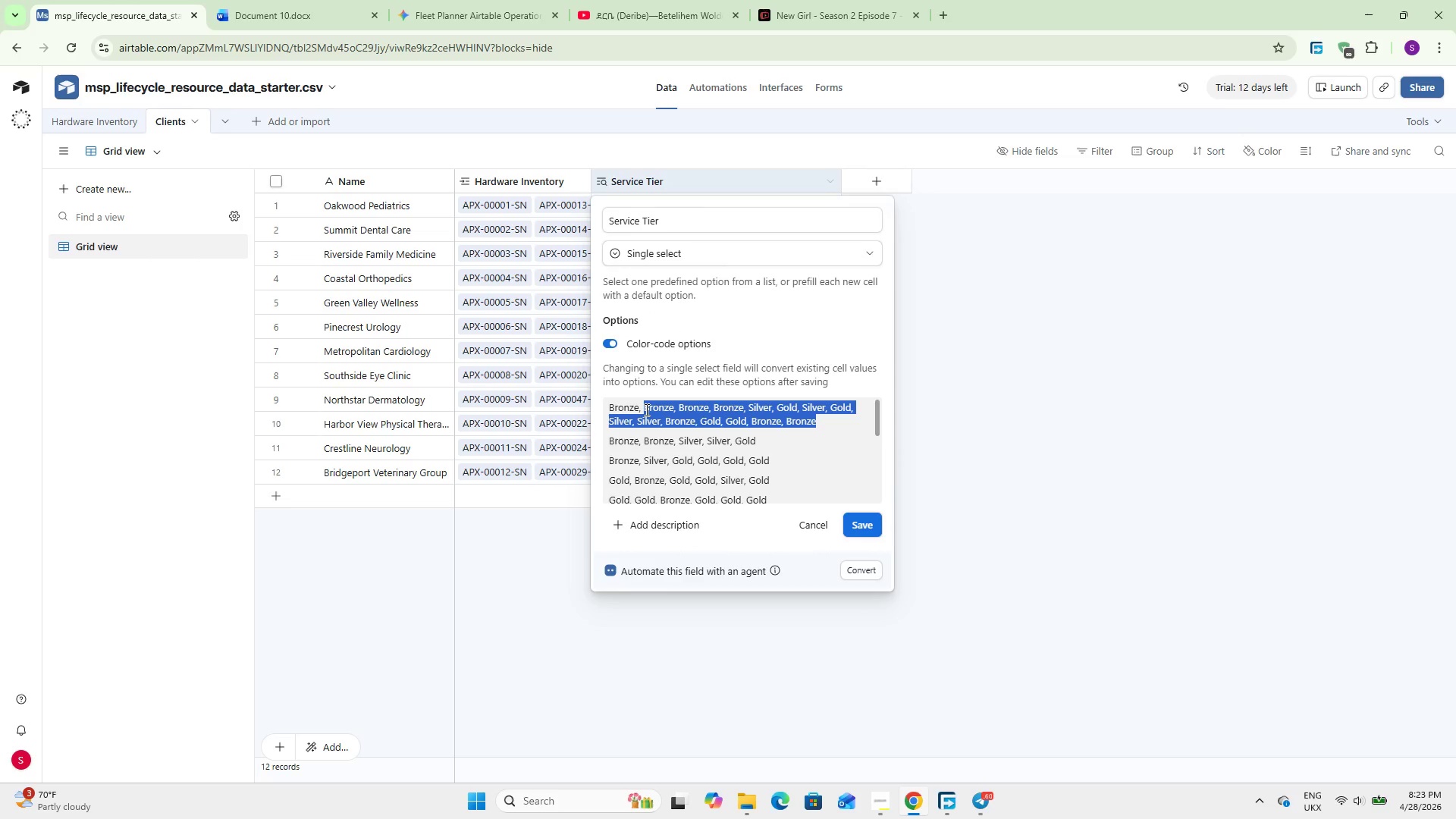 
key(Backspace)
 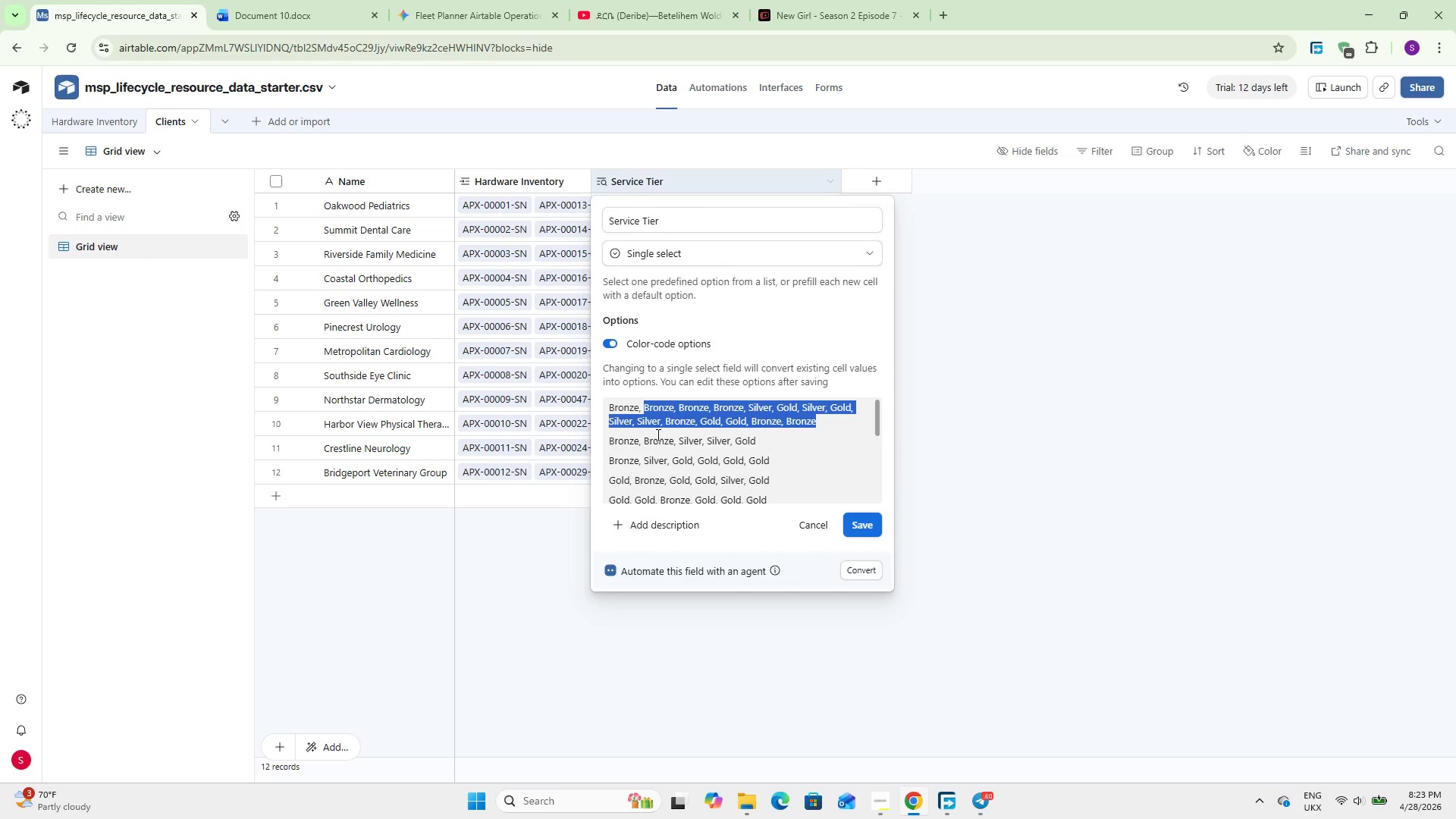 
key(Backspace)
 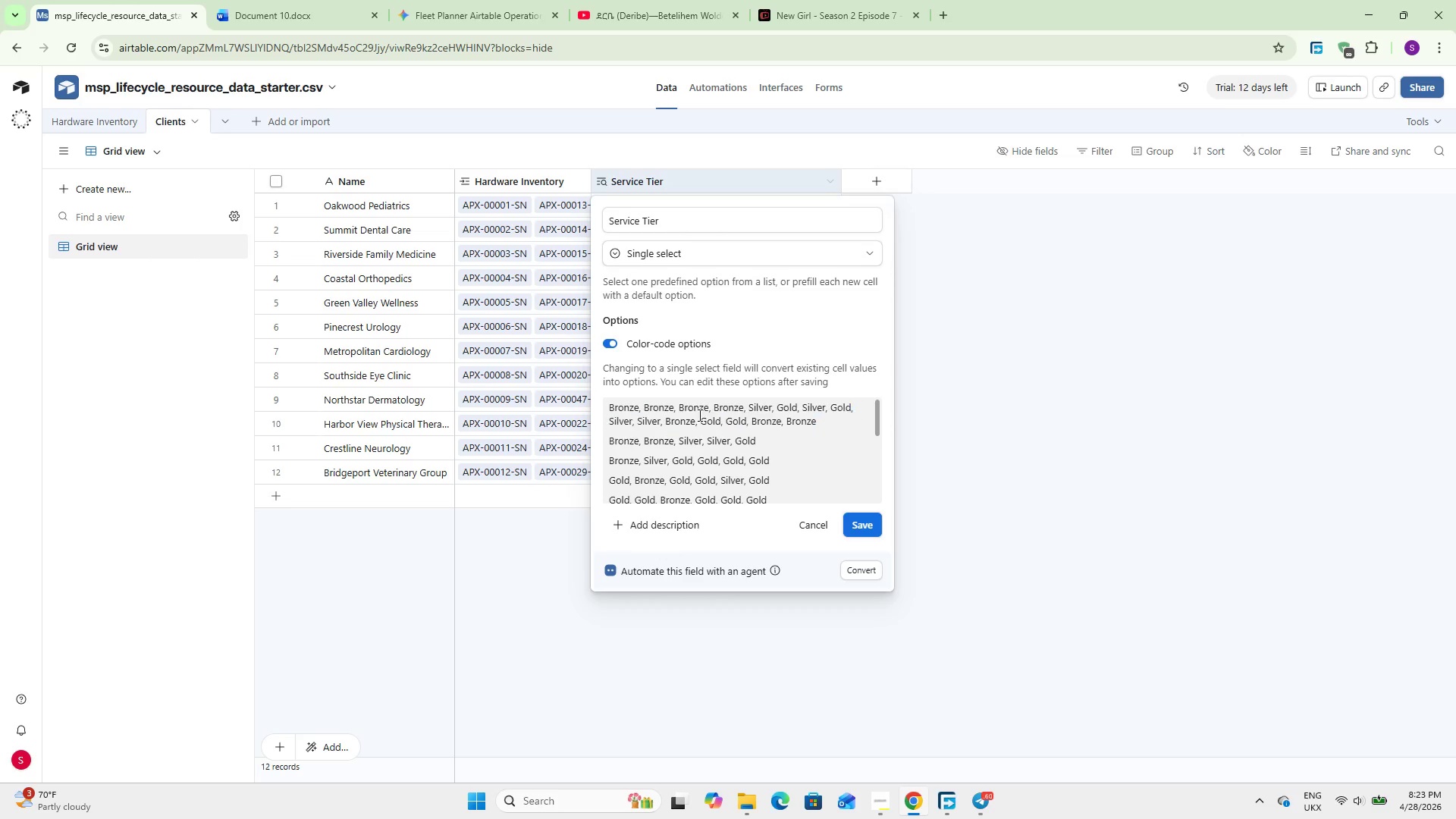 
double_click([698, 415])
 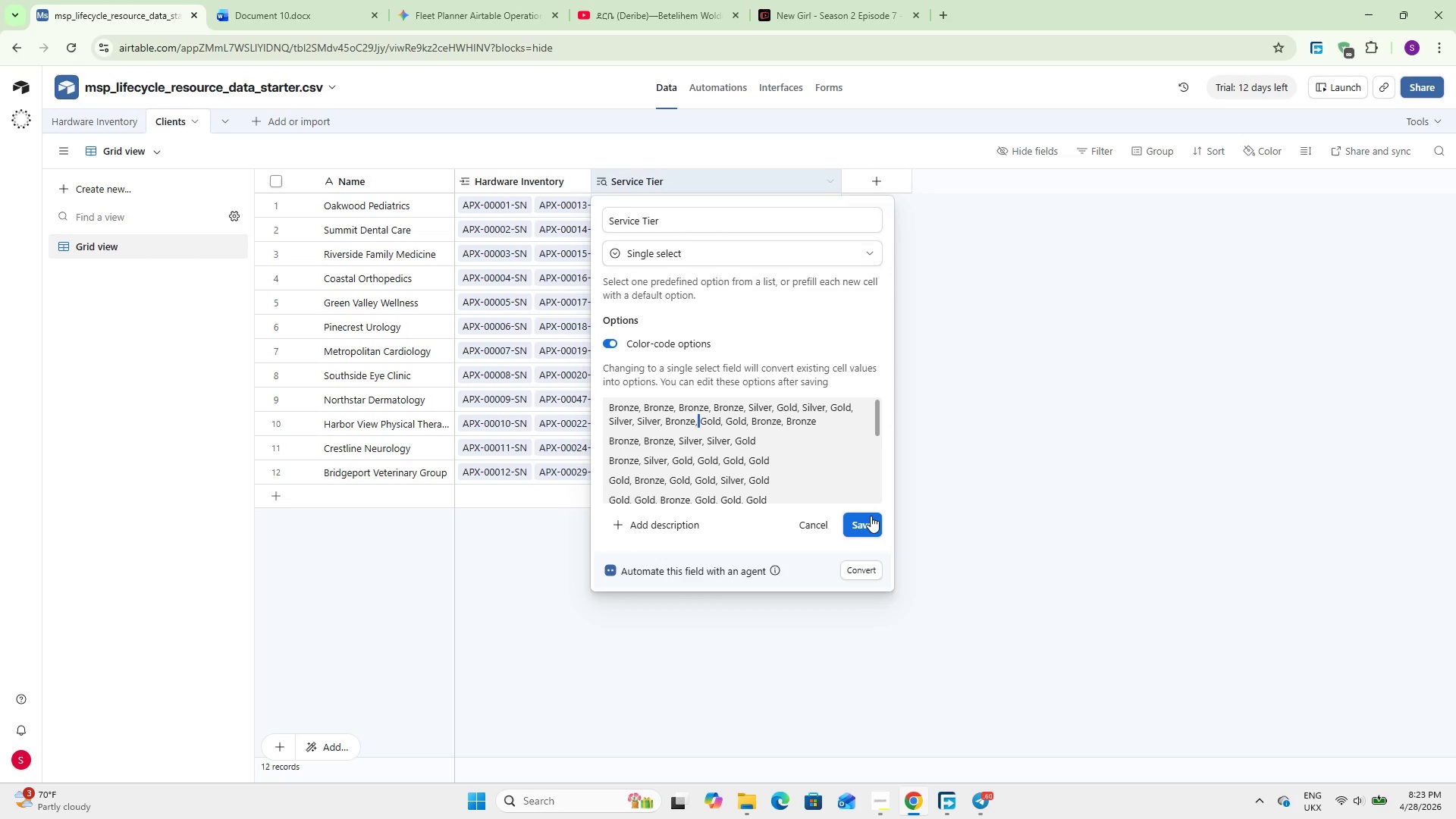 
left_click([871, 516])
 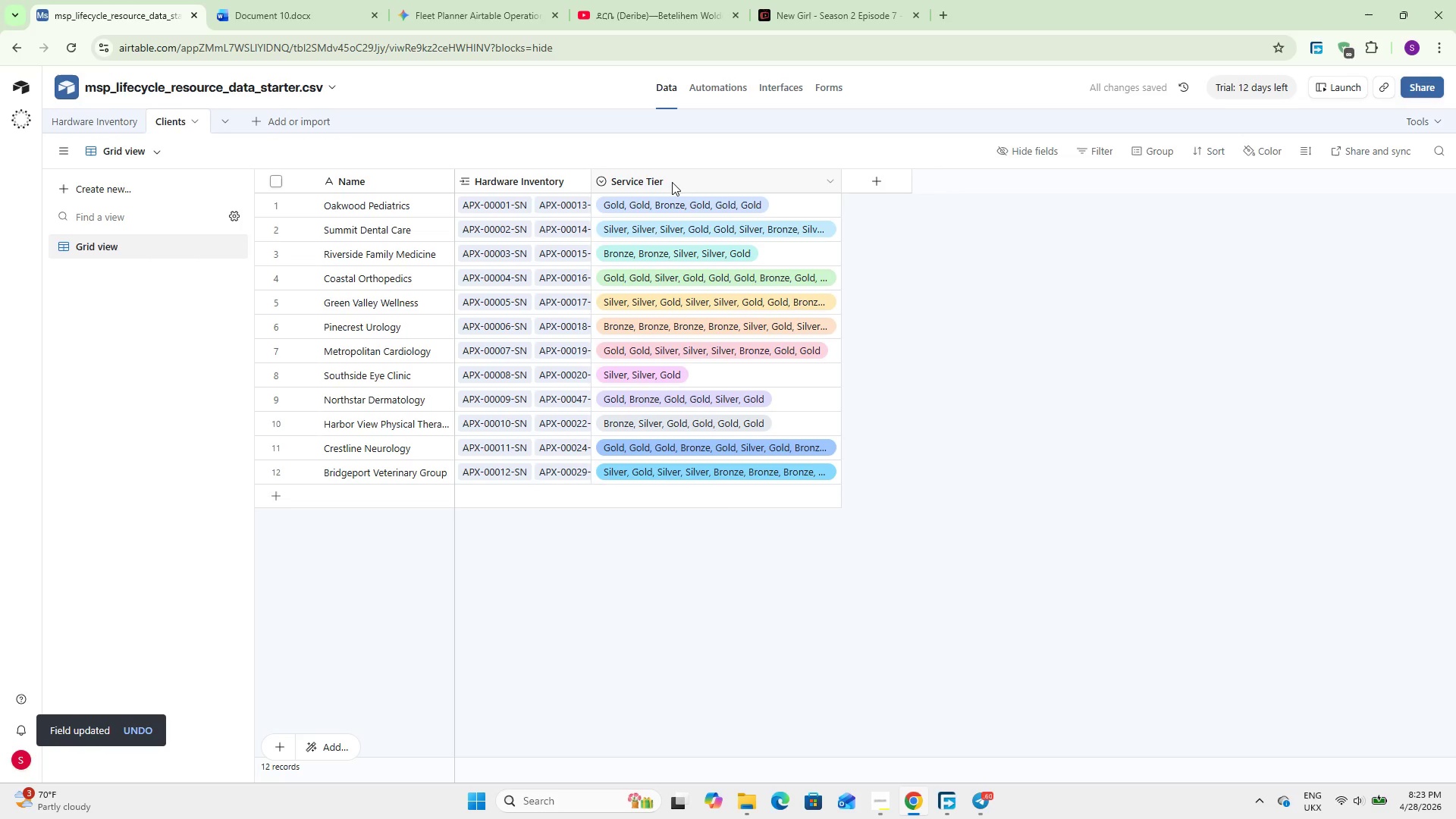 
double_click([672, 182])
 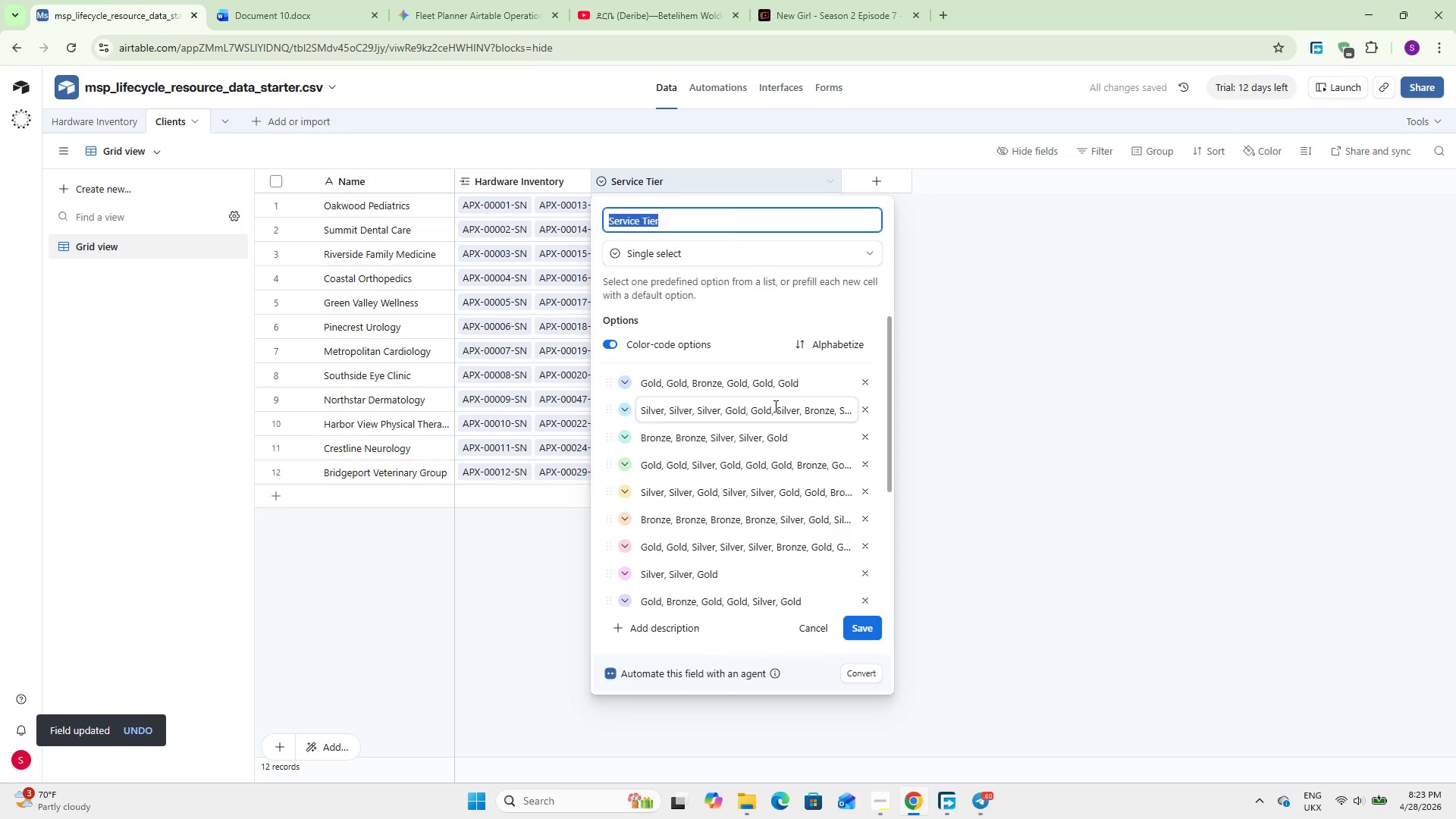 
left_click_drag(start_coordinate=[803, 384], to_coordinate=[660, 384])
 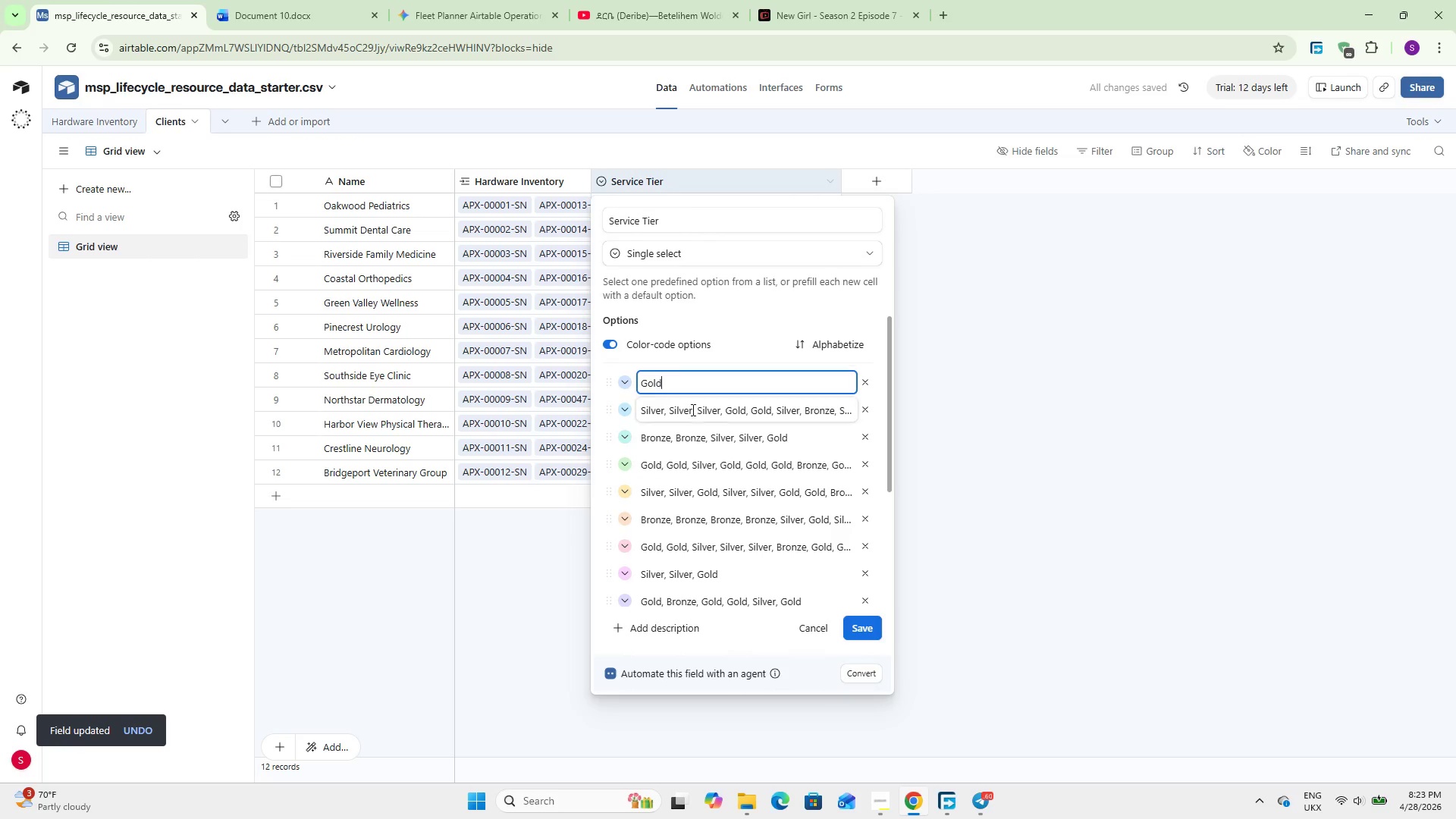 
key(Backspace)
 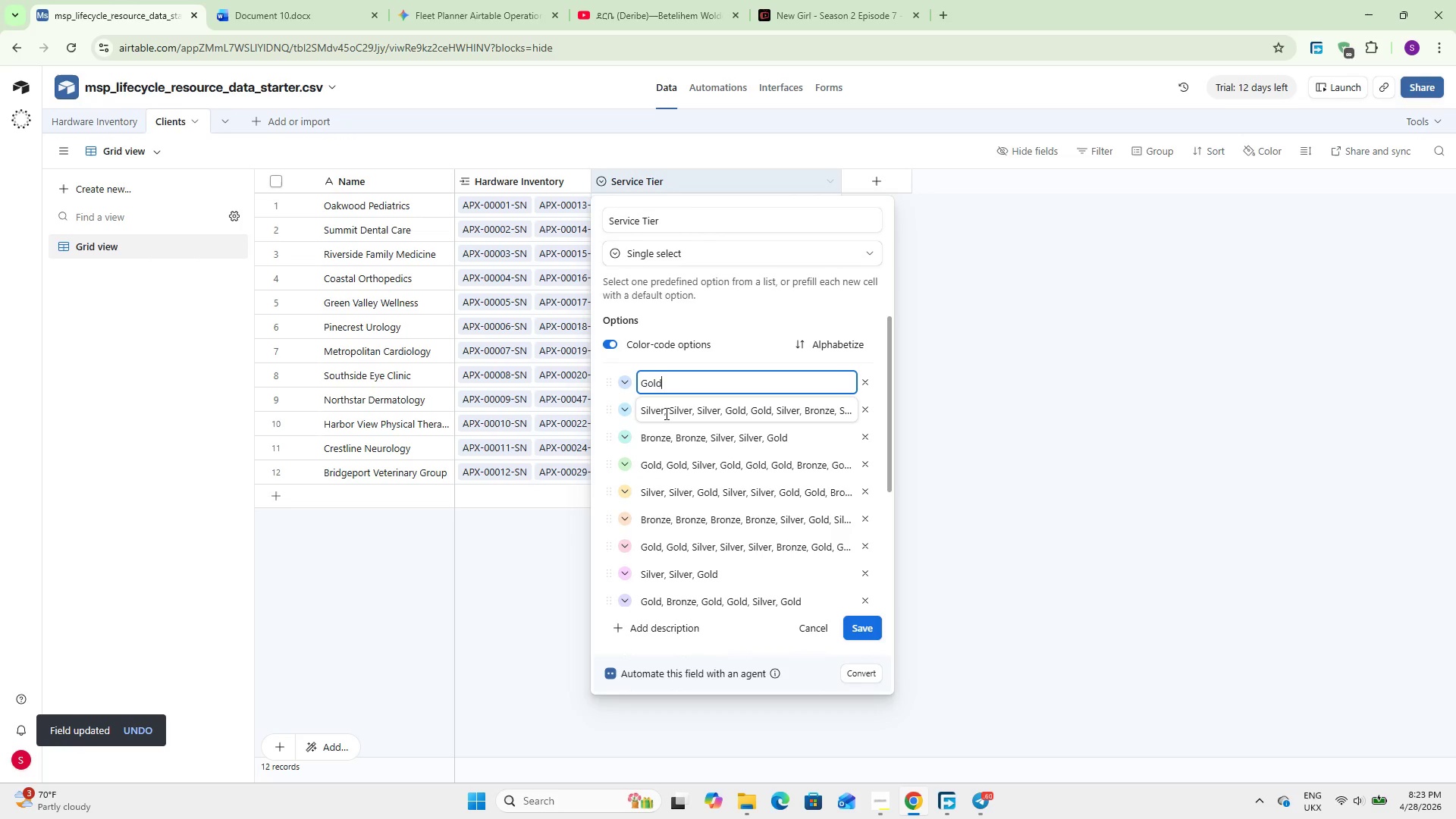 
left_click_drag(start_coordinate=[661, 413], to_coordinate=[883, 410])
 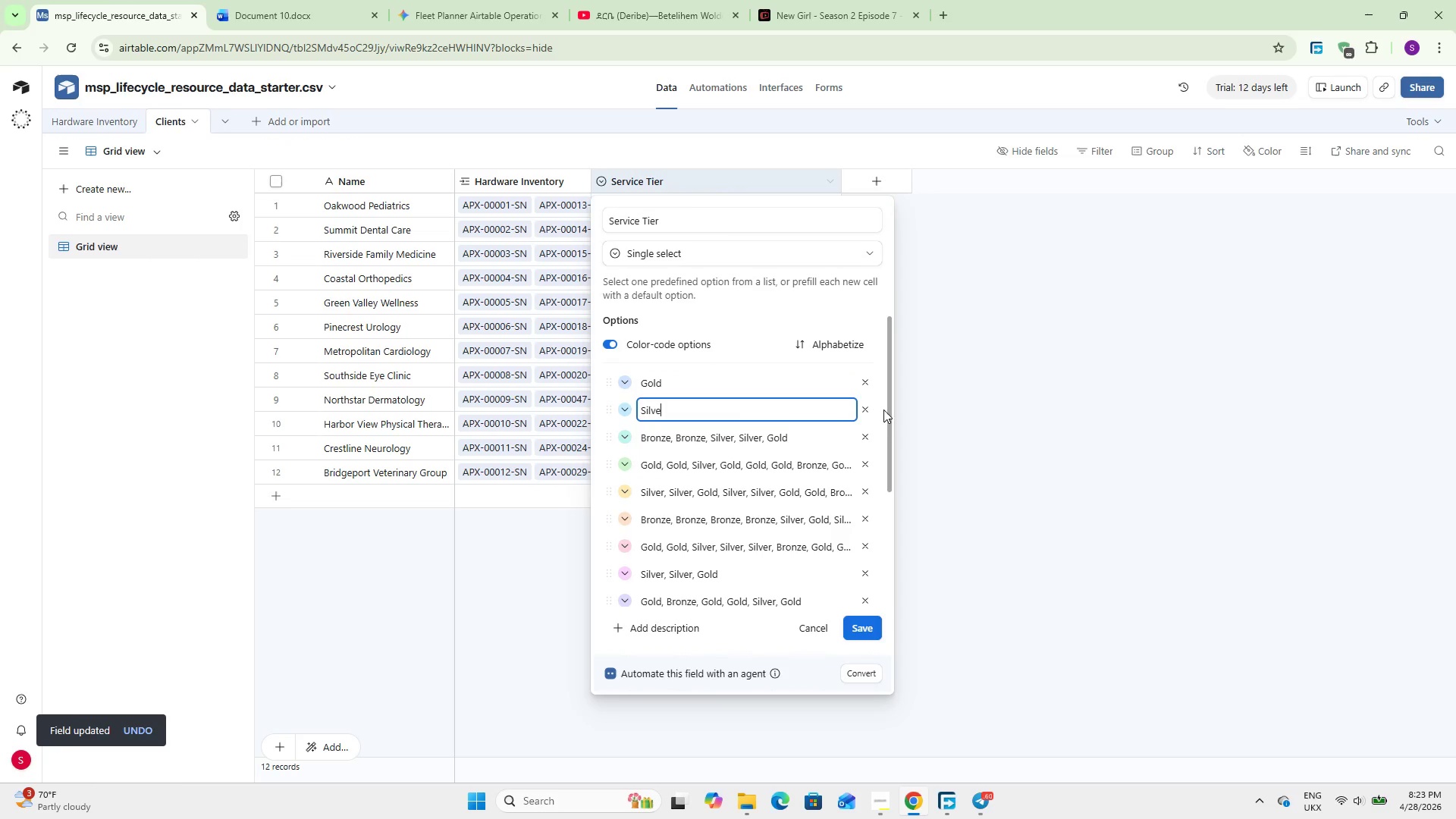 
key(Backspace)
 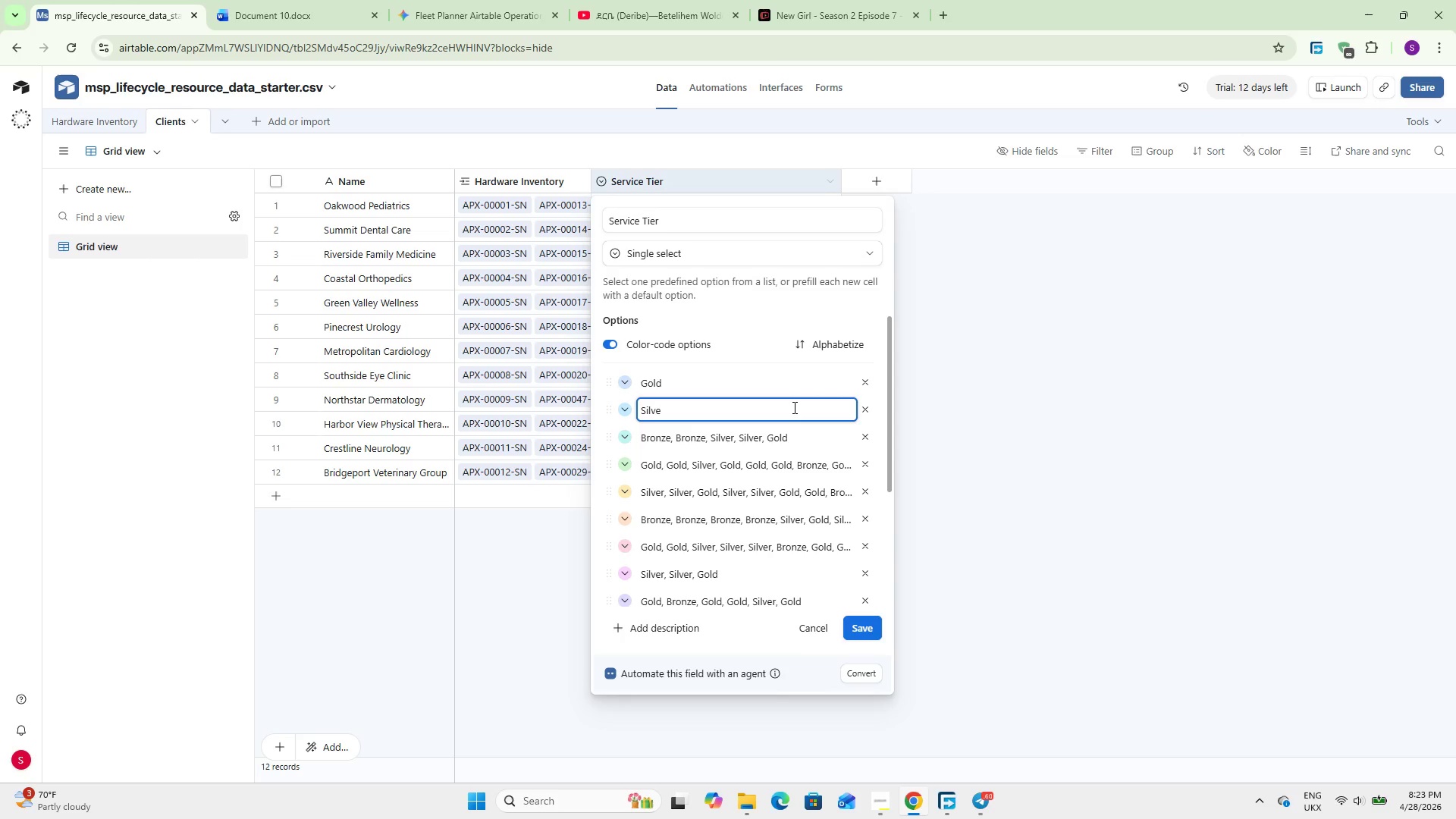 
key(R)
 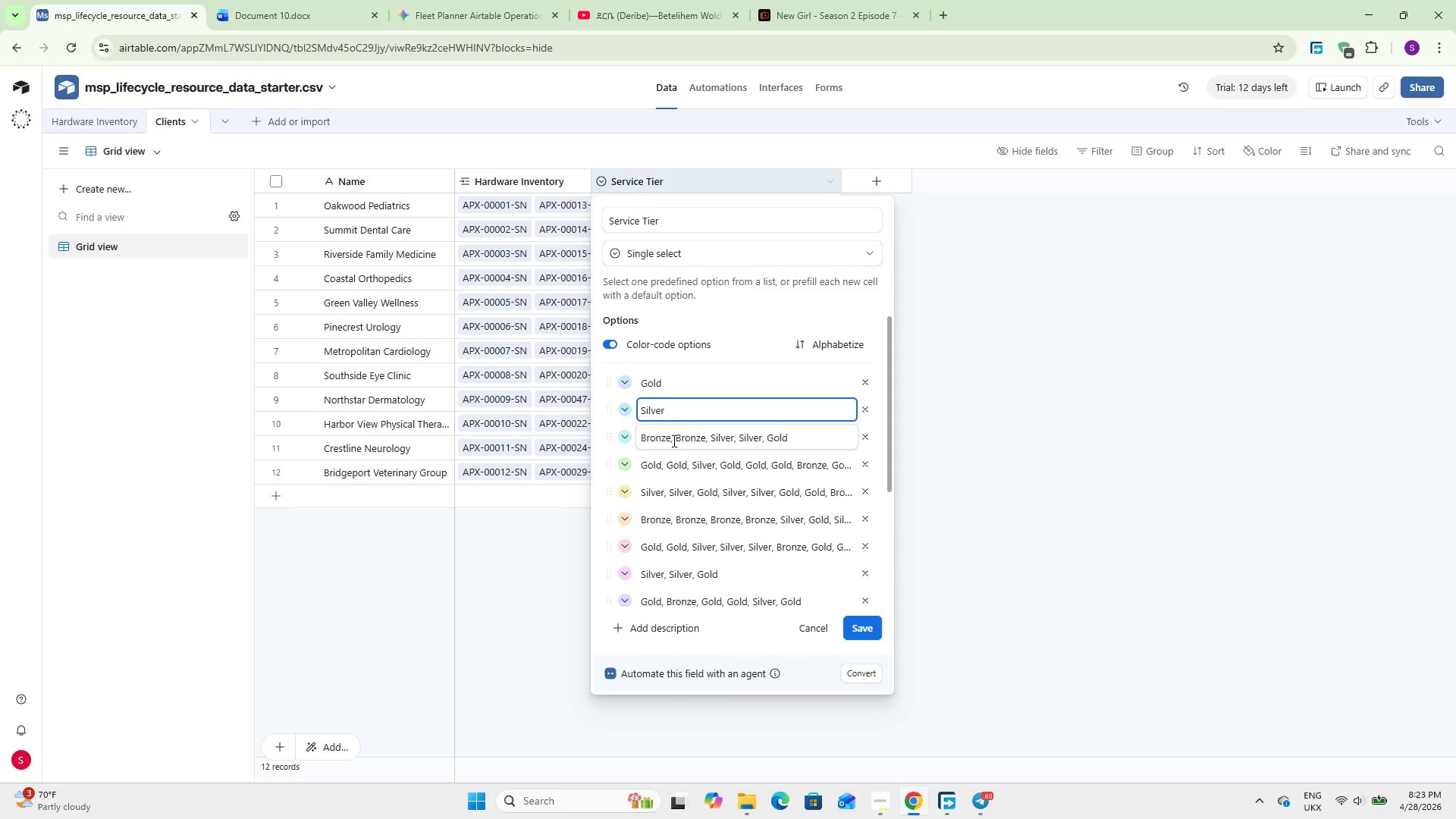 
left_click_drag(start_coordinate=[670, 439], to_coordinate=[819, 425])
 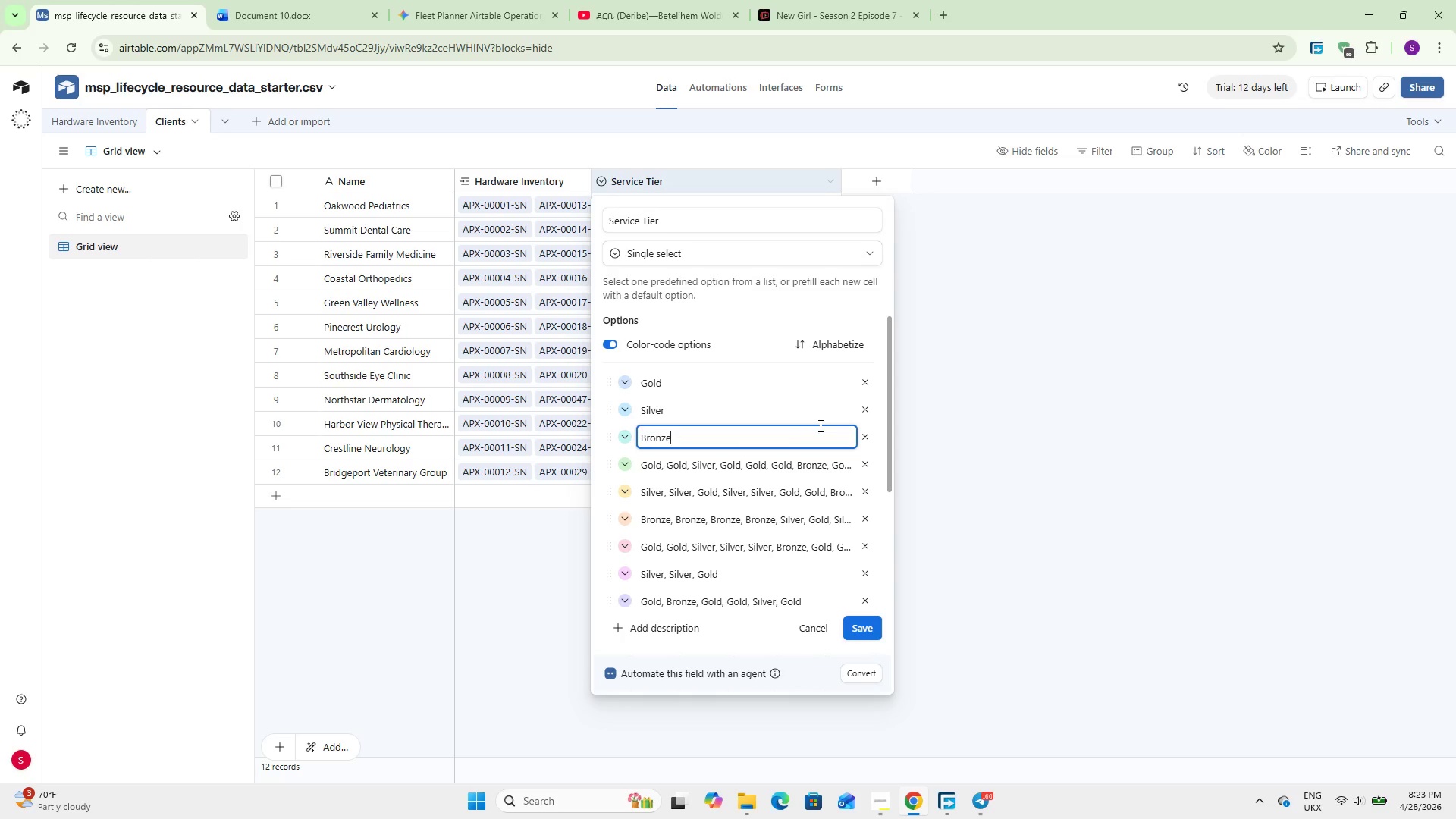 
key(Backspace)
 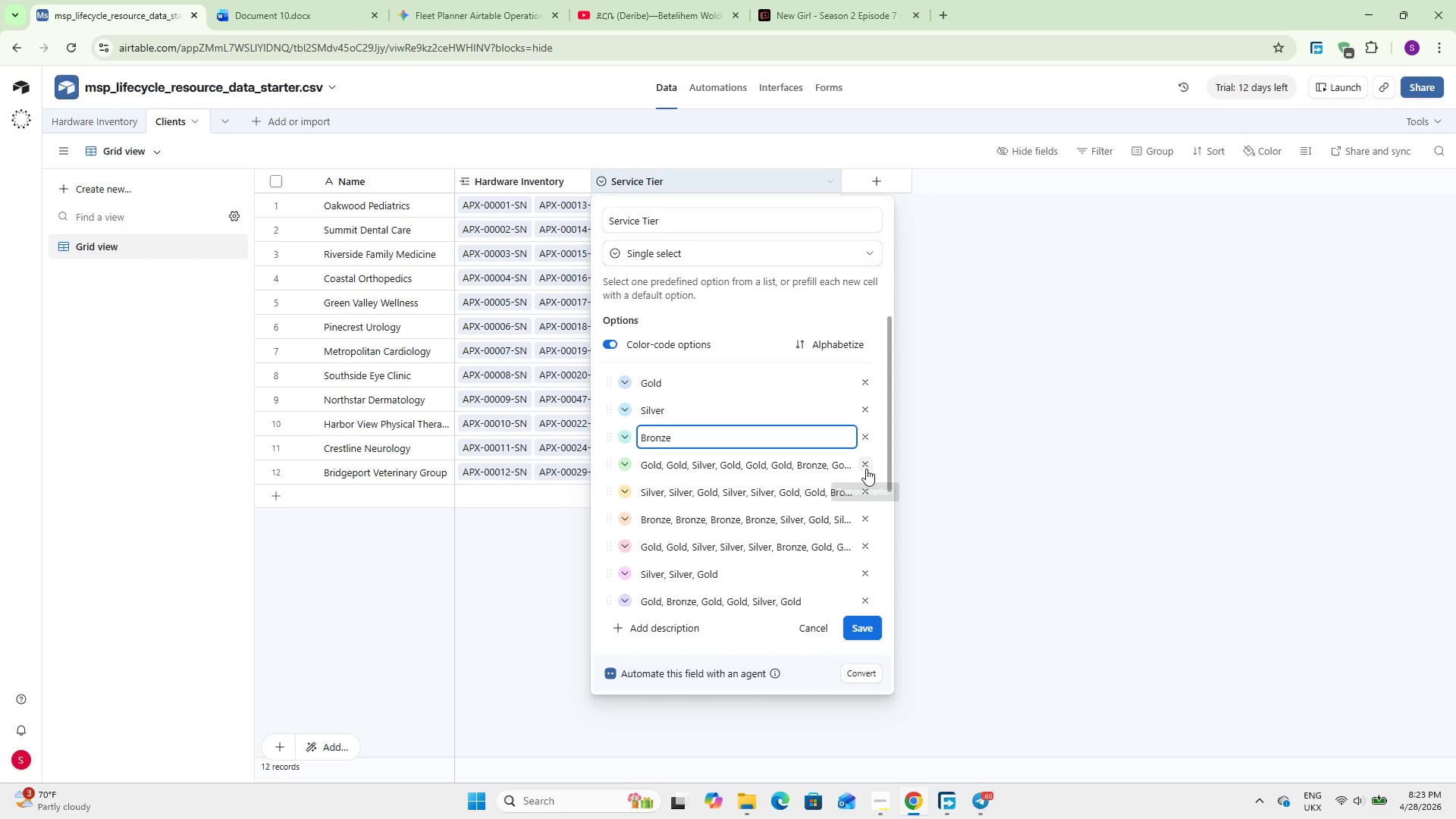 
double_click([866, 469])
 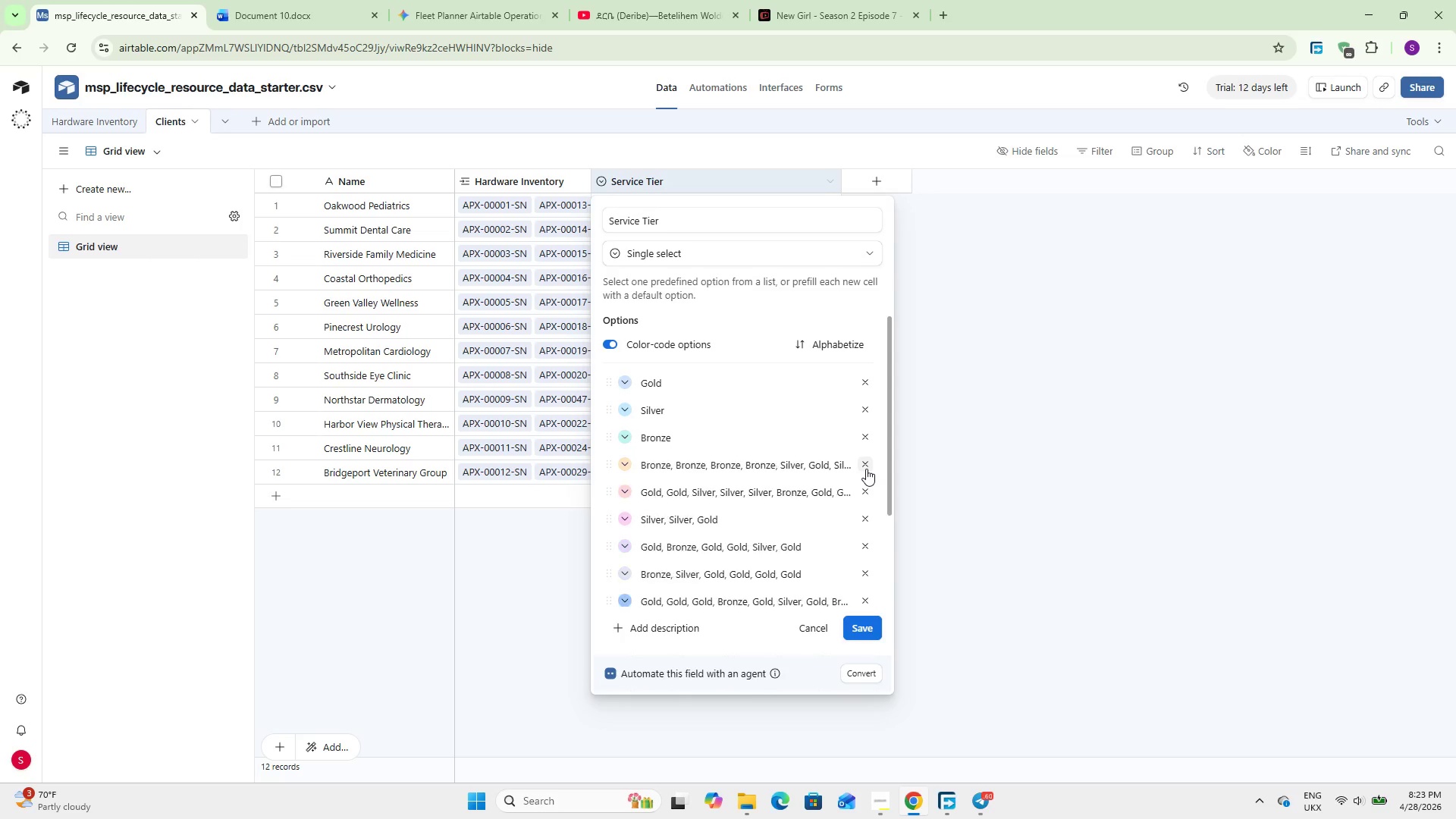 
triple_click([866, 469])
 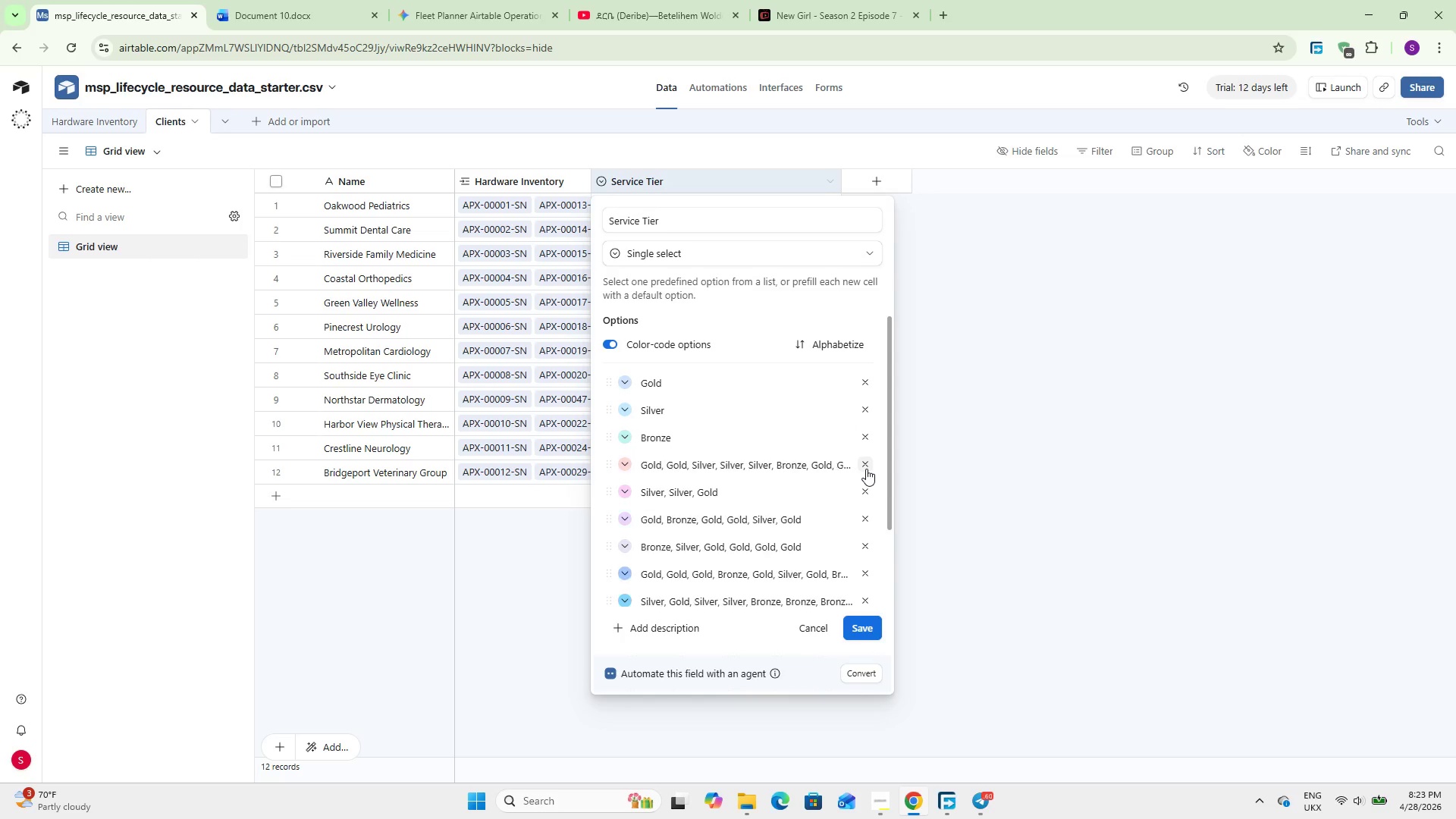 
triple_click([866, 469])
 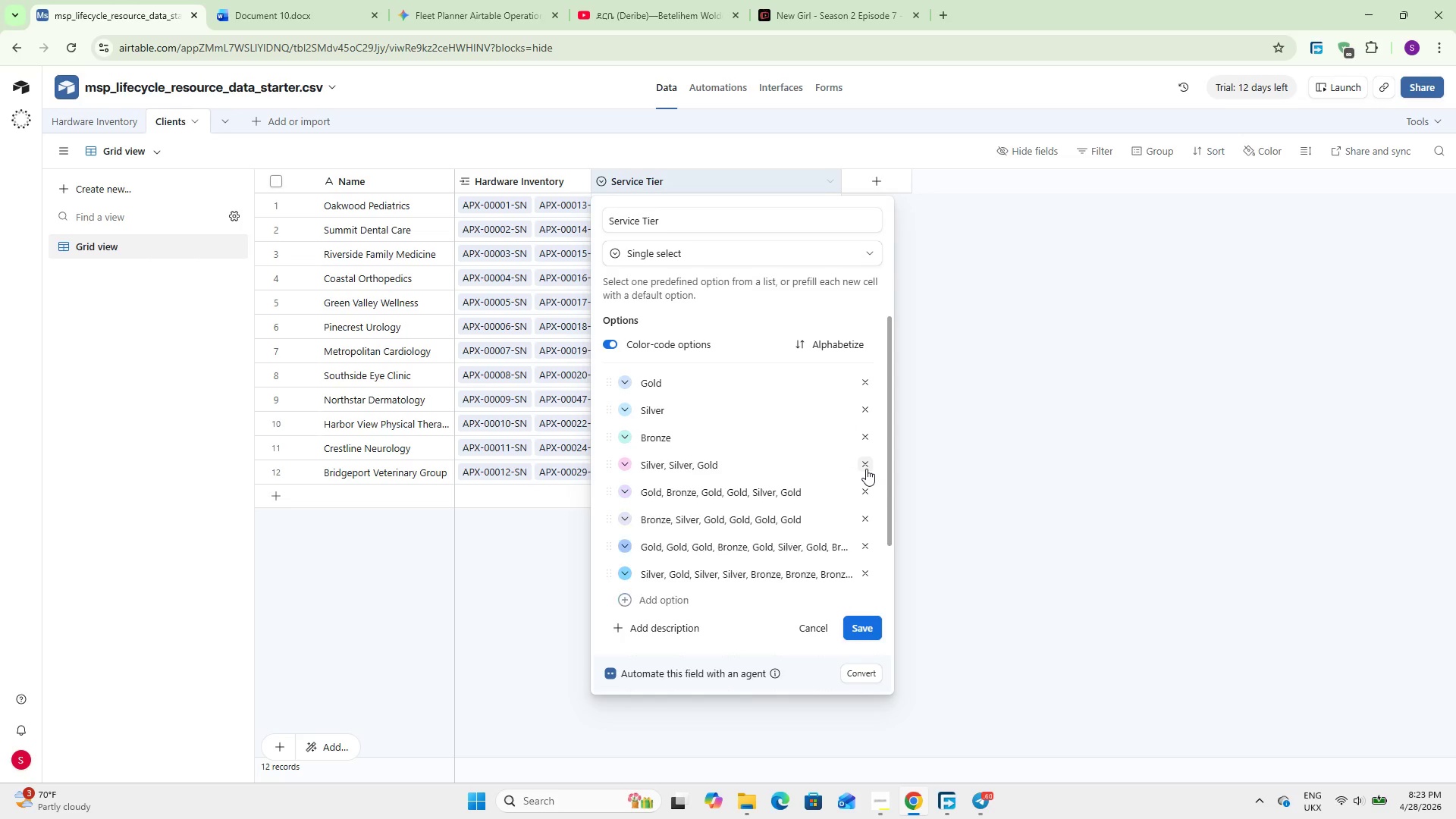 
triple_click([866, 469])
 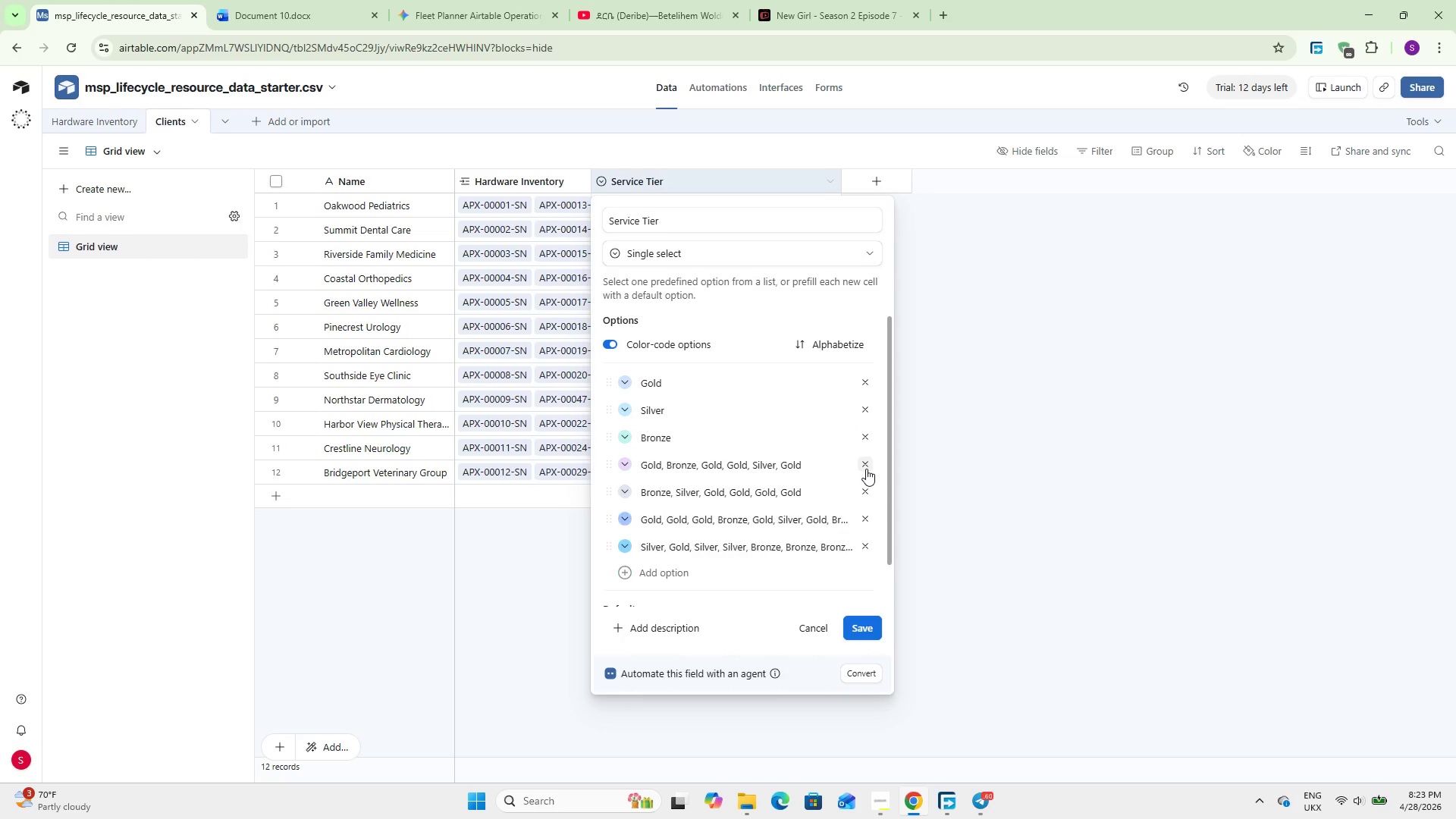 
triple_click([866, 469])
 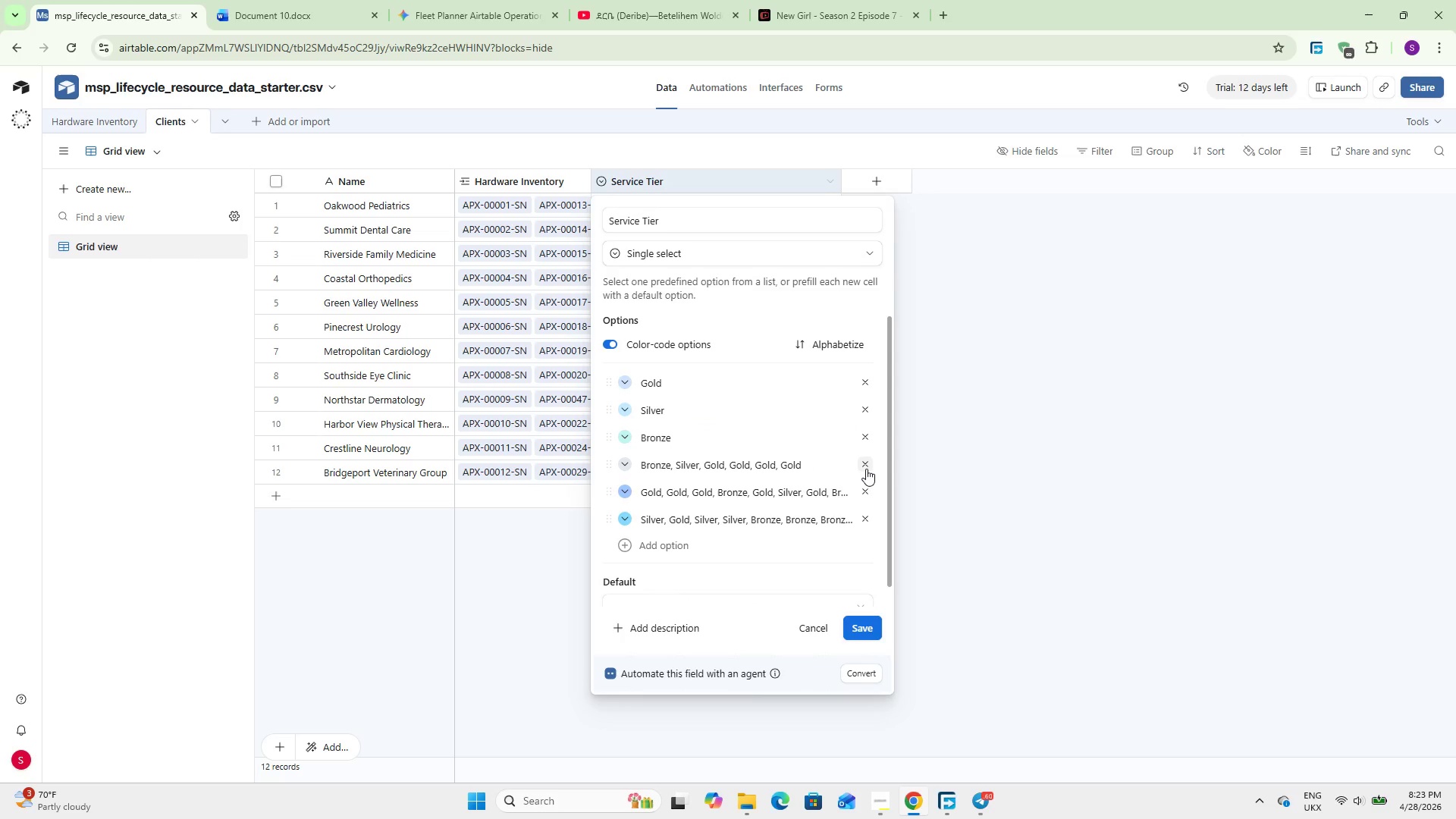 
triple_click([866, 469])
 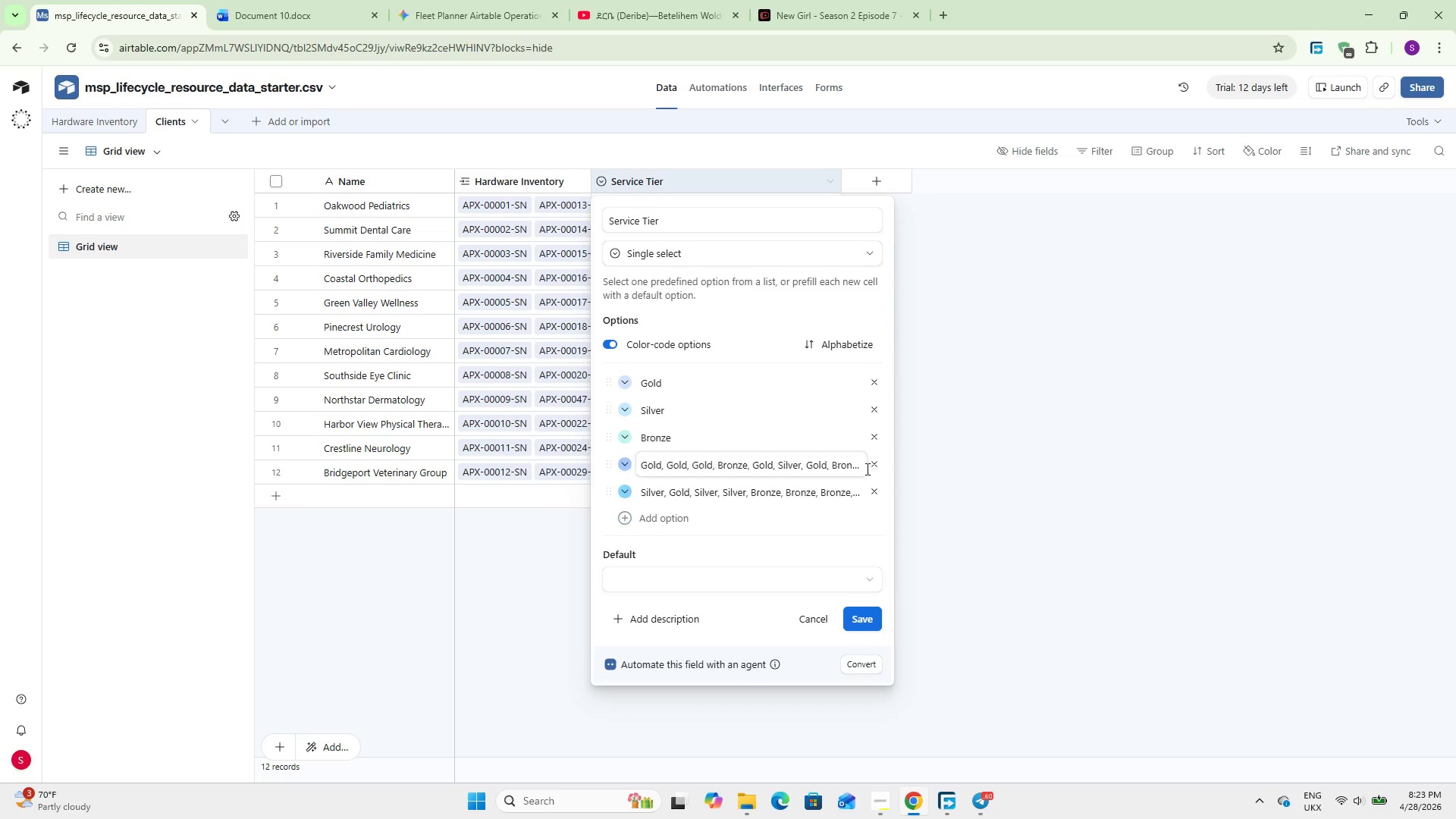 
triple_click([866, 469])
 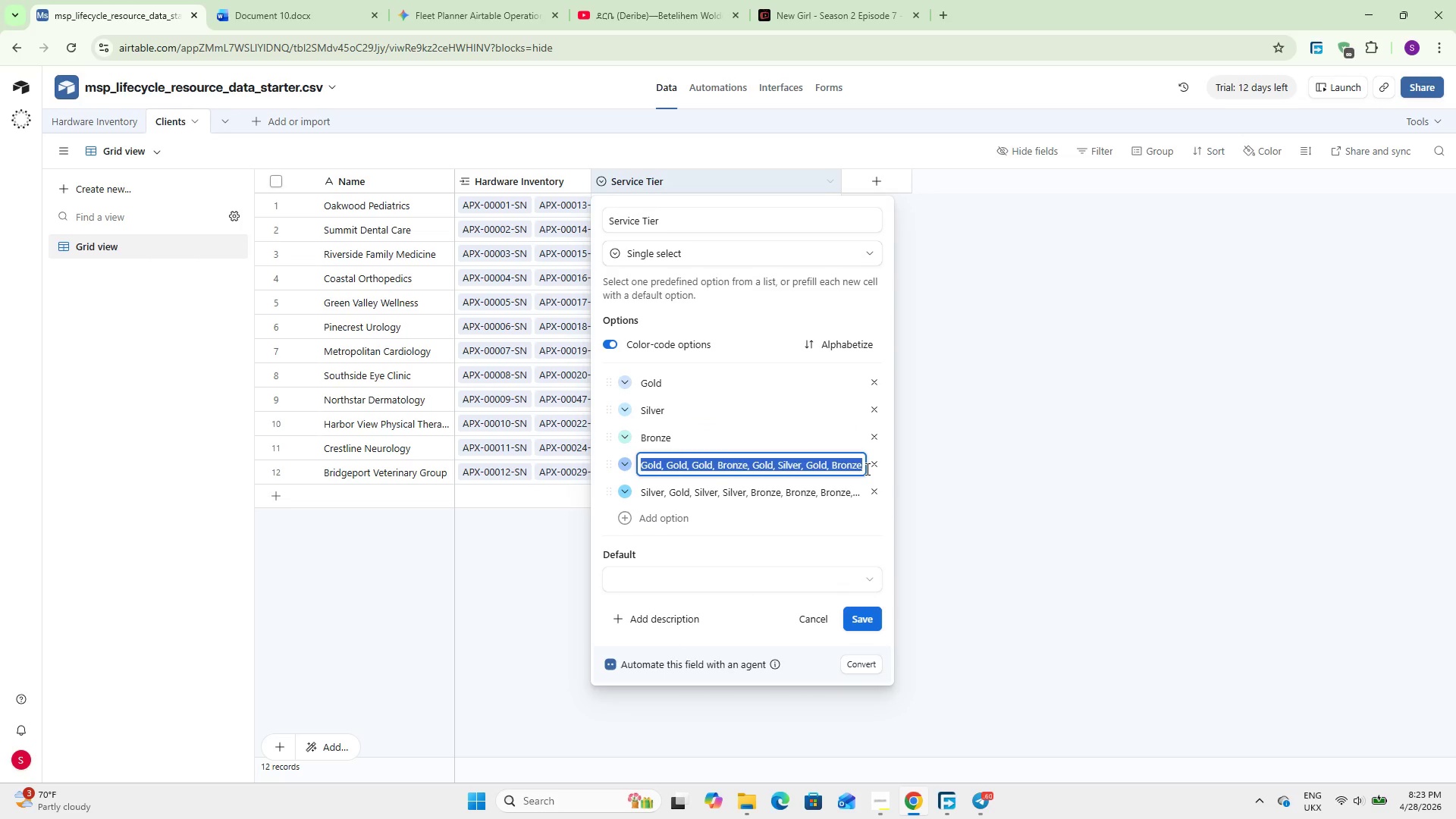 
left_click([866, 469])
 